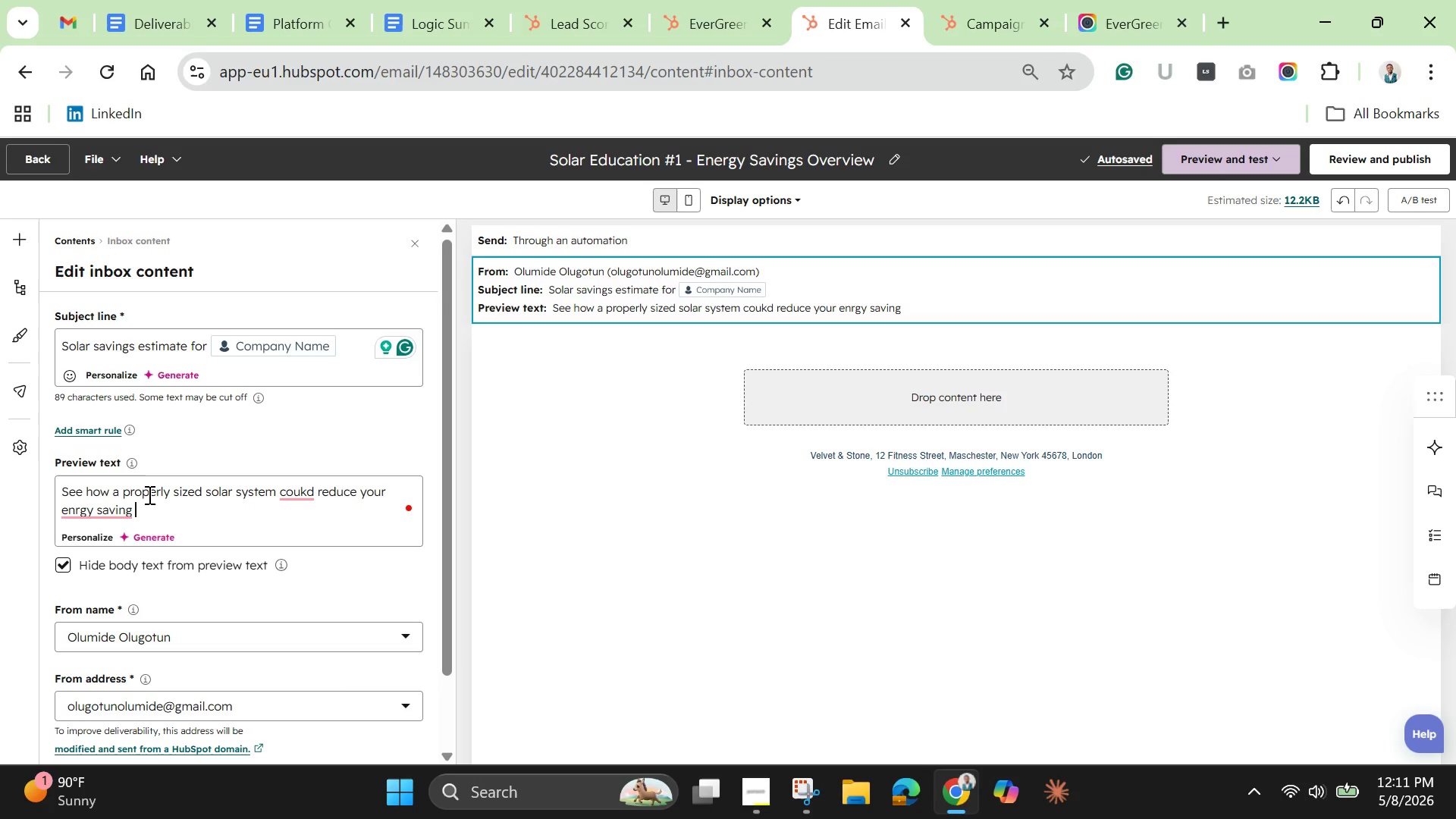 
type(costs.)
 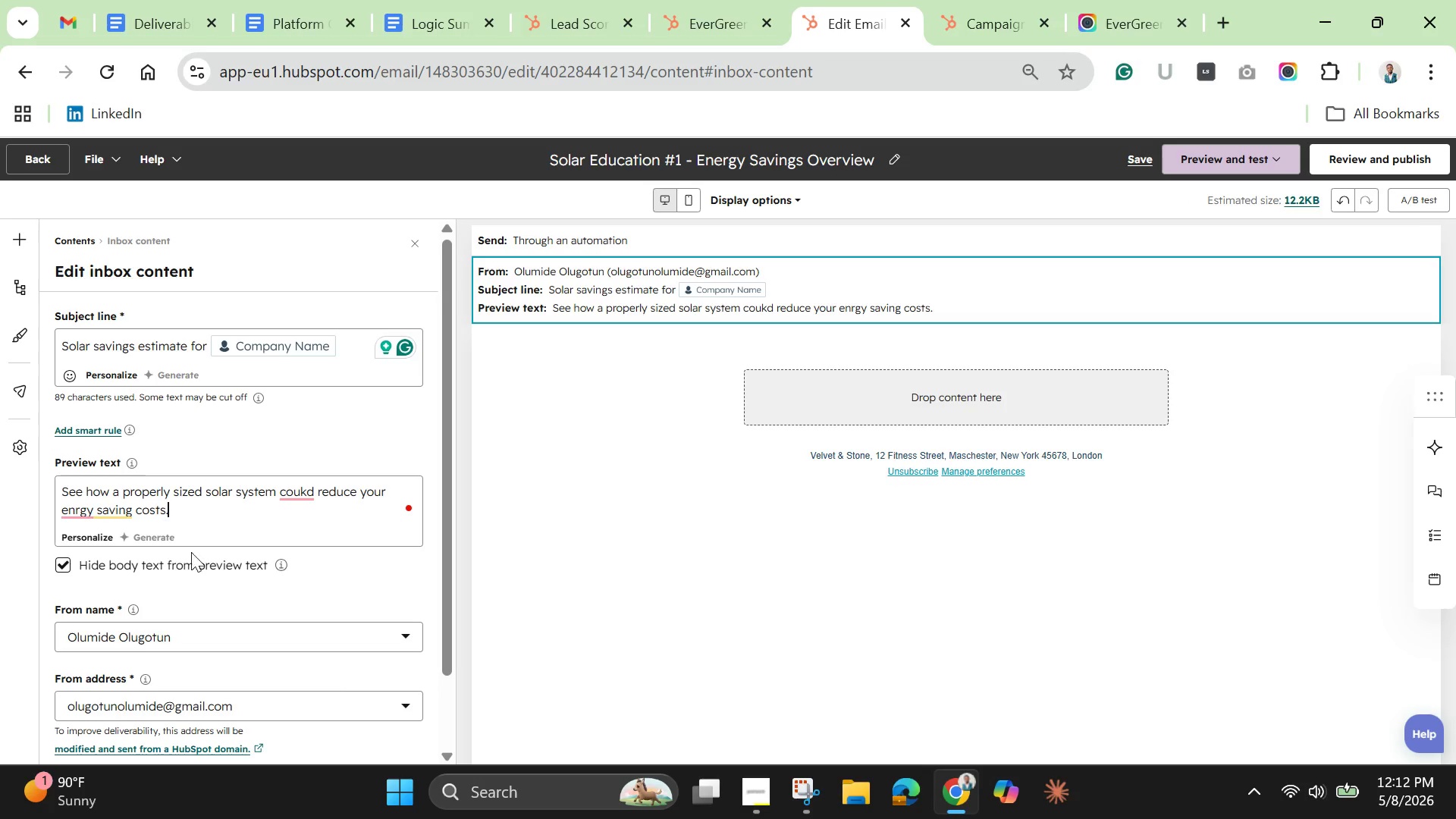 
left_click([289, 494])
 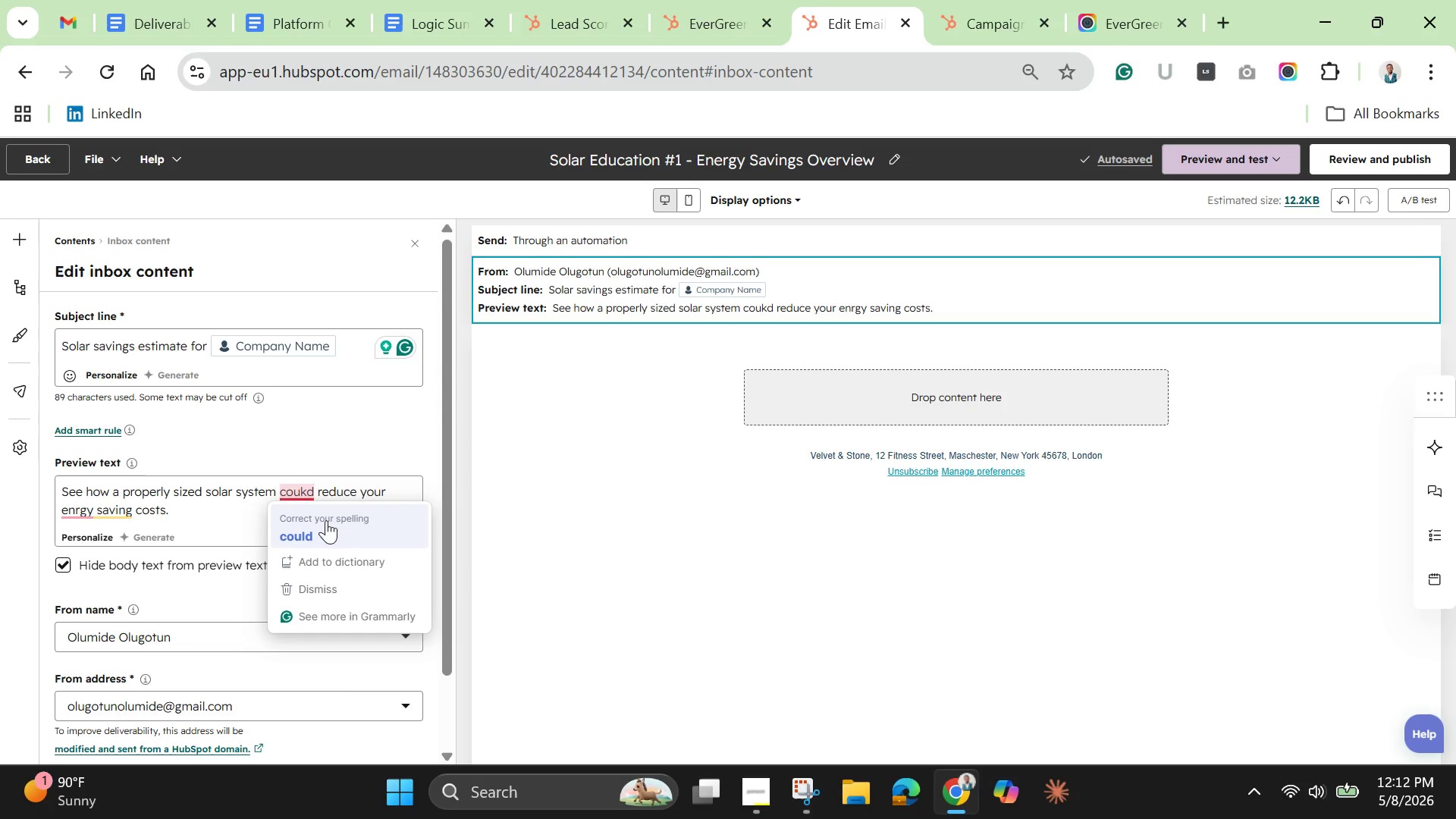 
left_click([326, 520])
 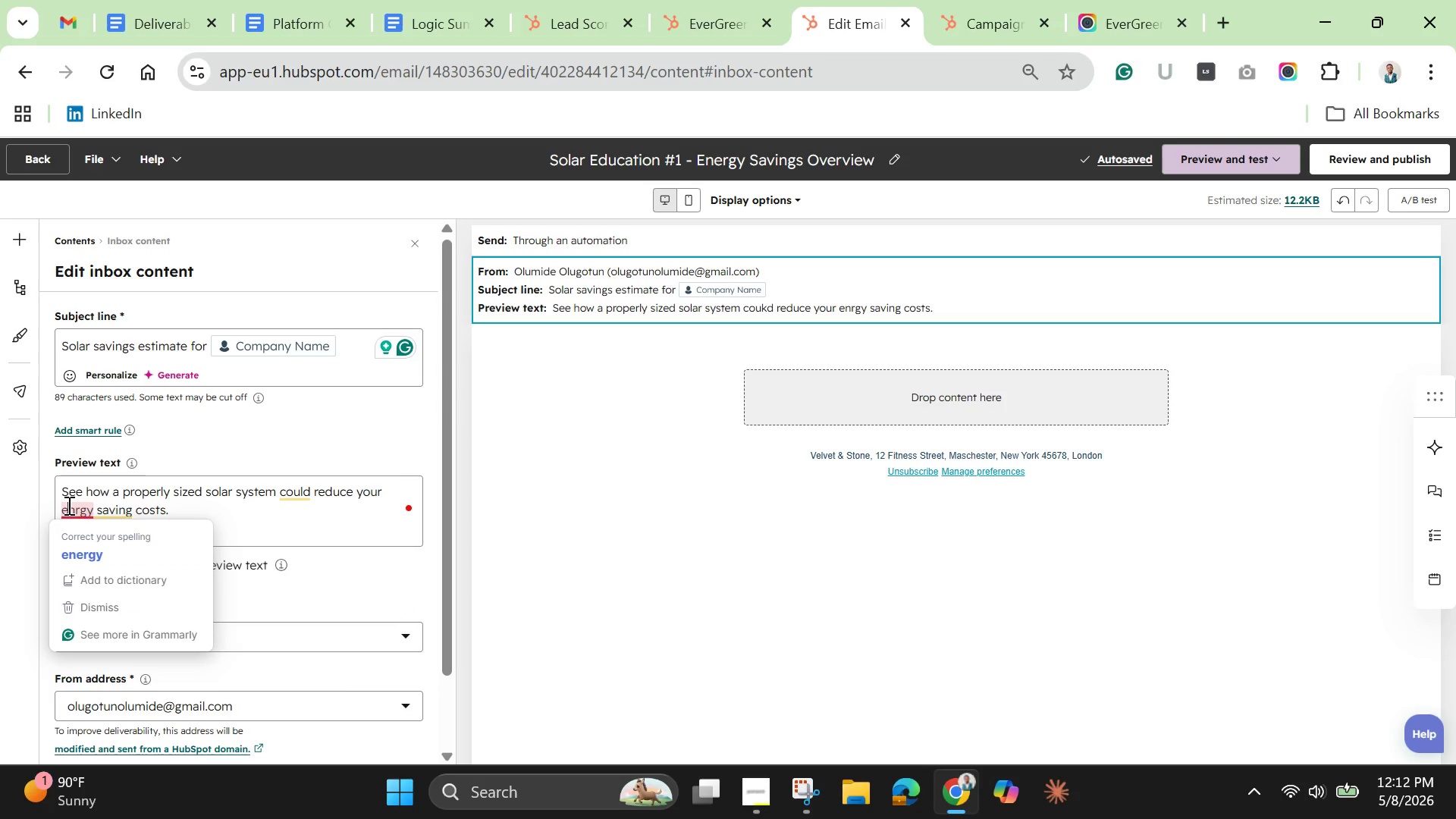 
left_click([89, 548])
 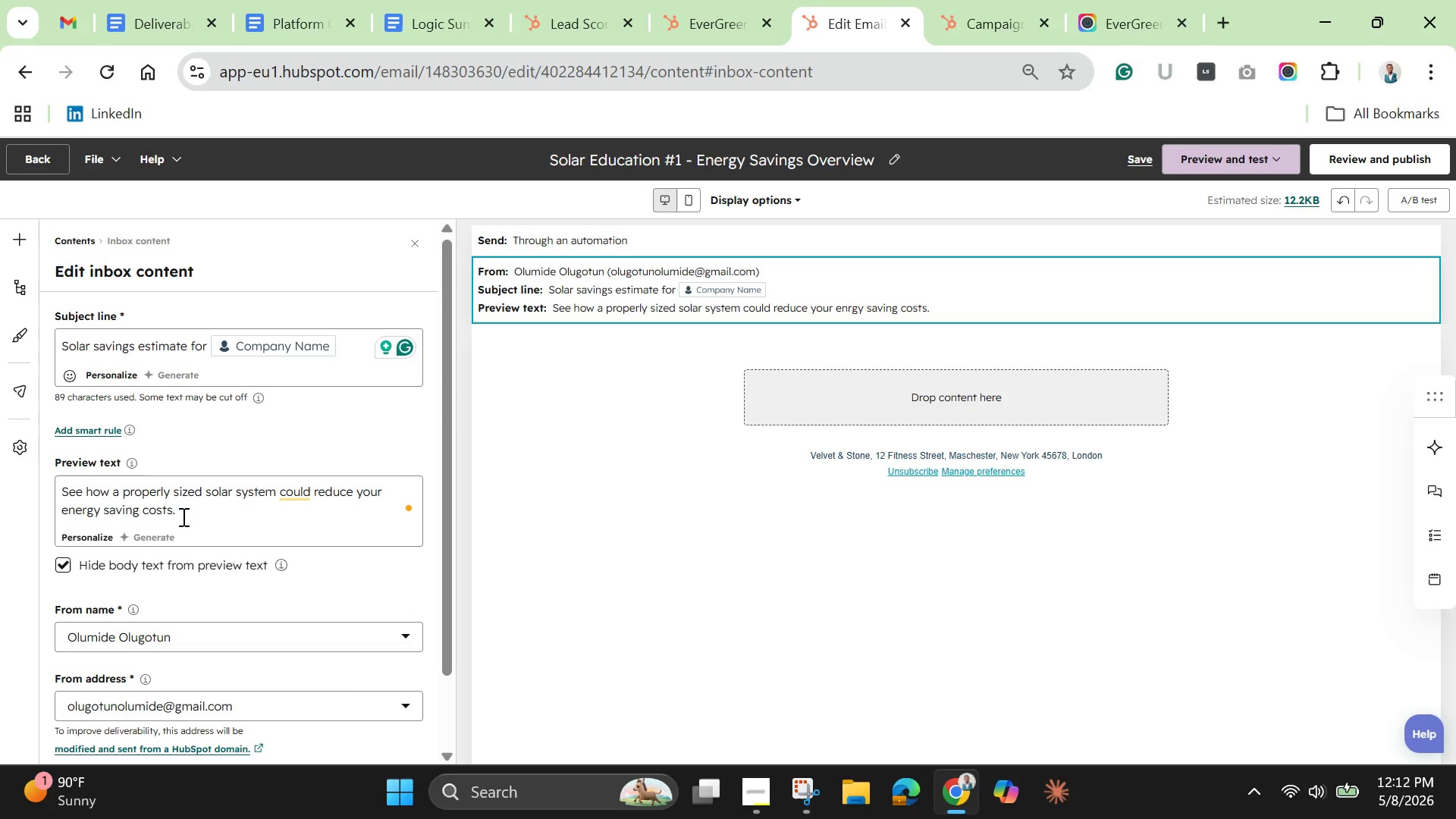 
left_click([186, 515])
 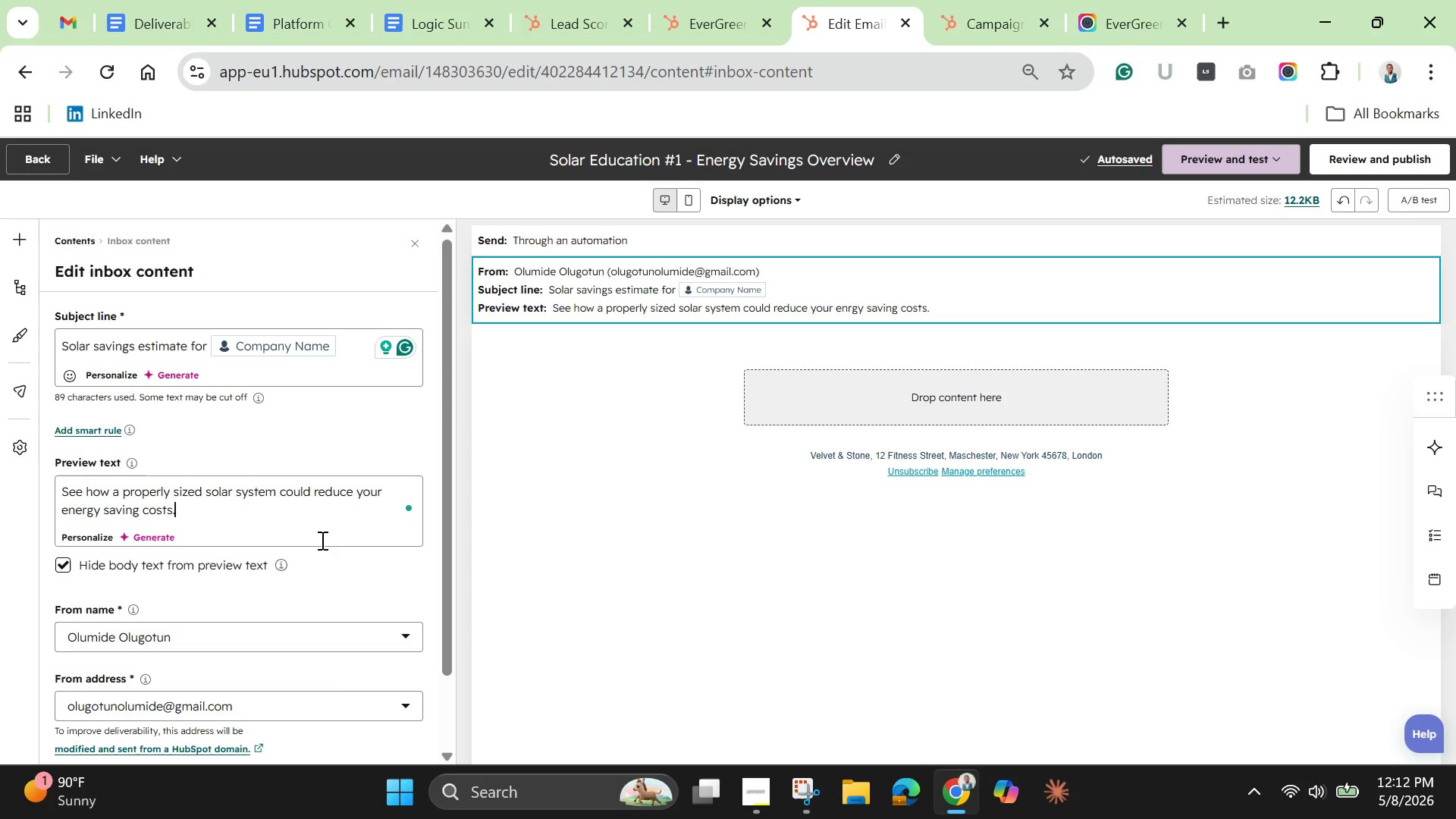 
left_click_drag(start_coordinate=[445, 566], to_coordinate=[488, 692])
 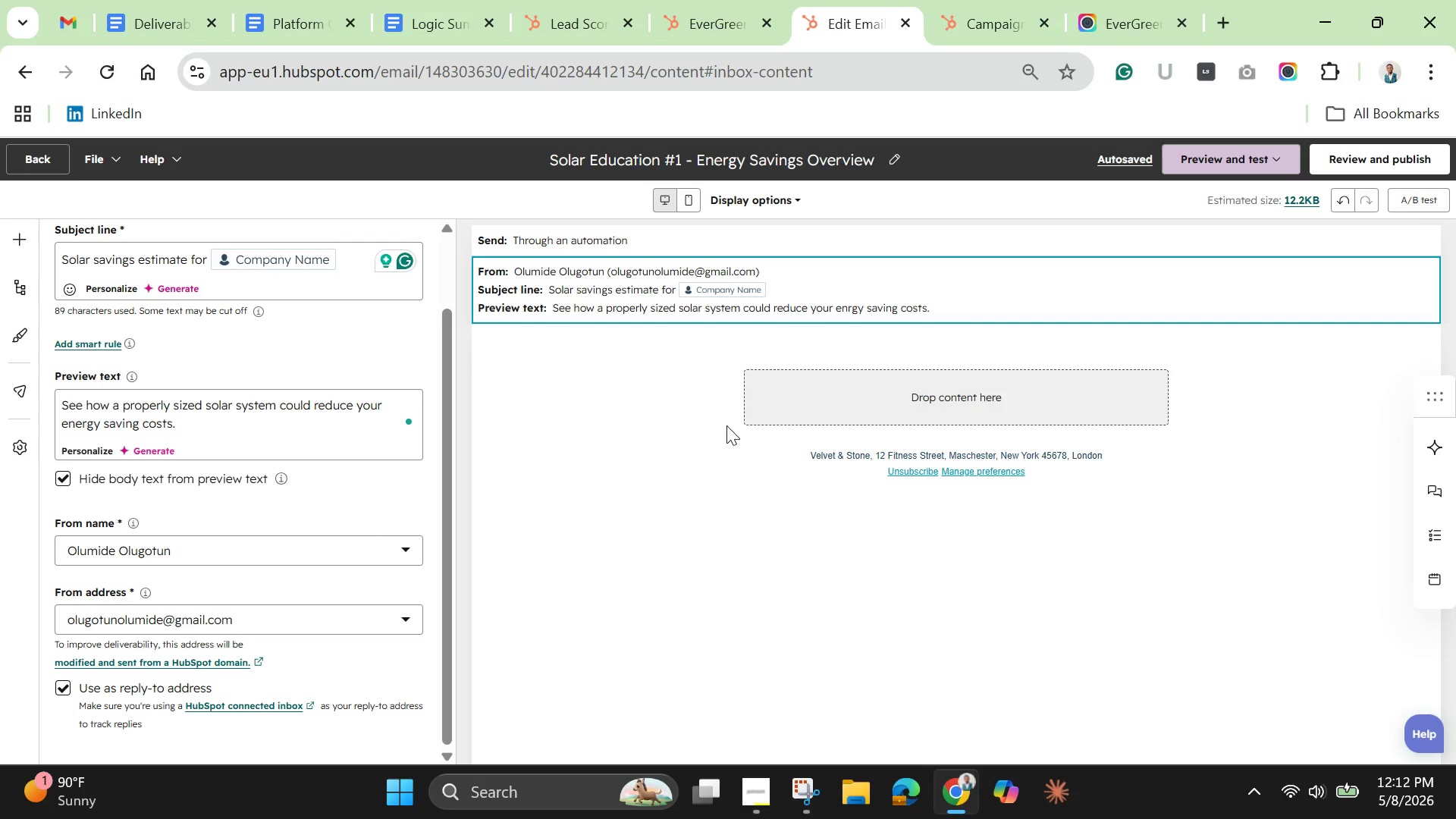 
wait(6.27)
 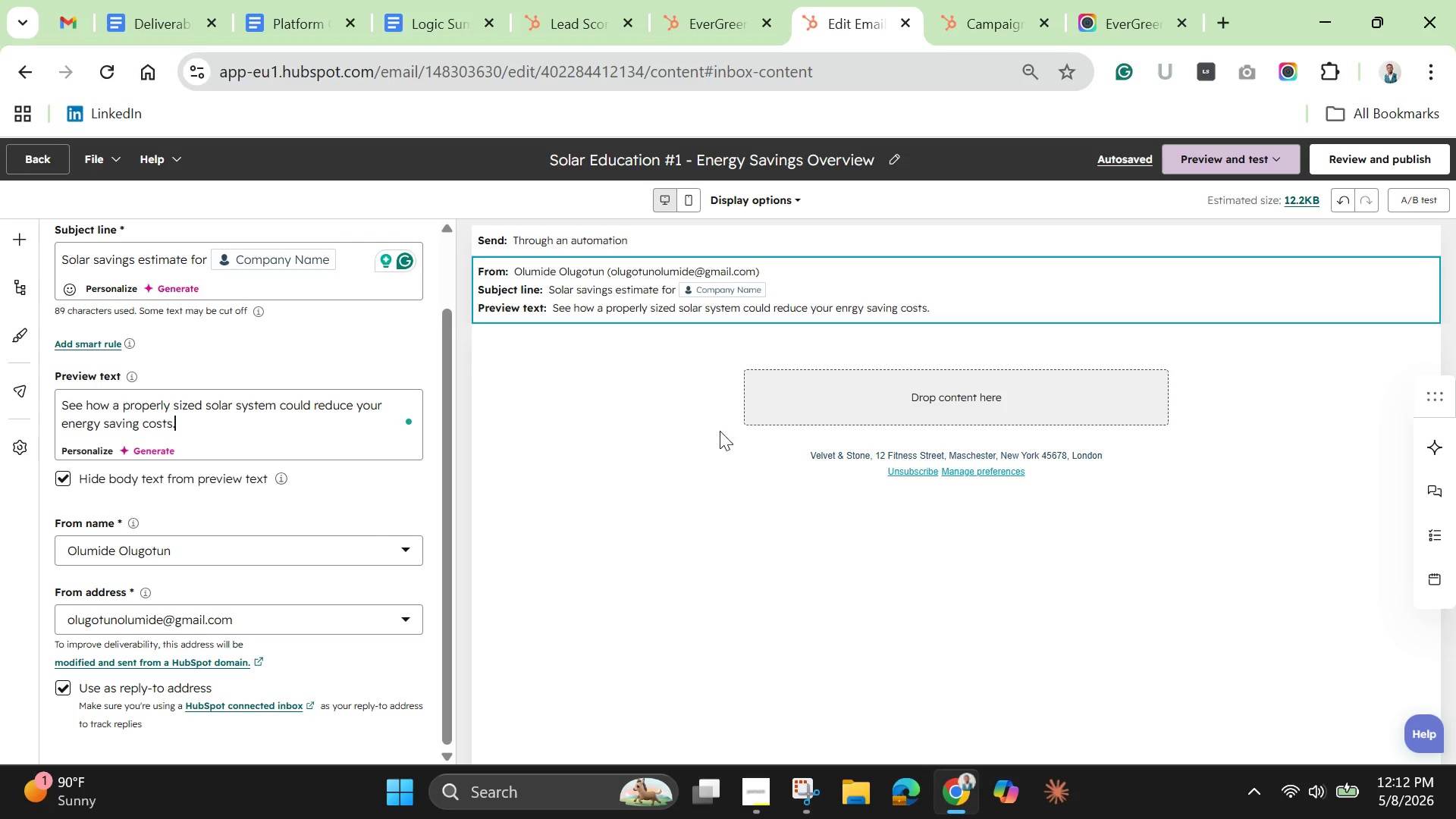 
left_click([30, 240])
 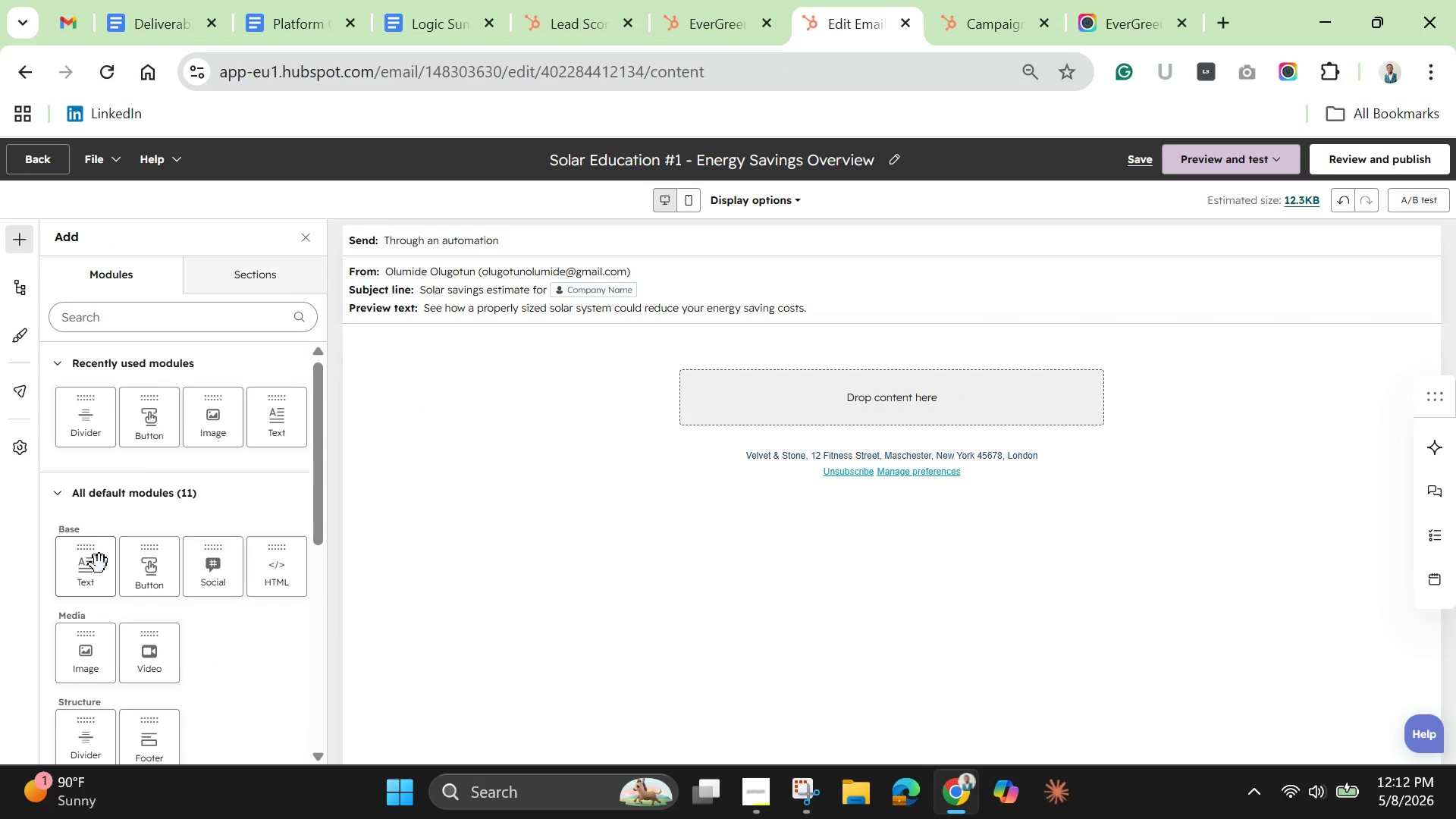 
left_click_drag(start_coordinate=[83, 564], to_coordinate=[730, 382])
 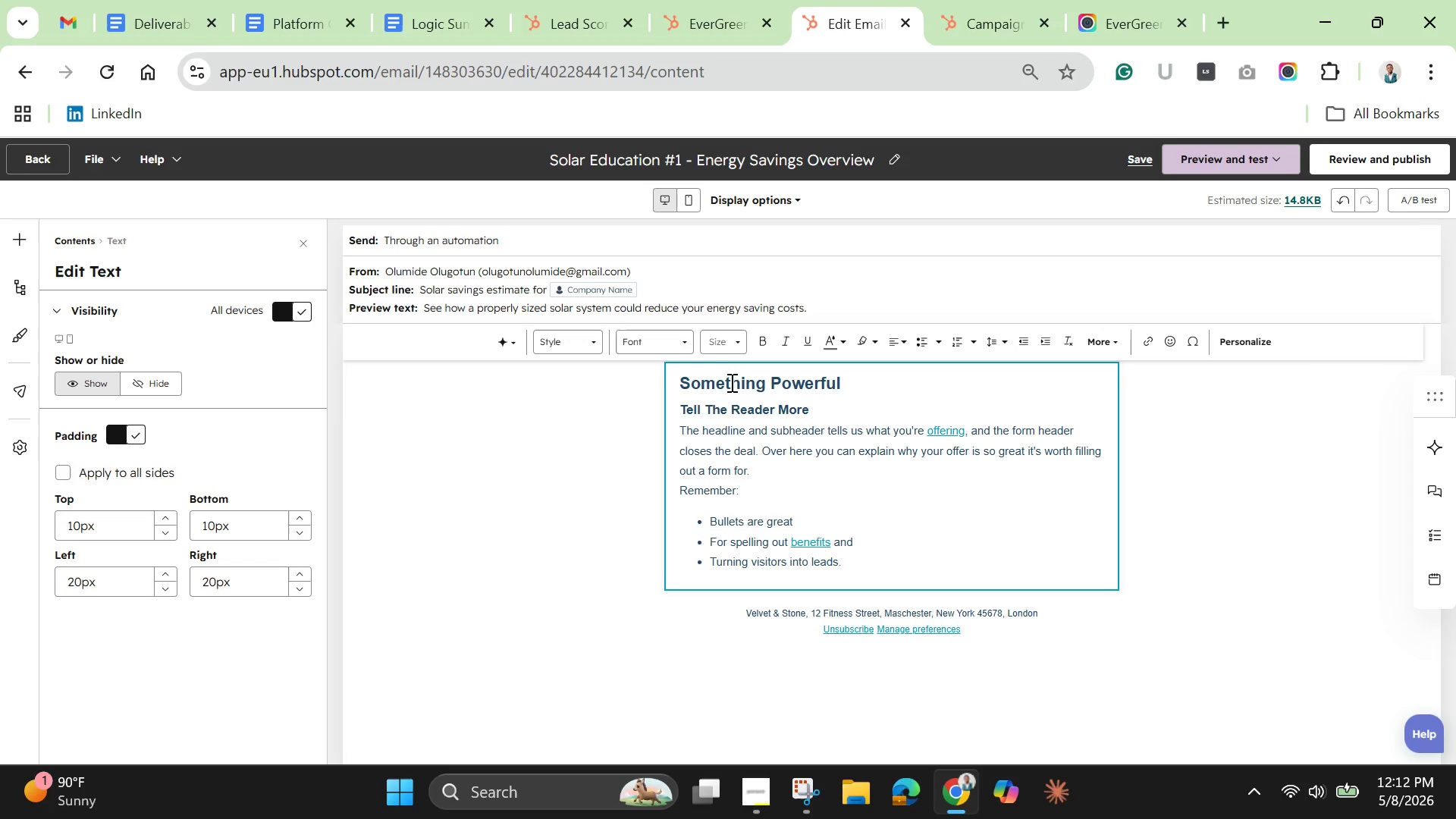 
double_click([730, 382])
 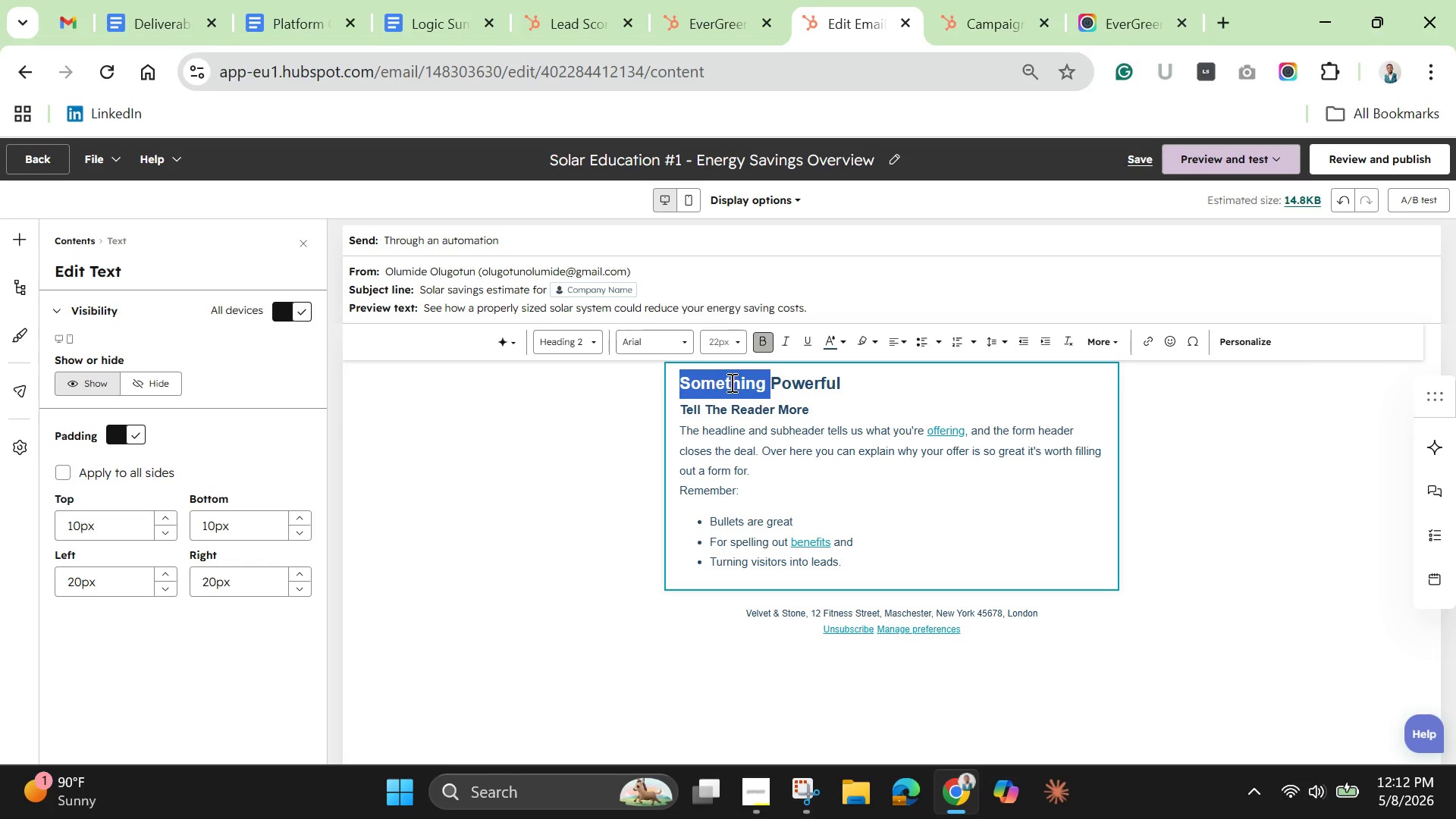 
triple_click([730, 382])
 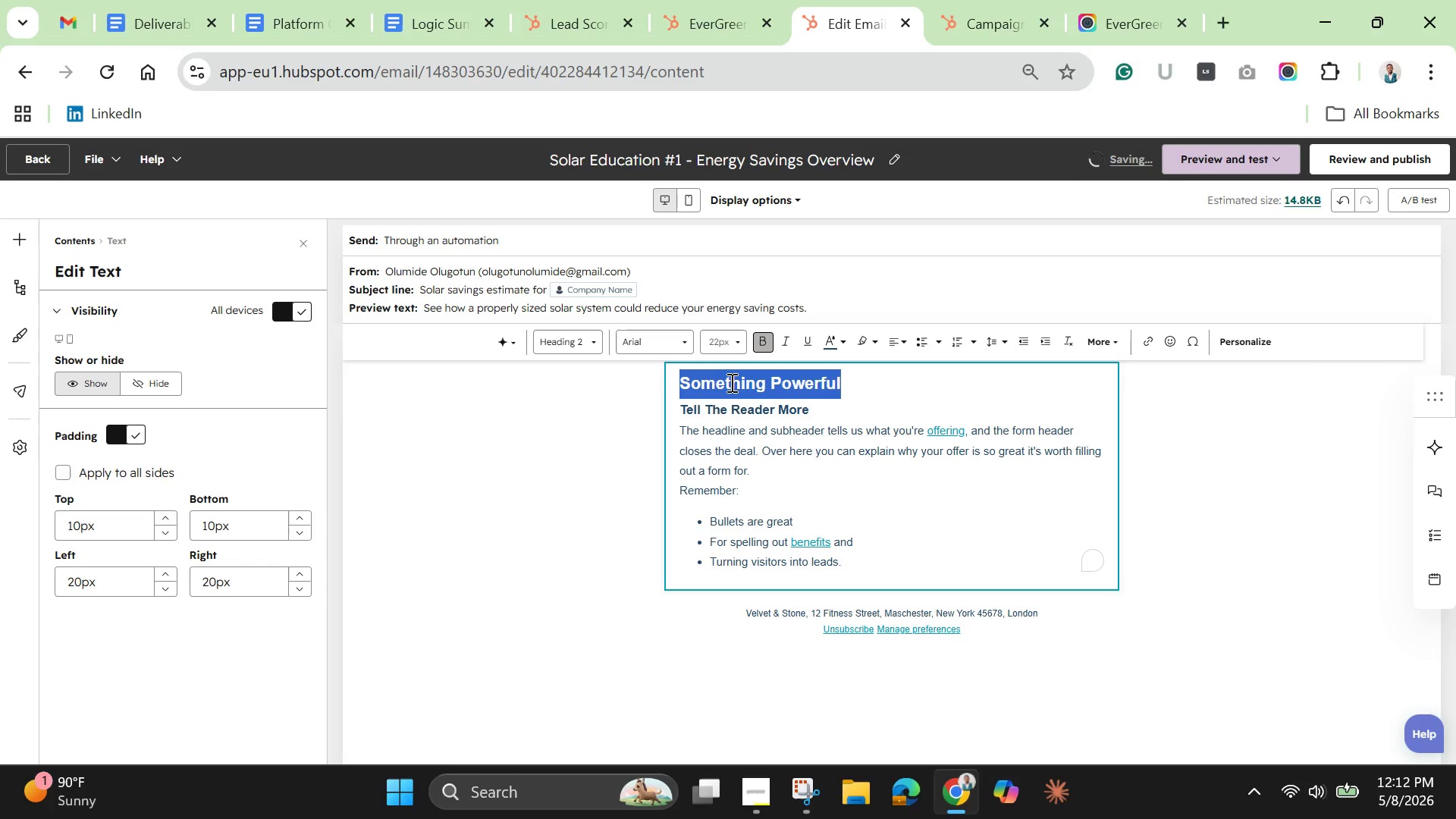 
key(Control+A)
 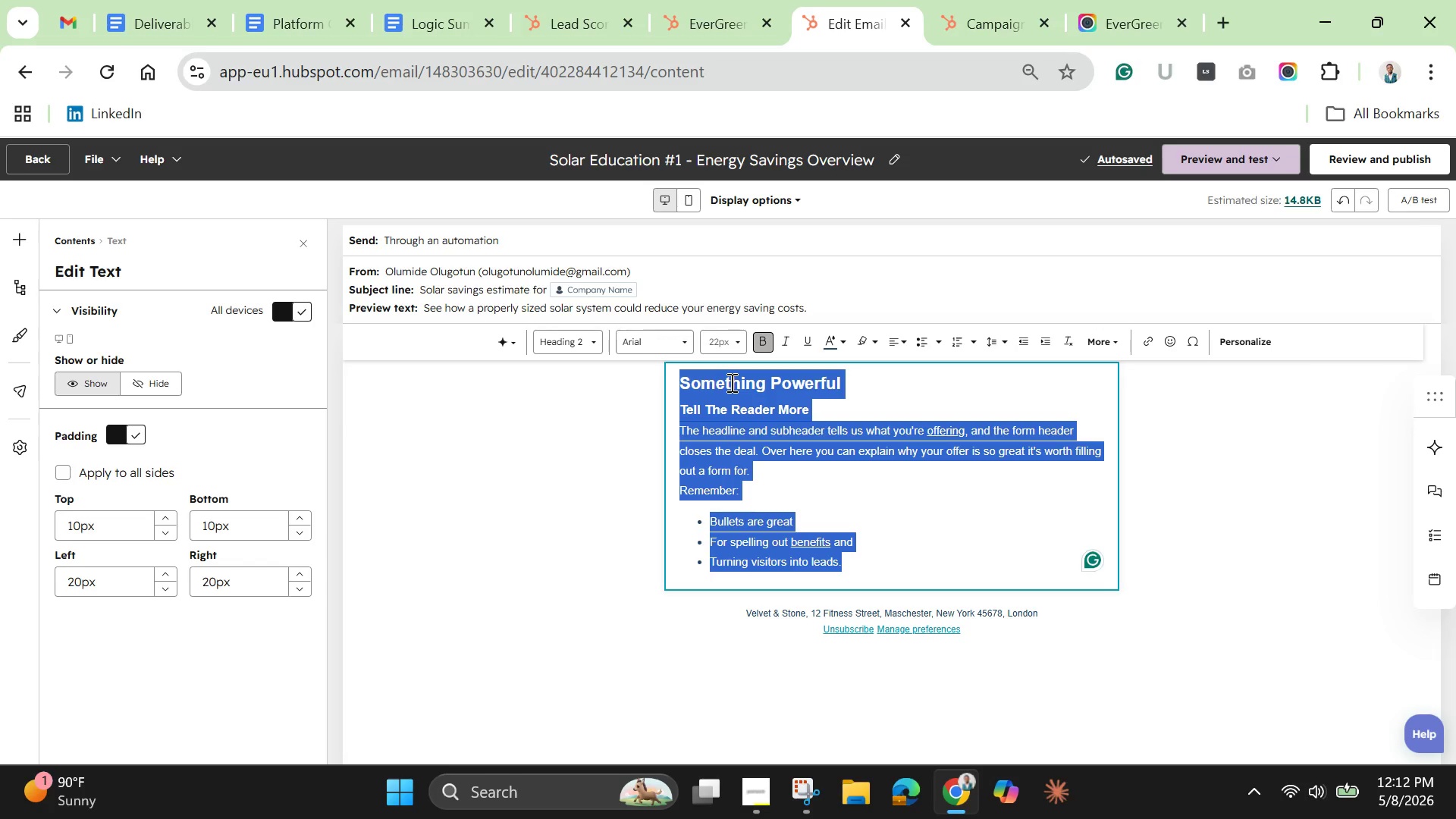 
key(Backspace)
 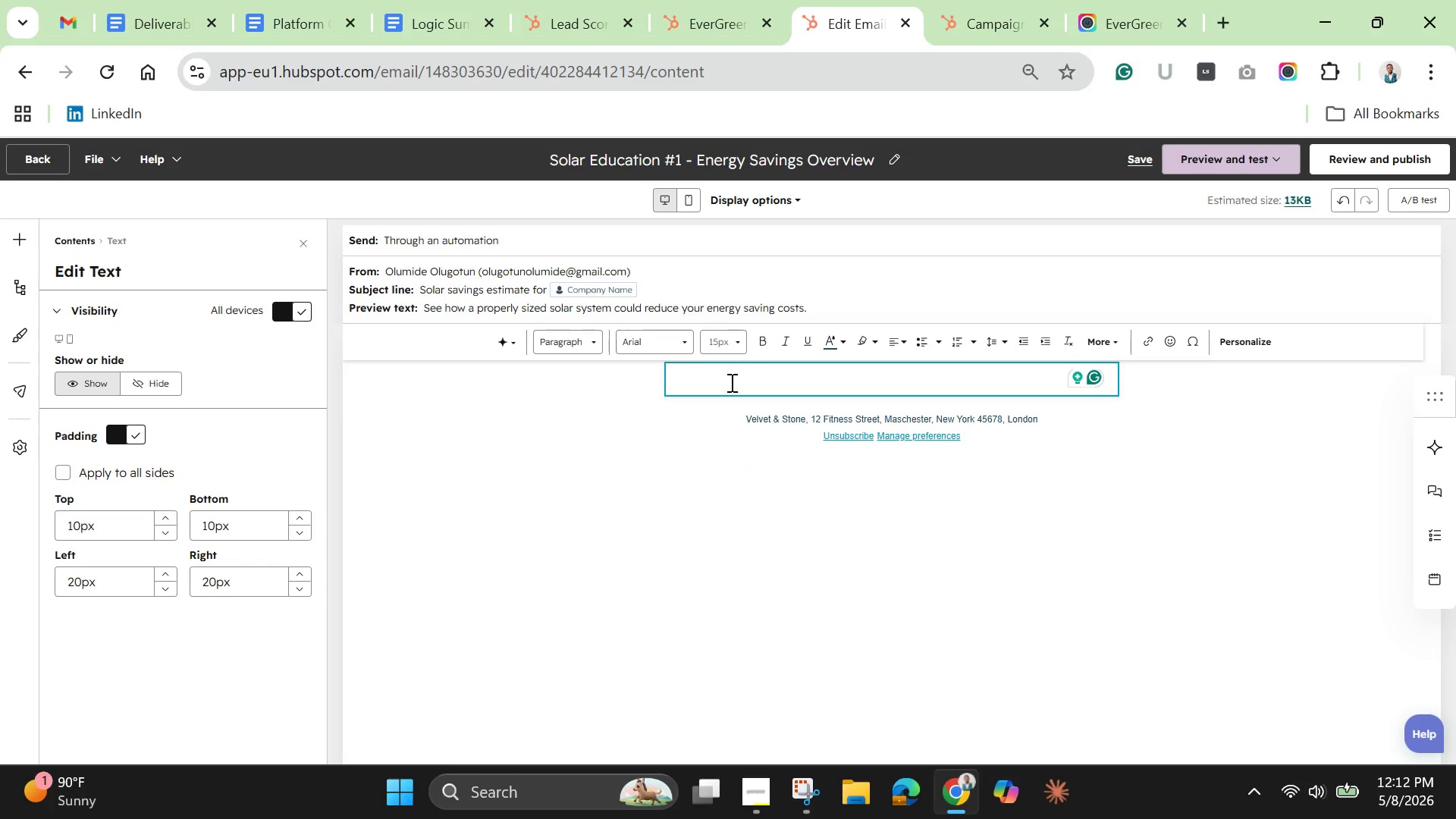 
type(Hi )
 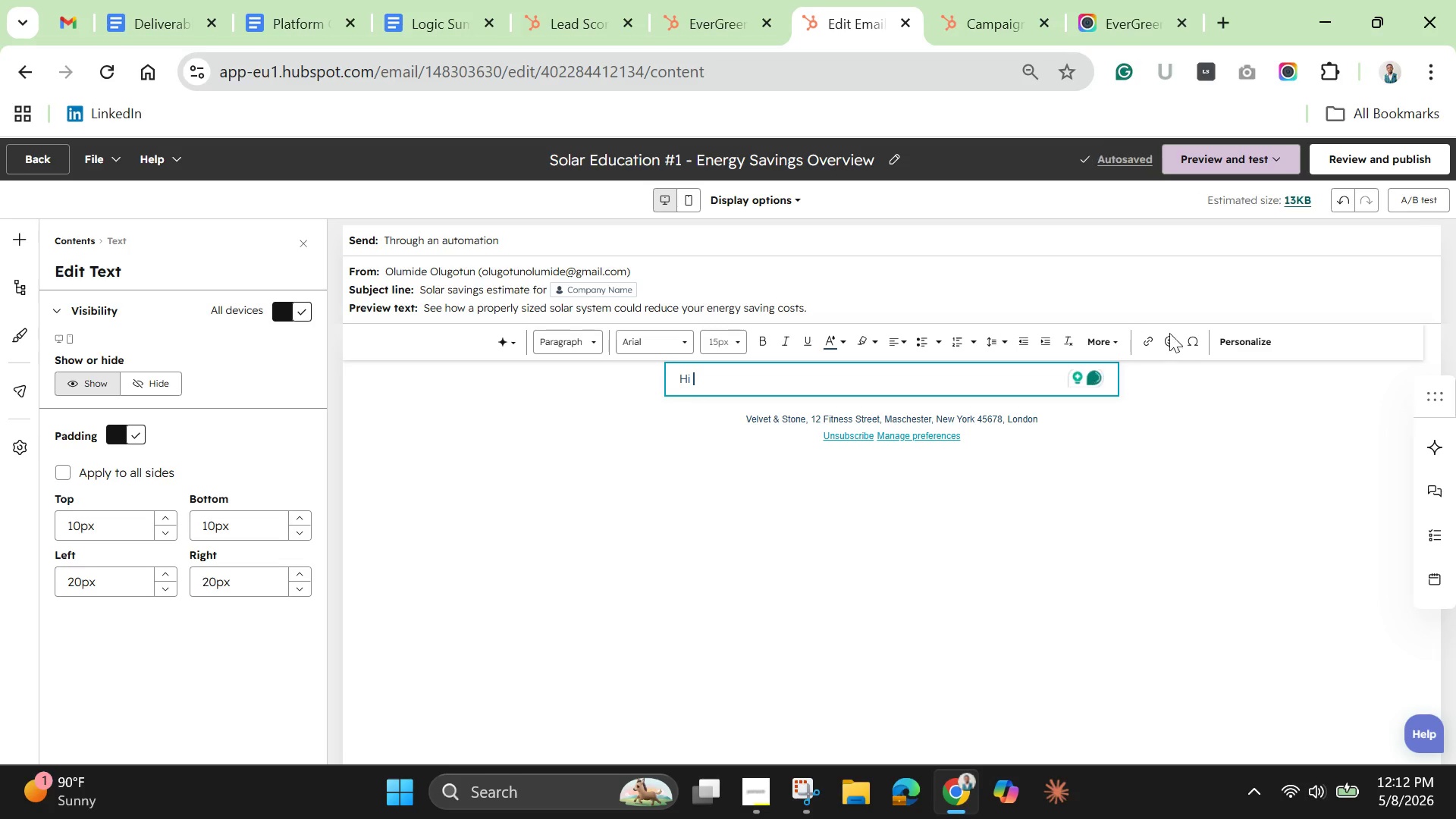 
left_click([1252, 340])
 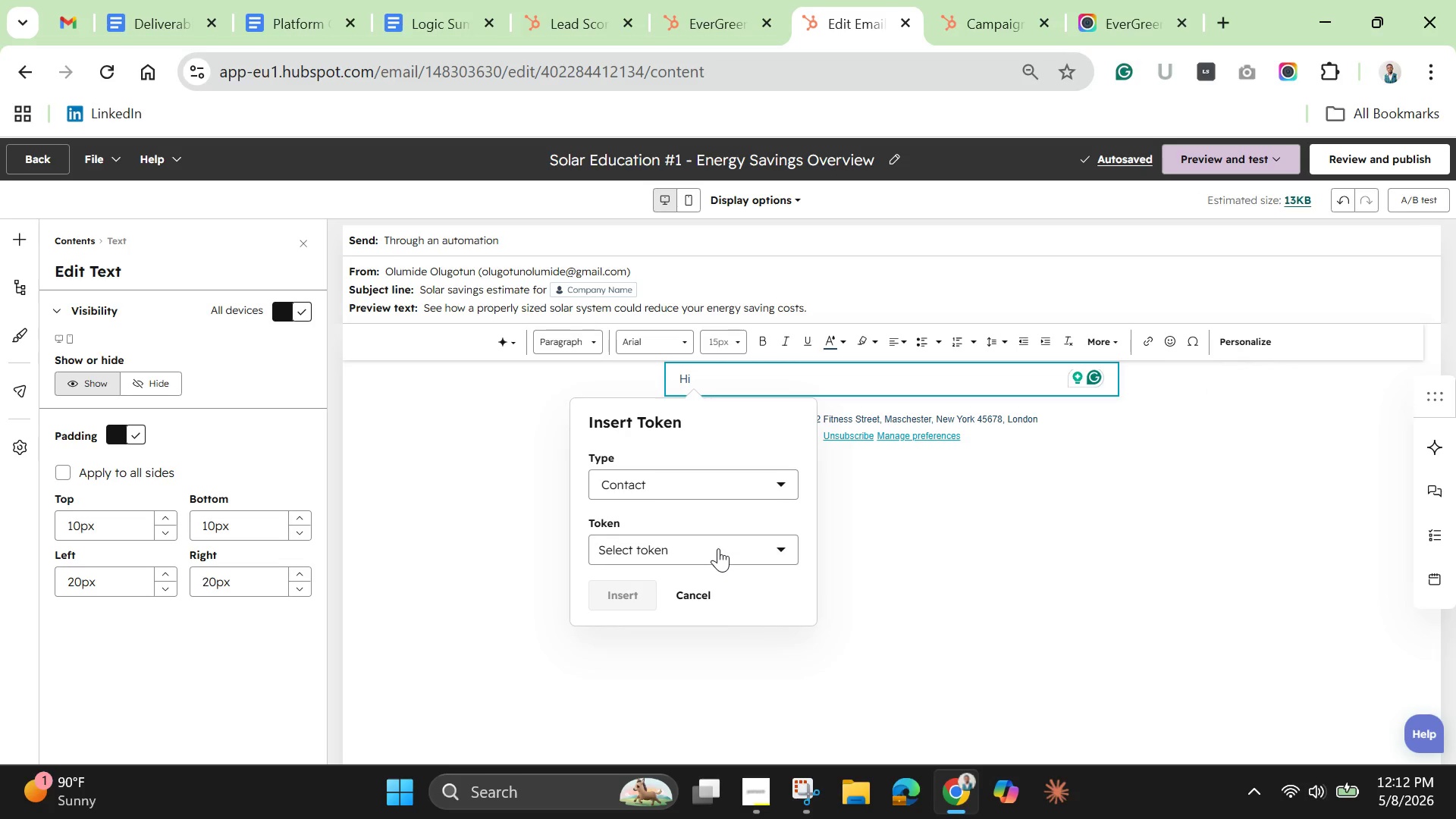 
left_click([718, 548])
 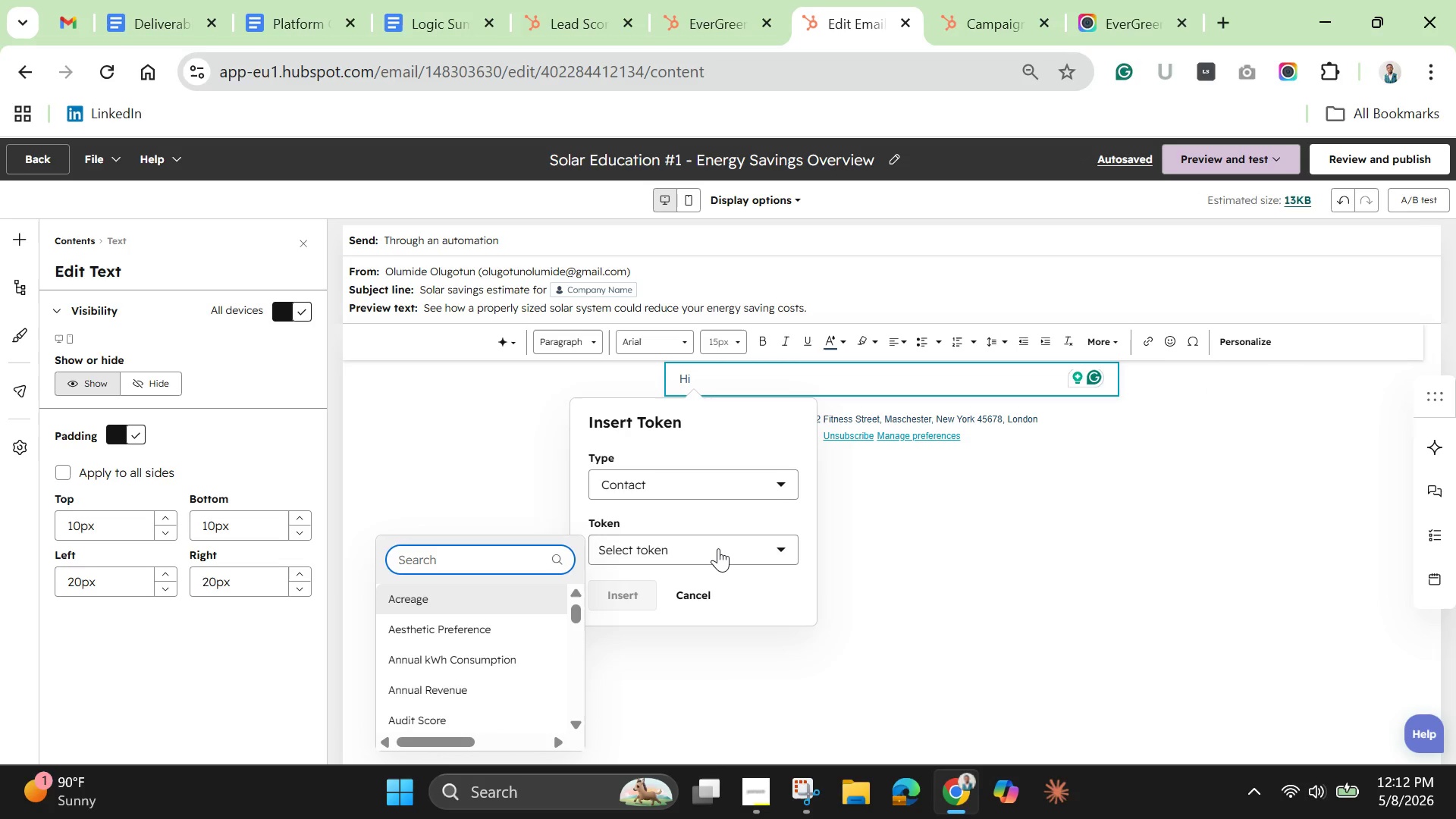 
type(fir)
 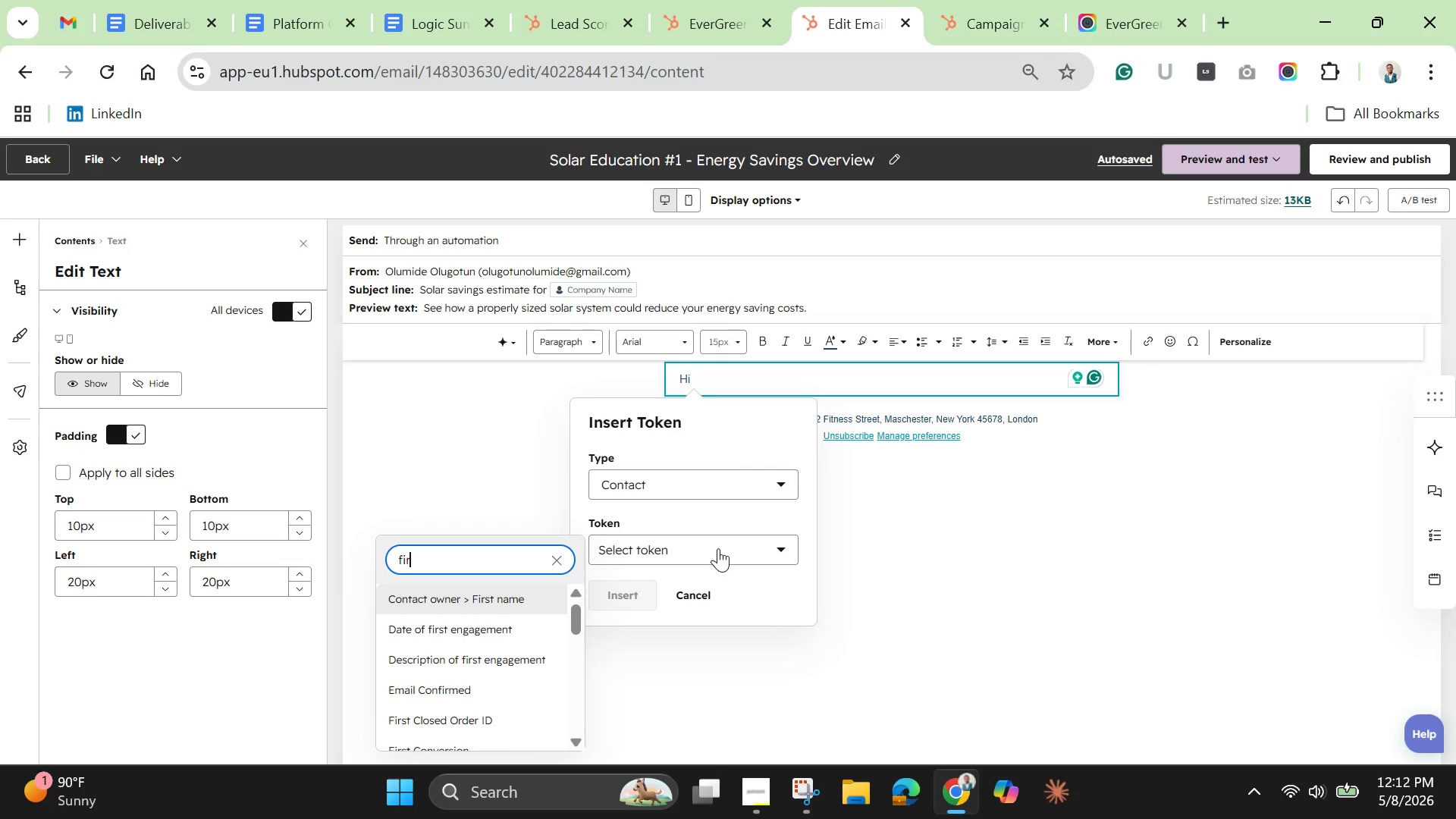 
type(st na)
 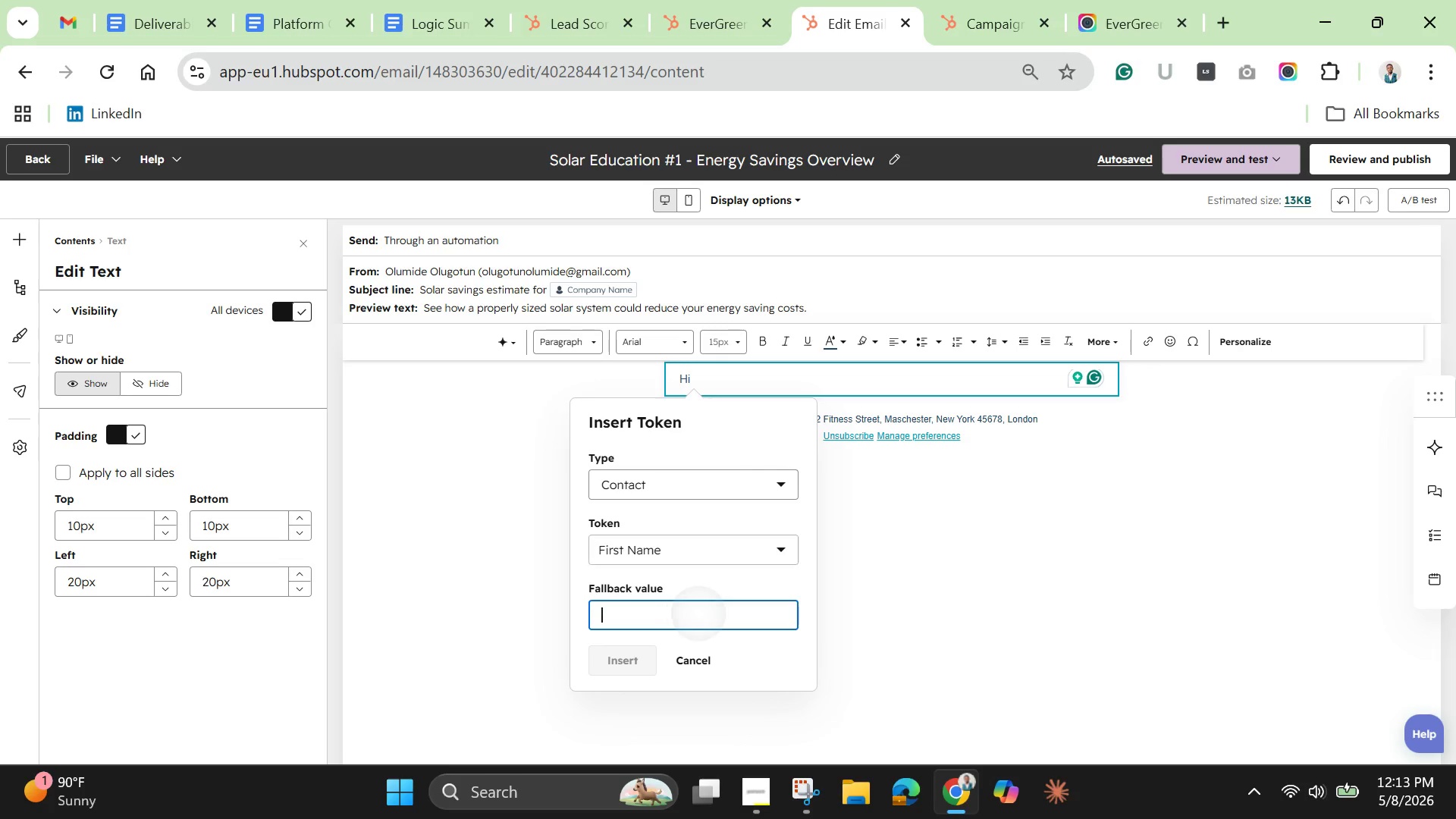 
wait(5.06)
 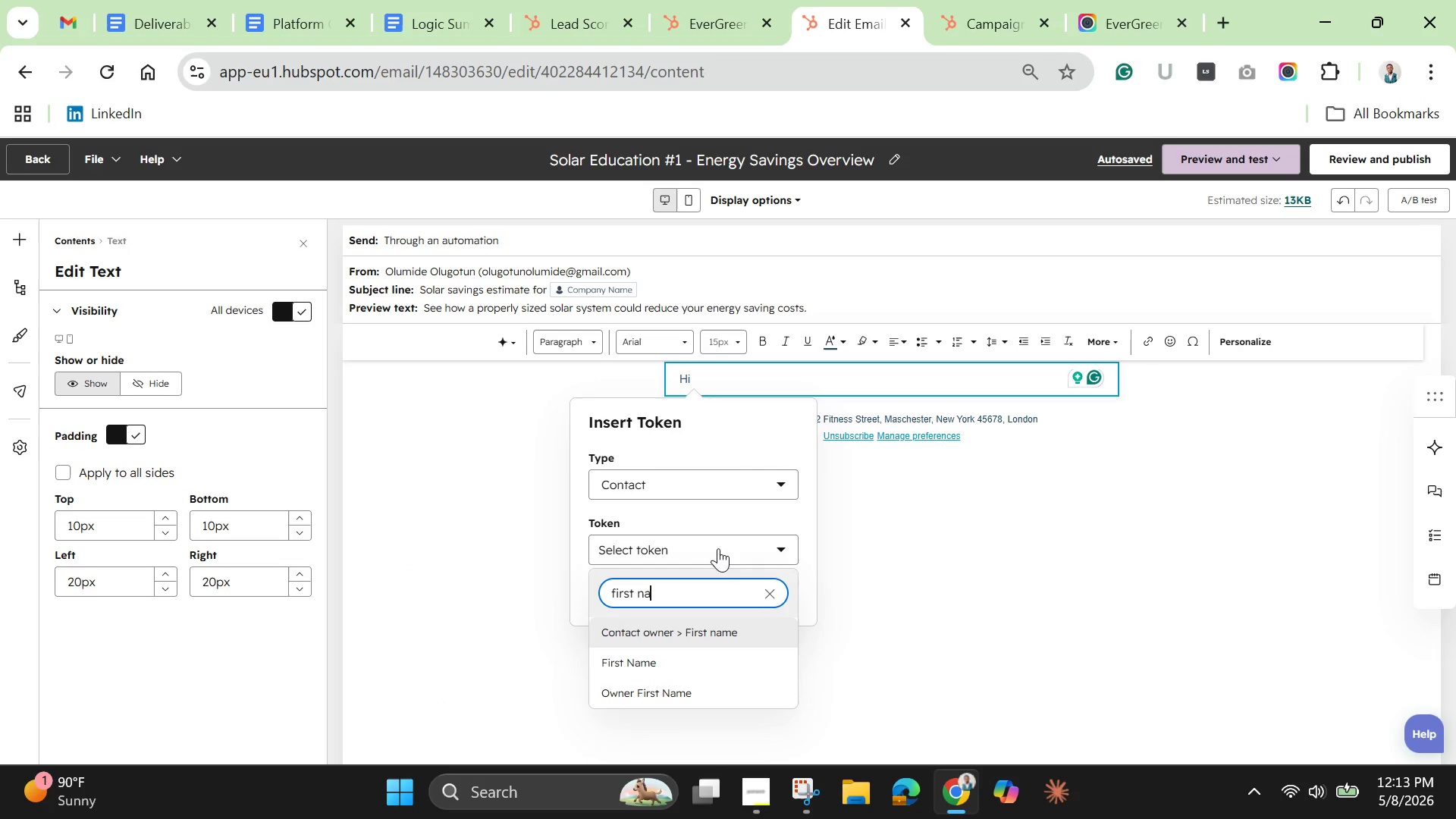 
type(therre)
 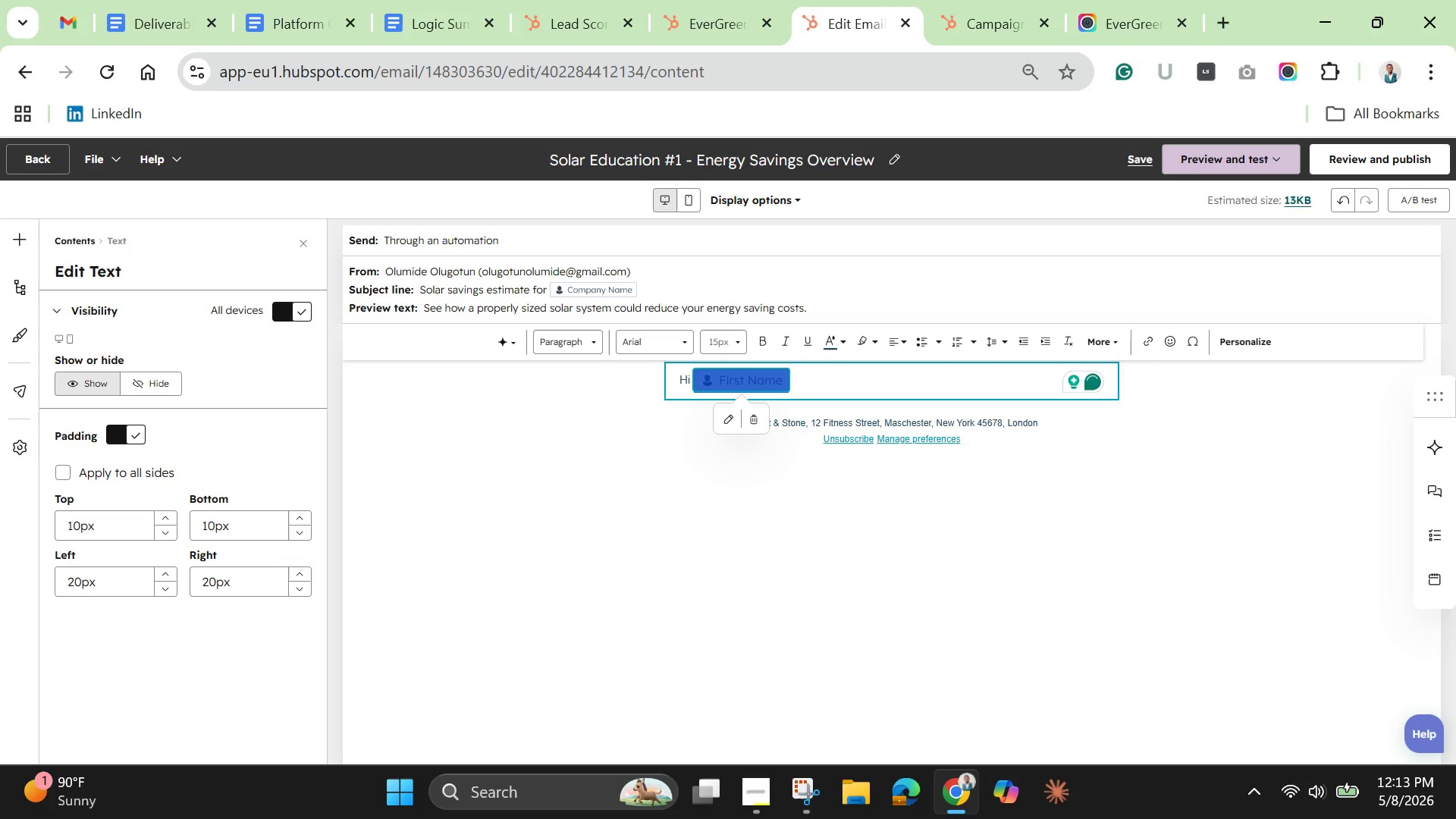 
wait(8.55)
 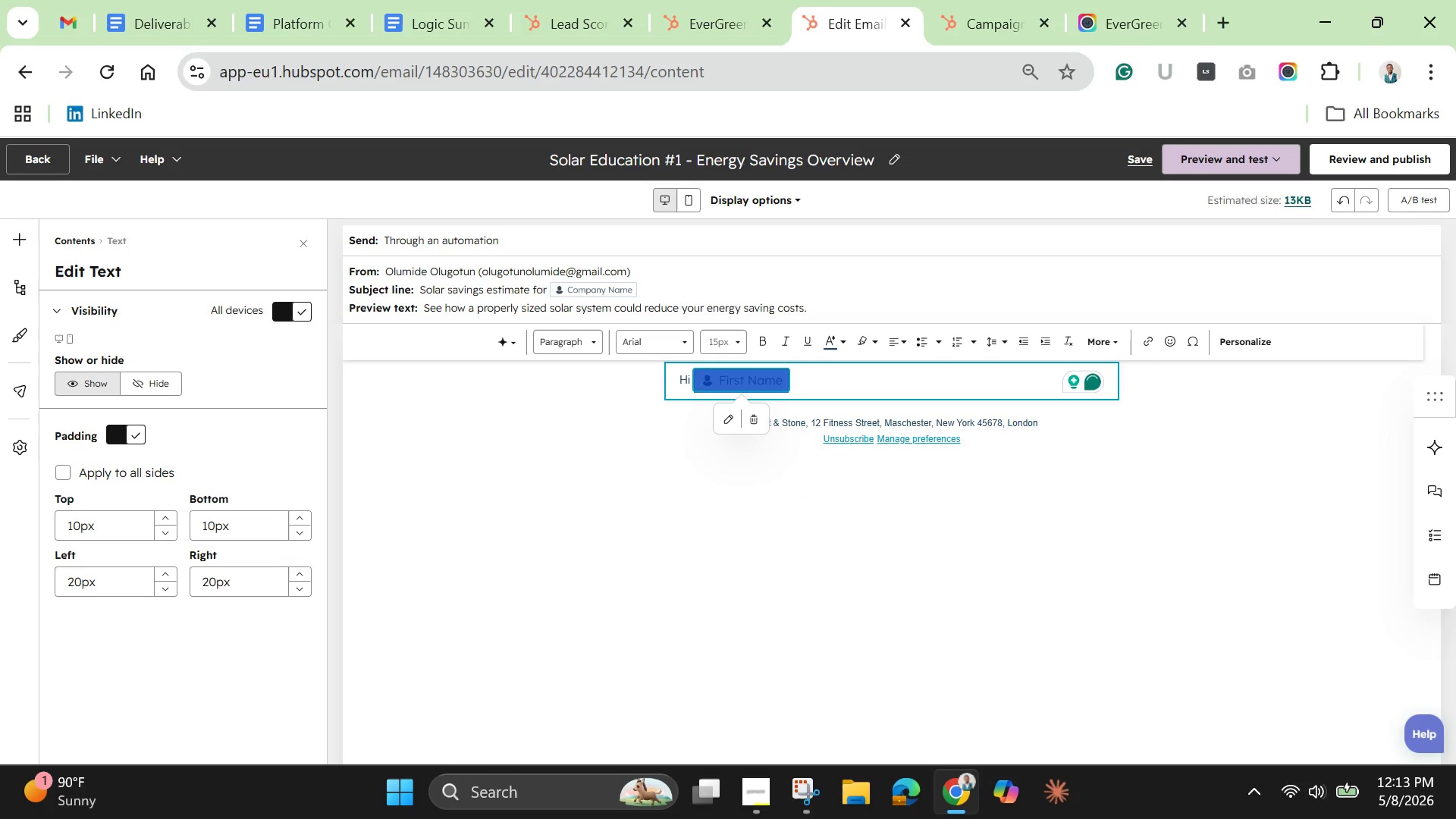 
key(Backspace)
 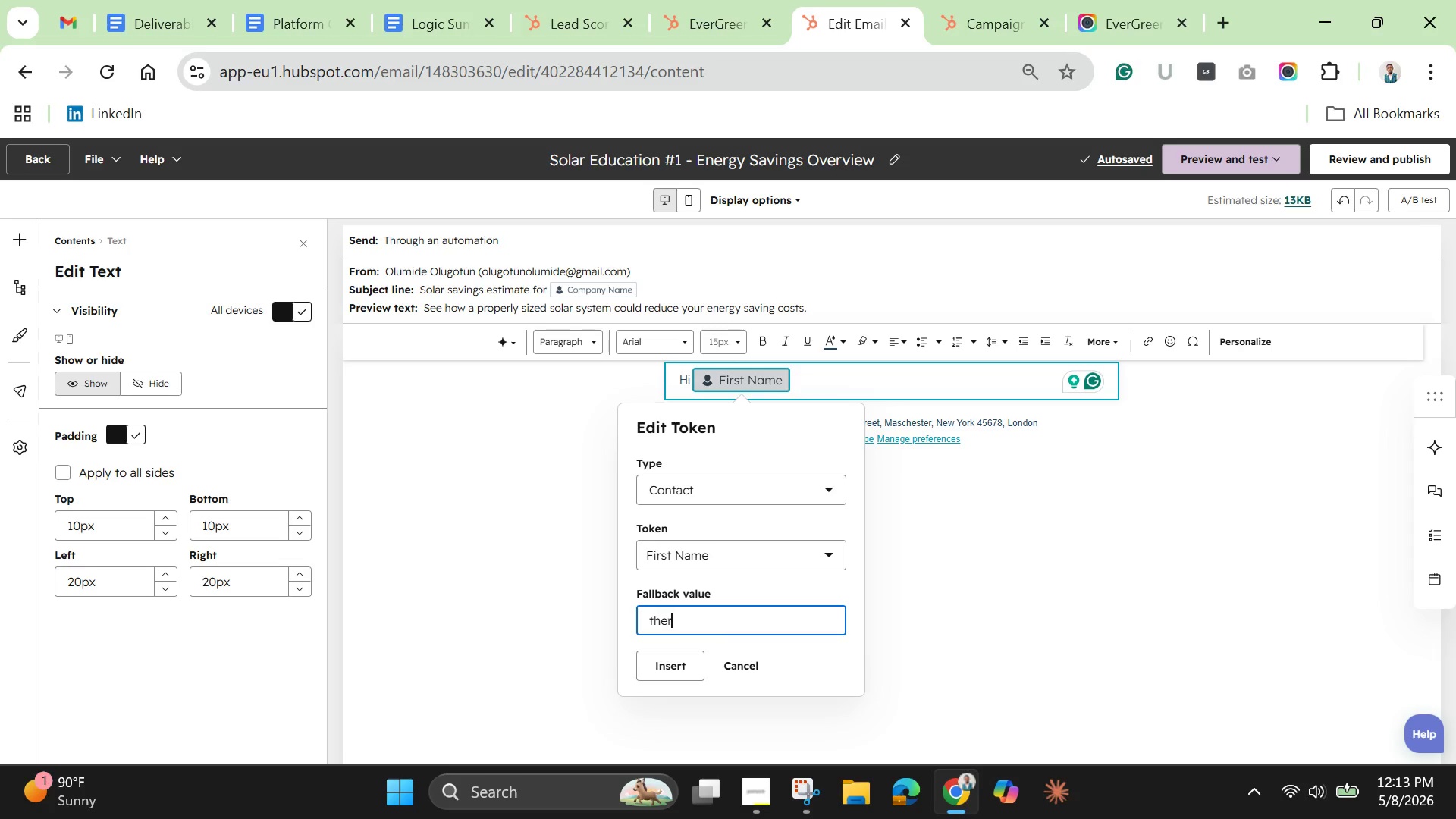 
key(Backspace)
 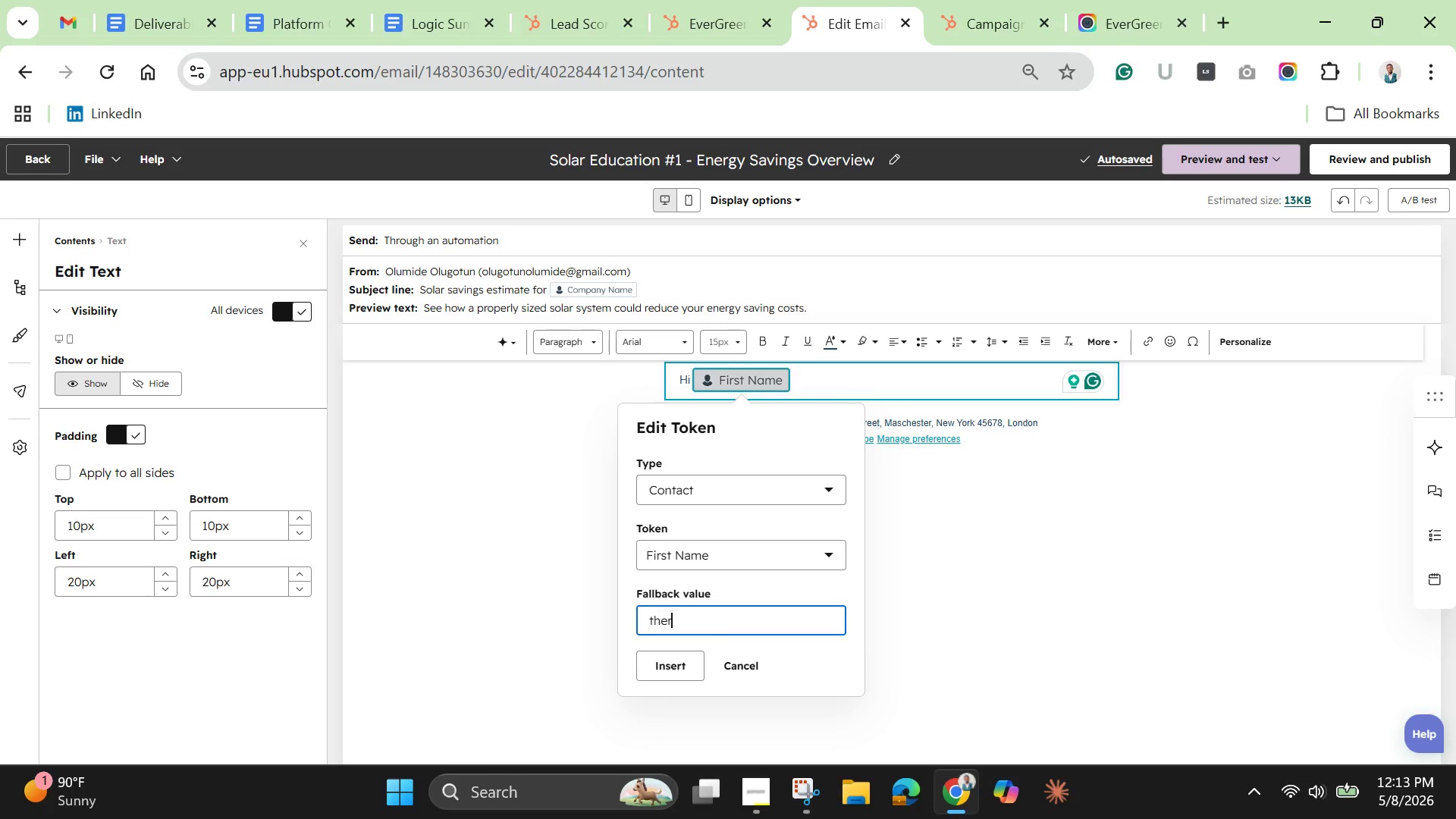 
key(E)
 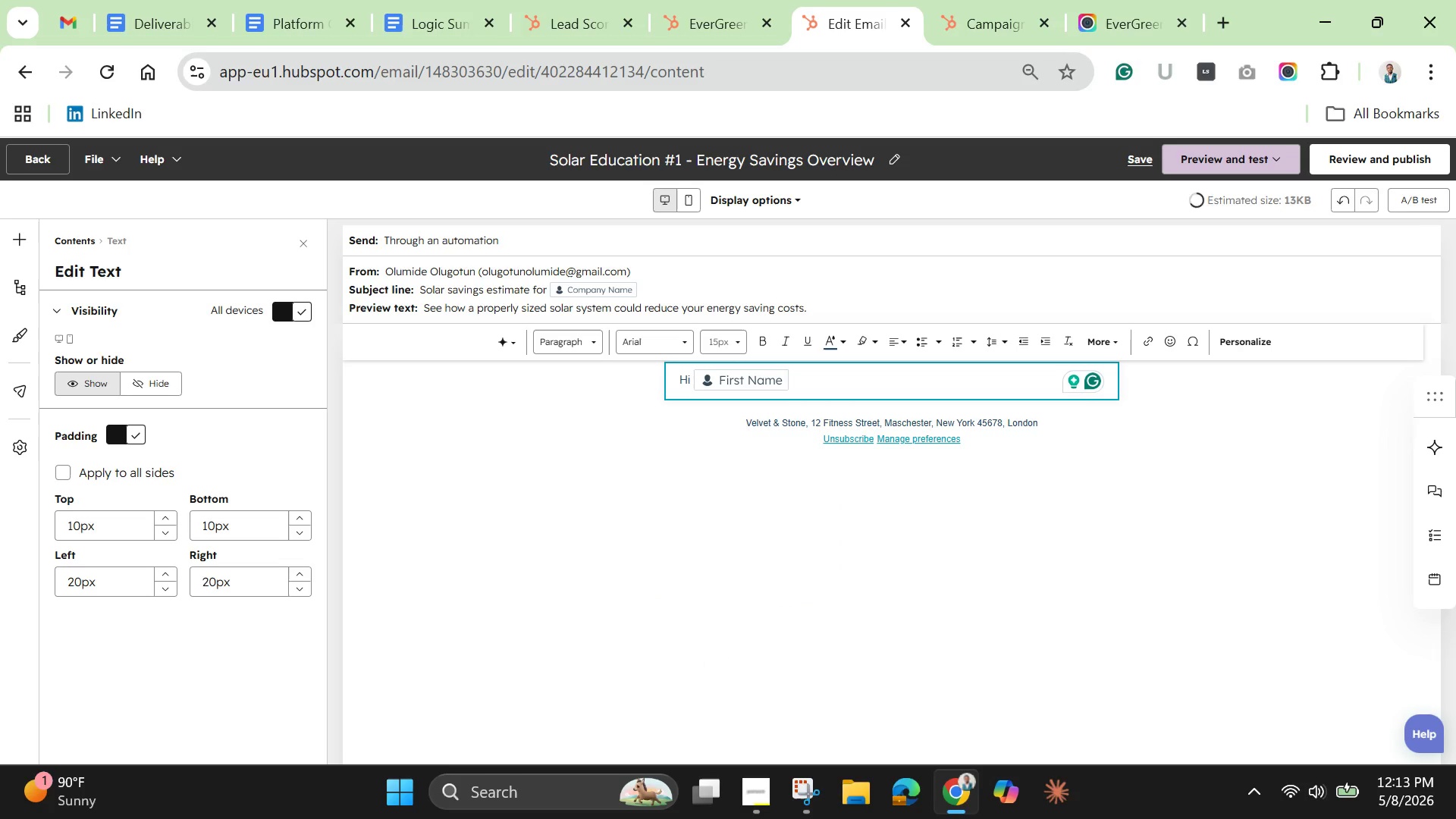 
key(Alt+AltRight)
 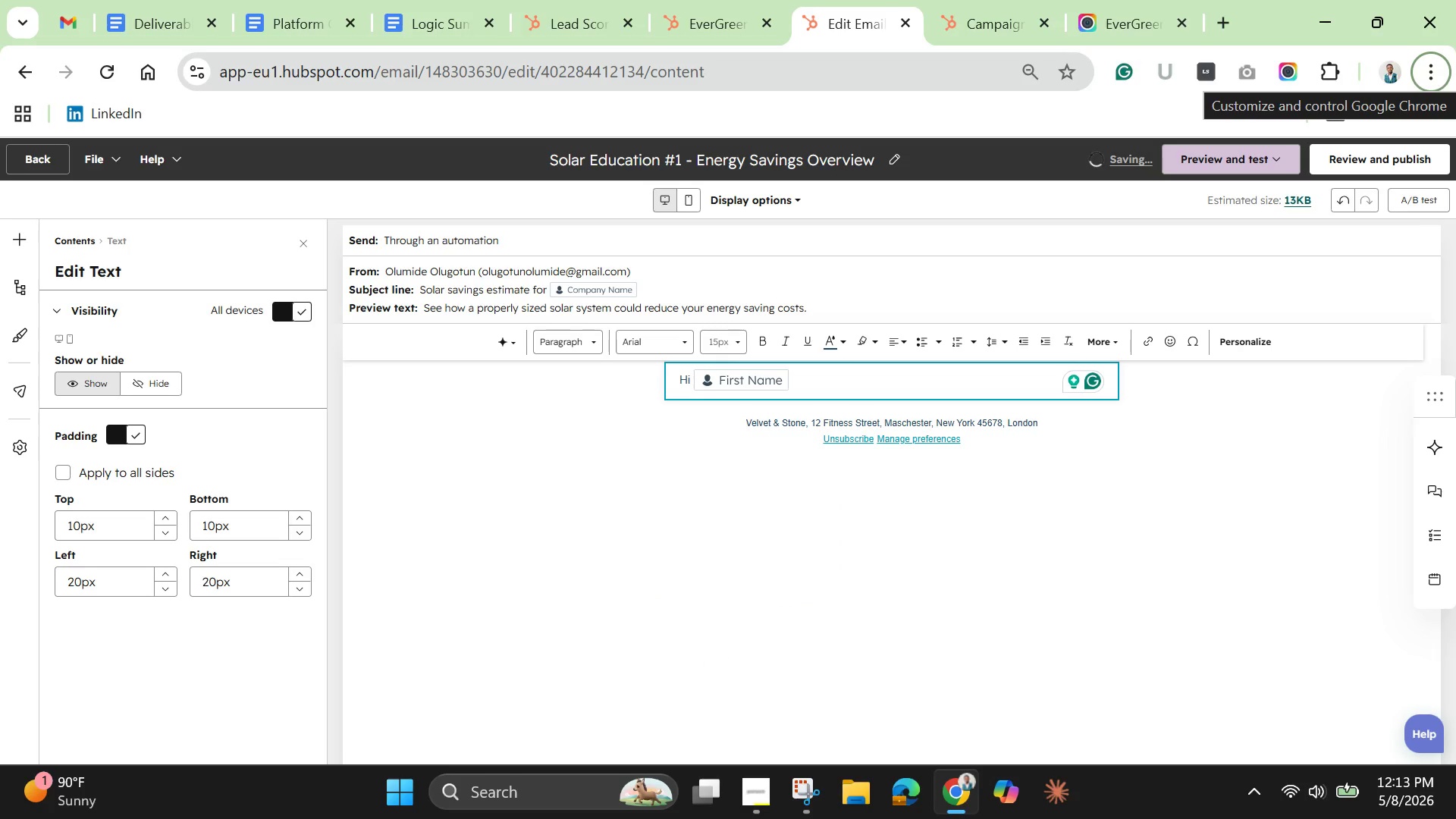 
key(Comma)
 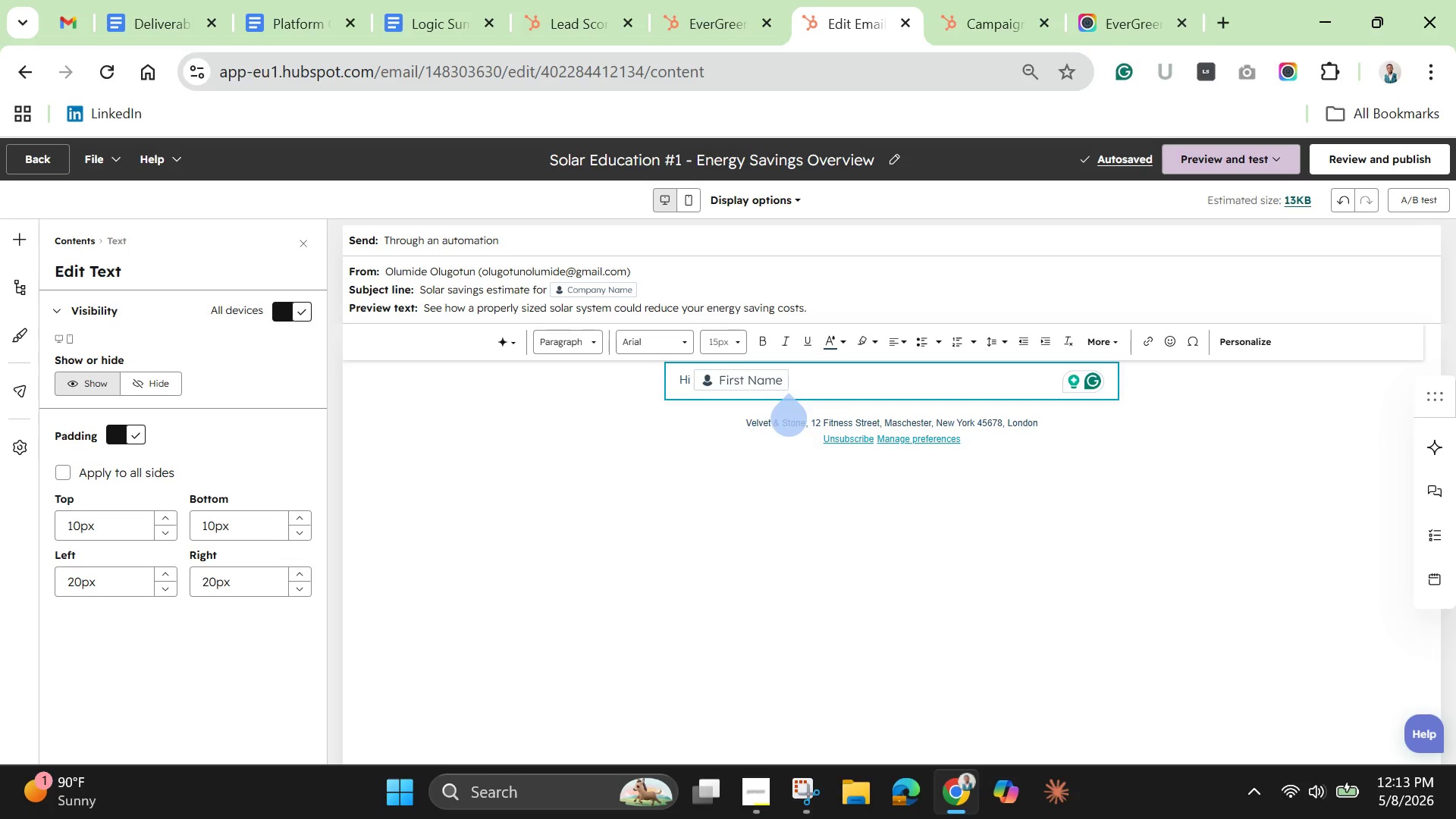 
key(Comma)
 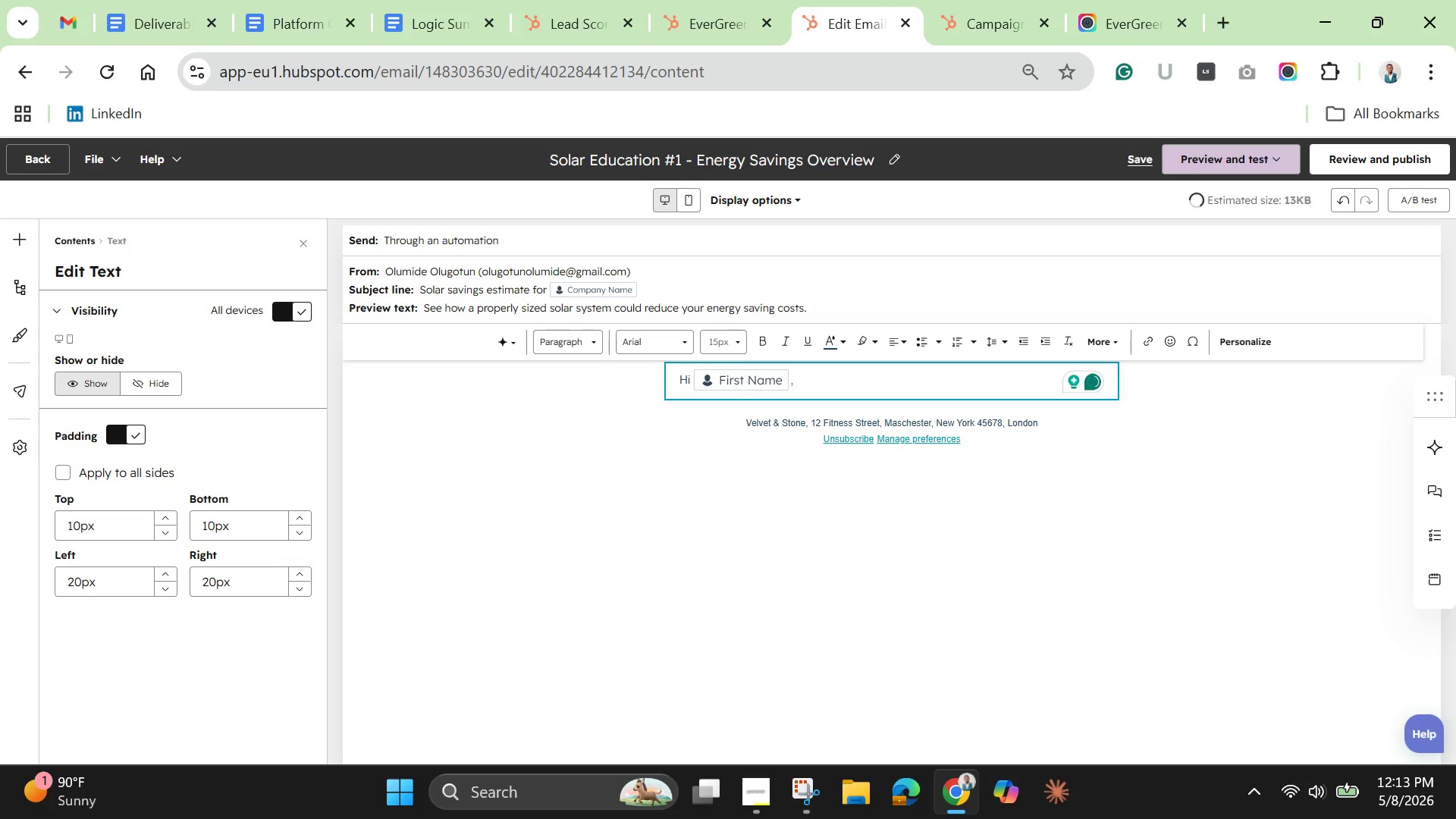 
key(Enter)
 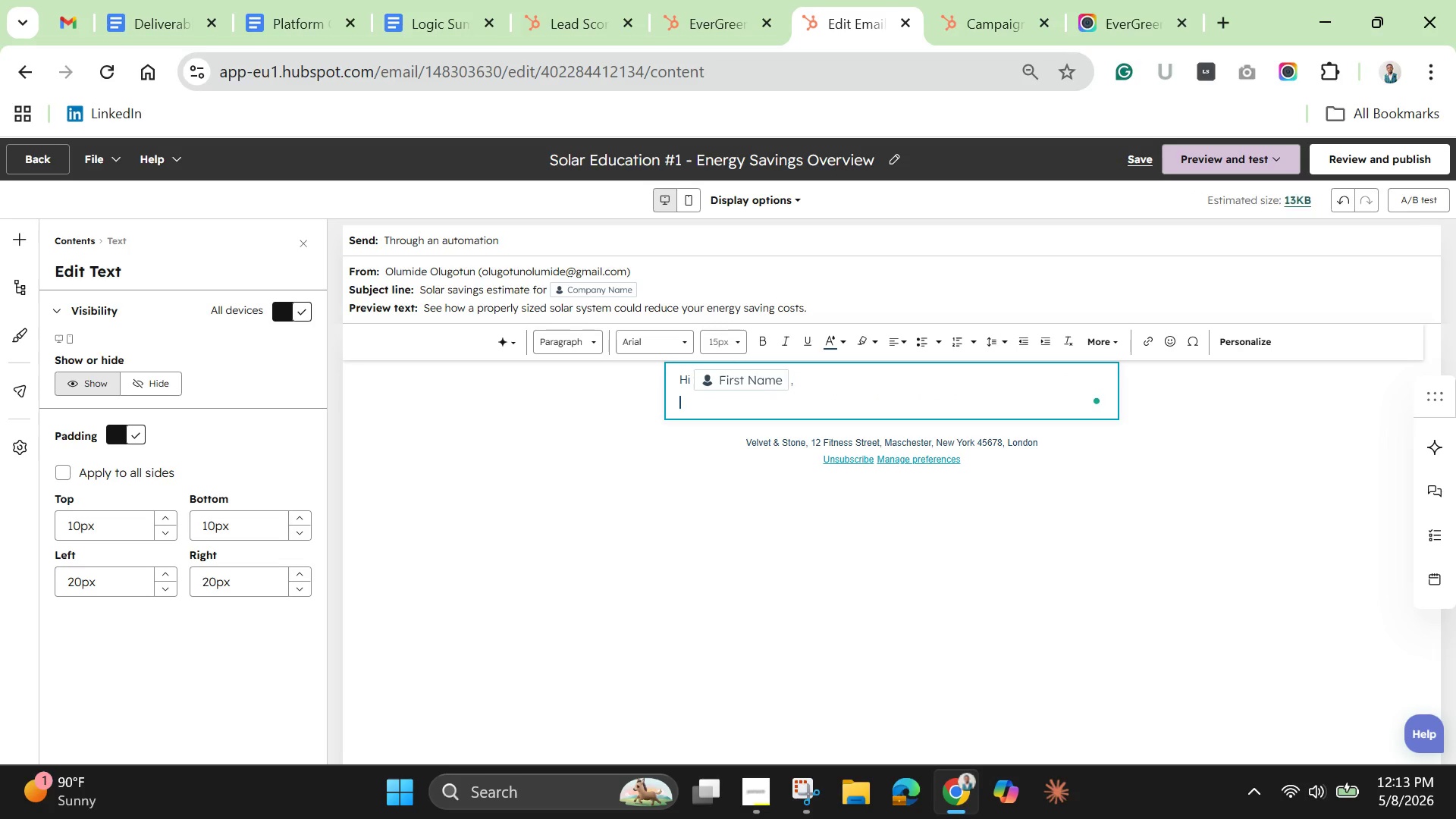 
key(Enter)
 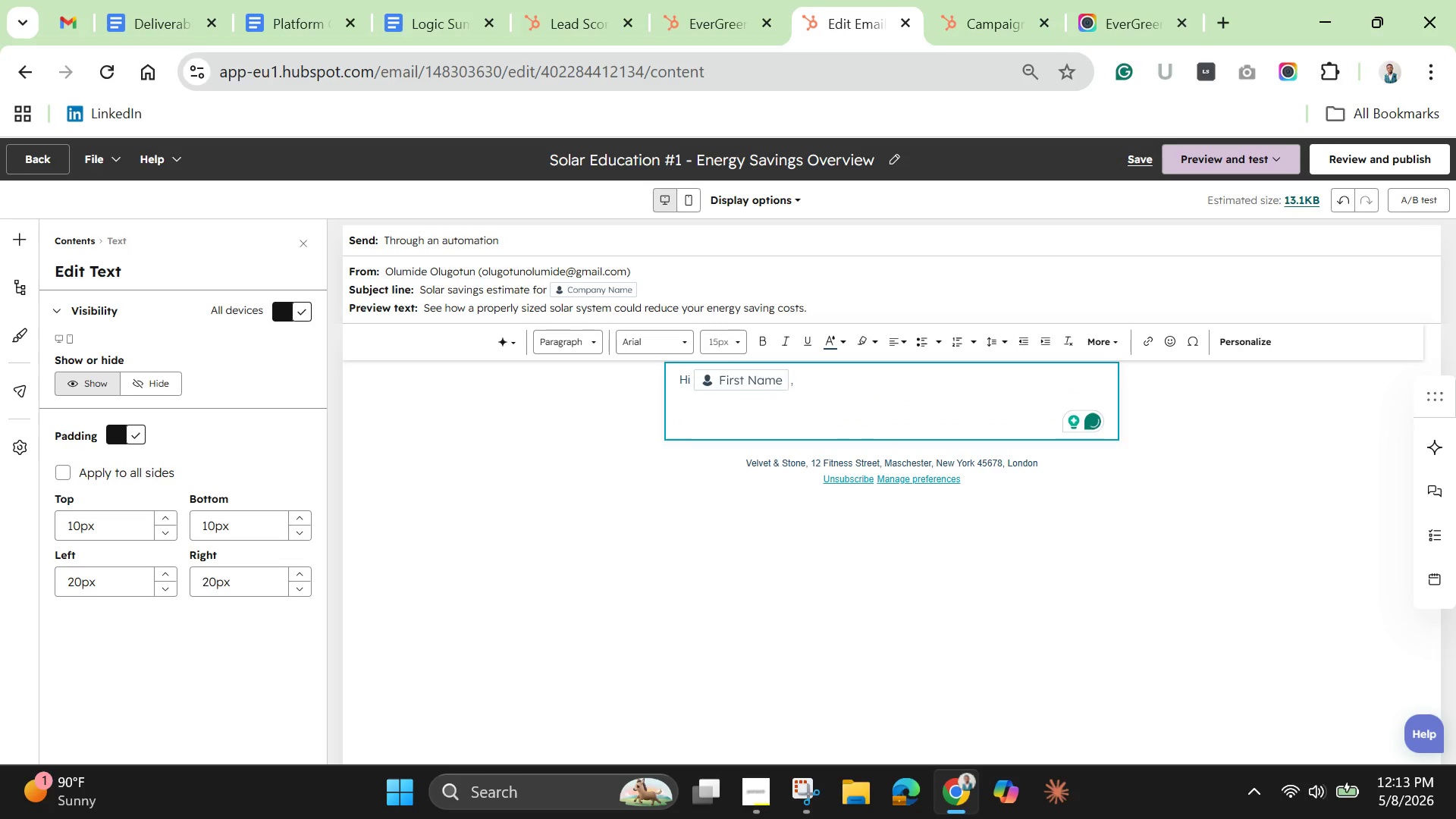 
type(Based on your estinated system size of )
 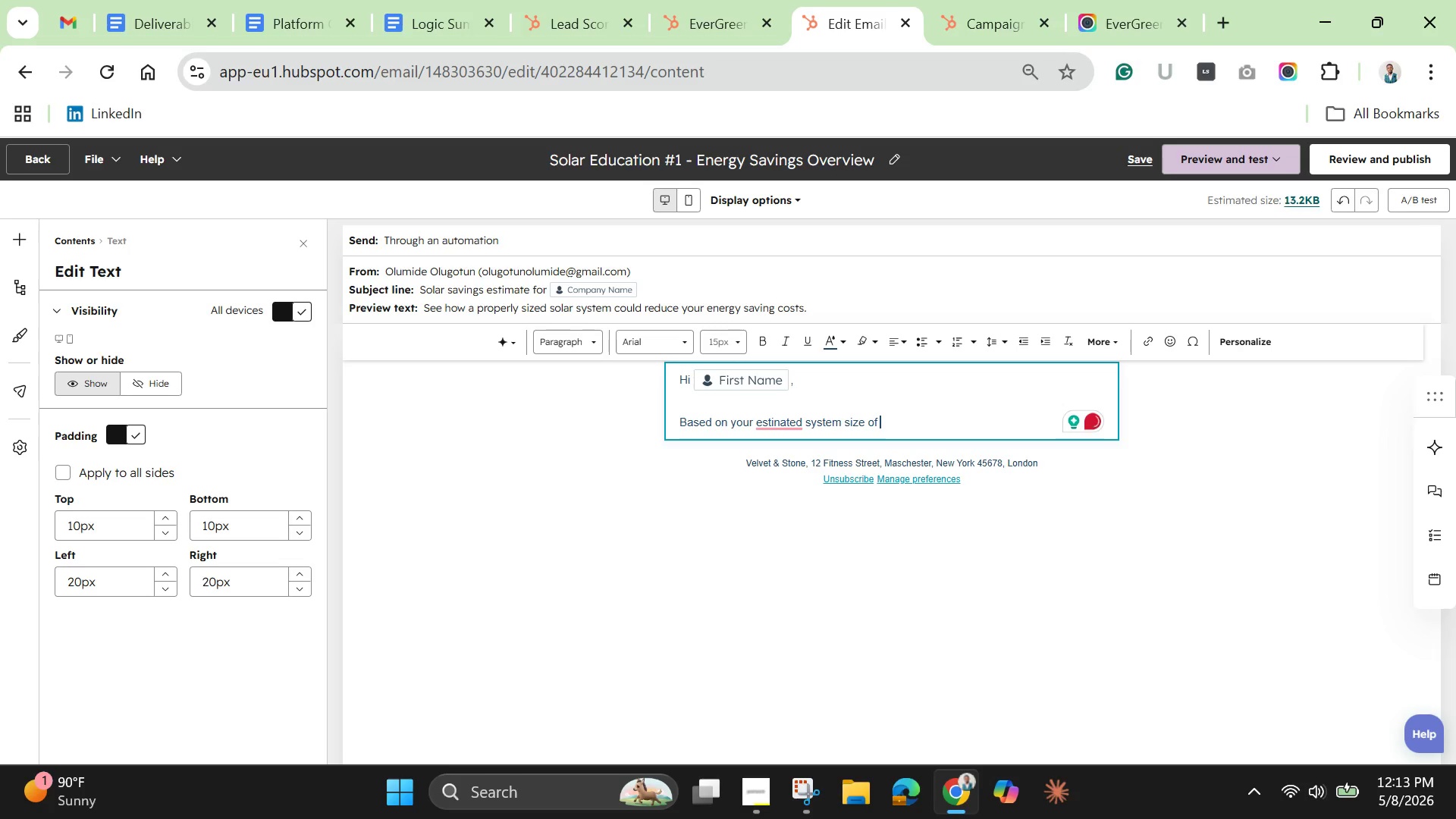 
mouse_move([790, 432])
 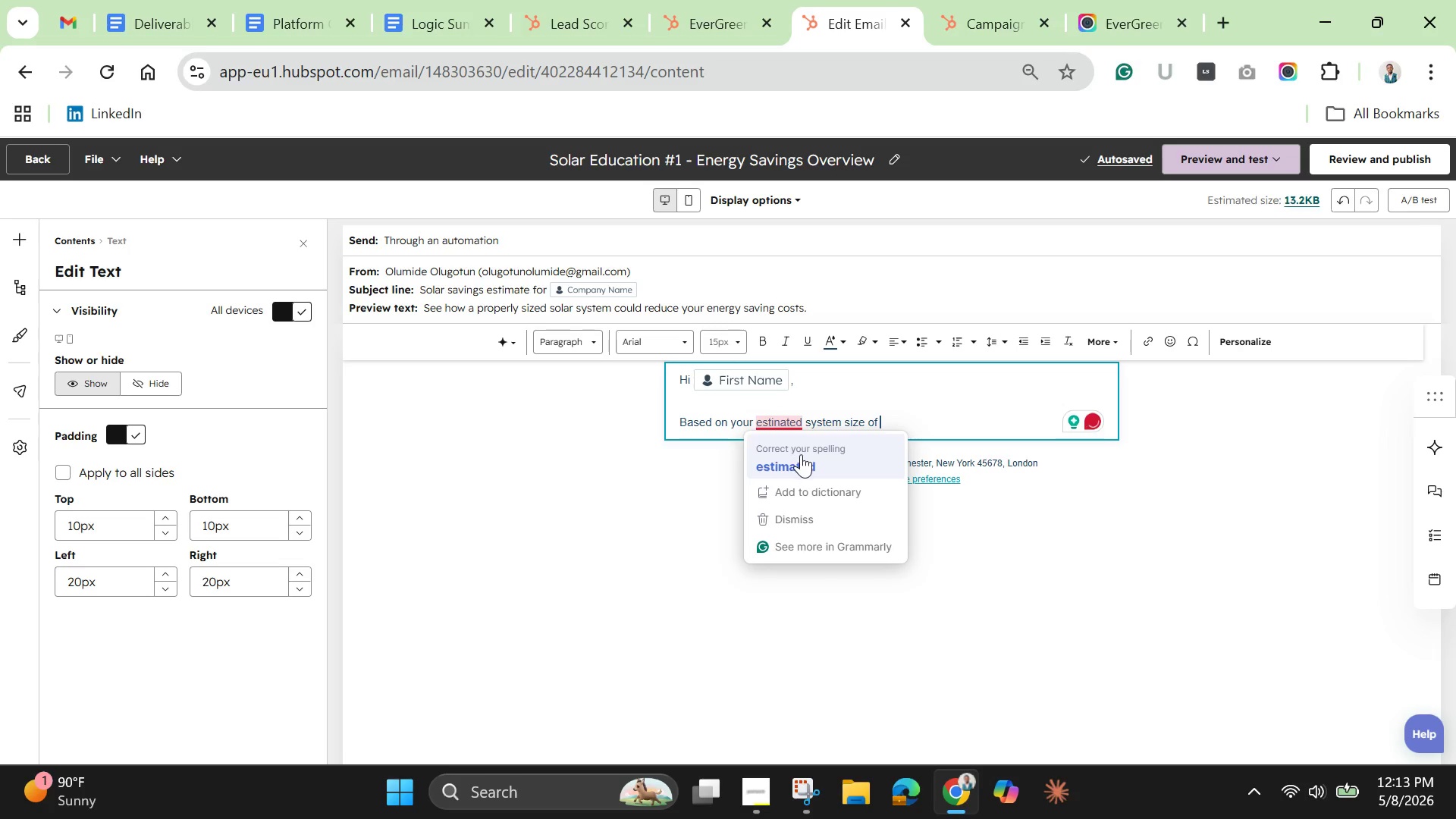 
left_click([801, 454])
 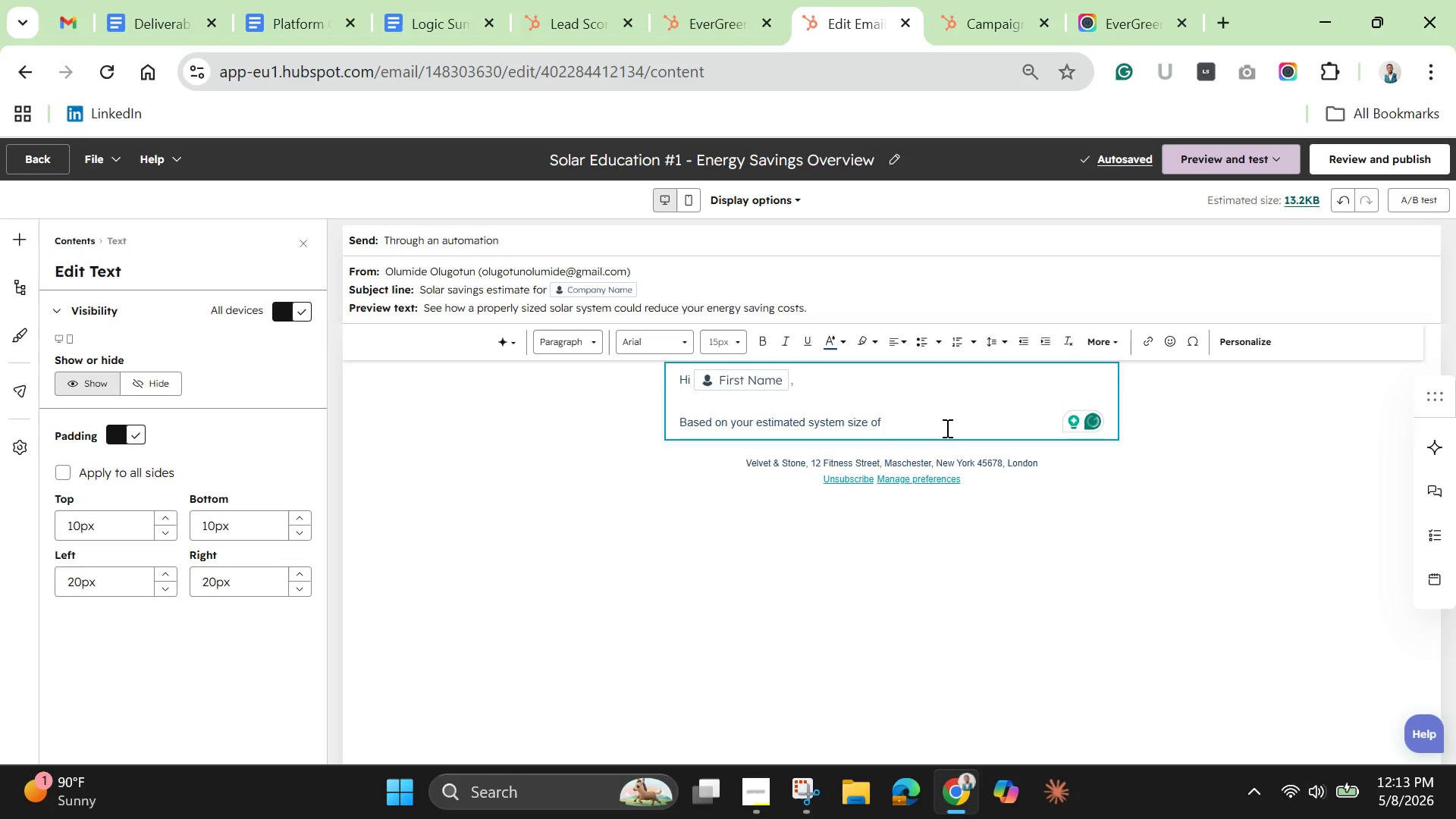 
left_click([946, 428])
 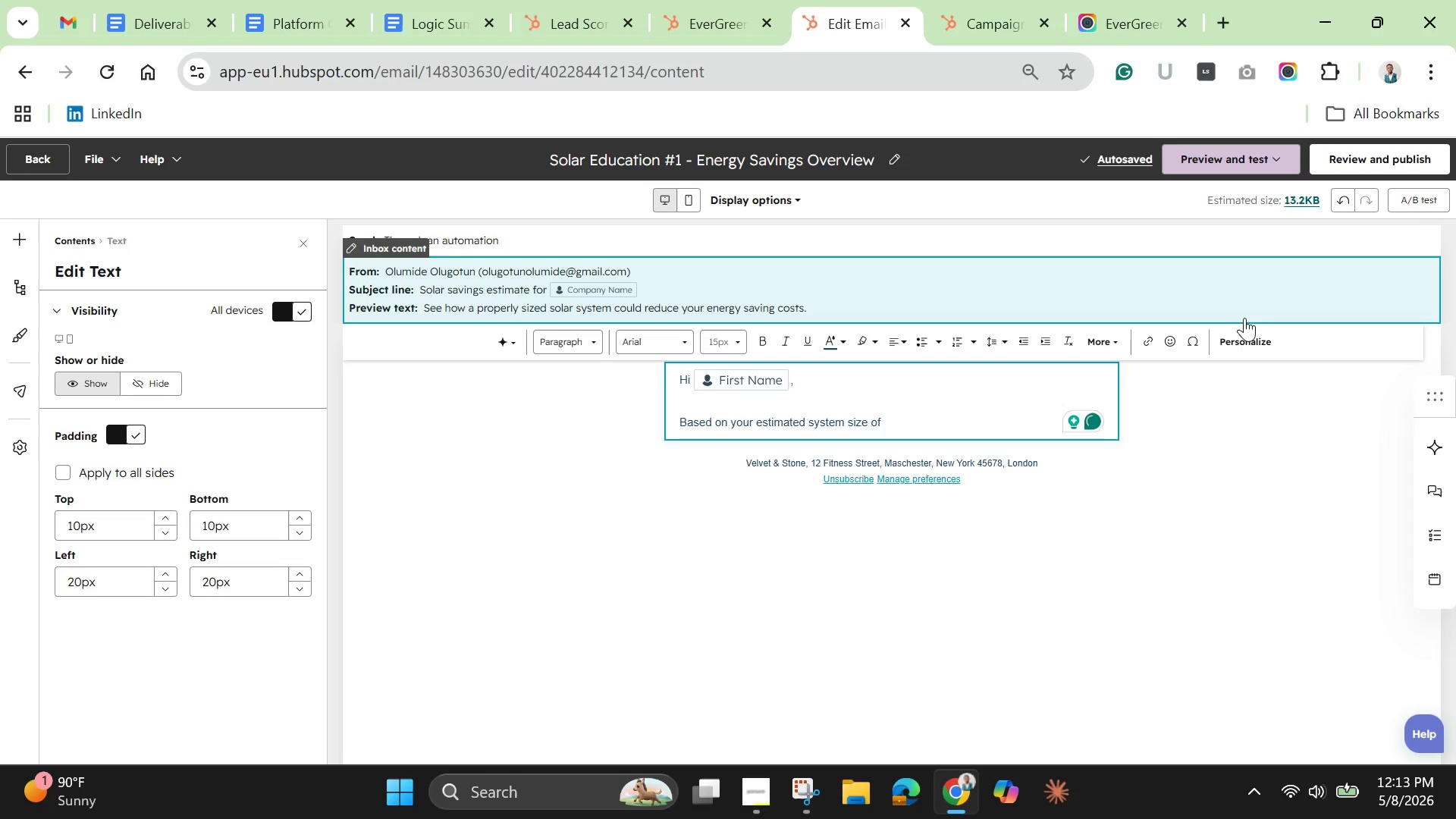 
left_click([1248, 339])
 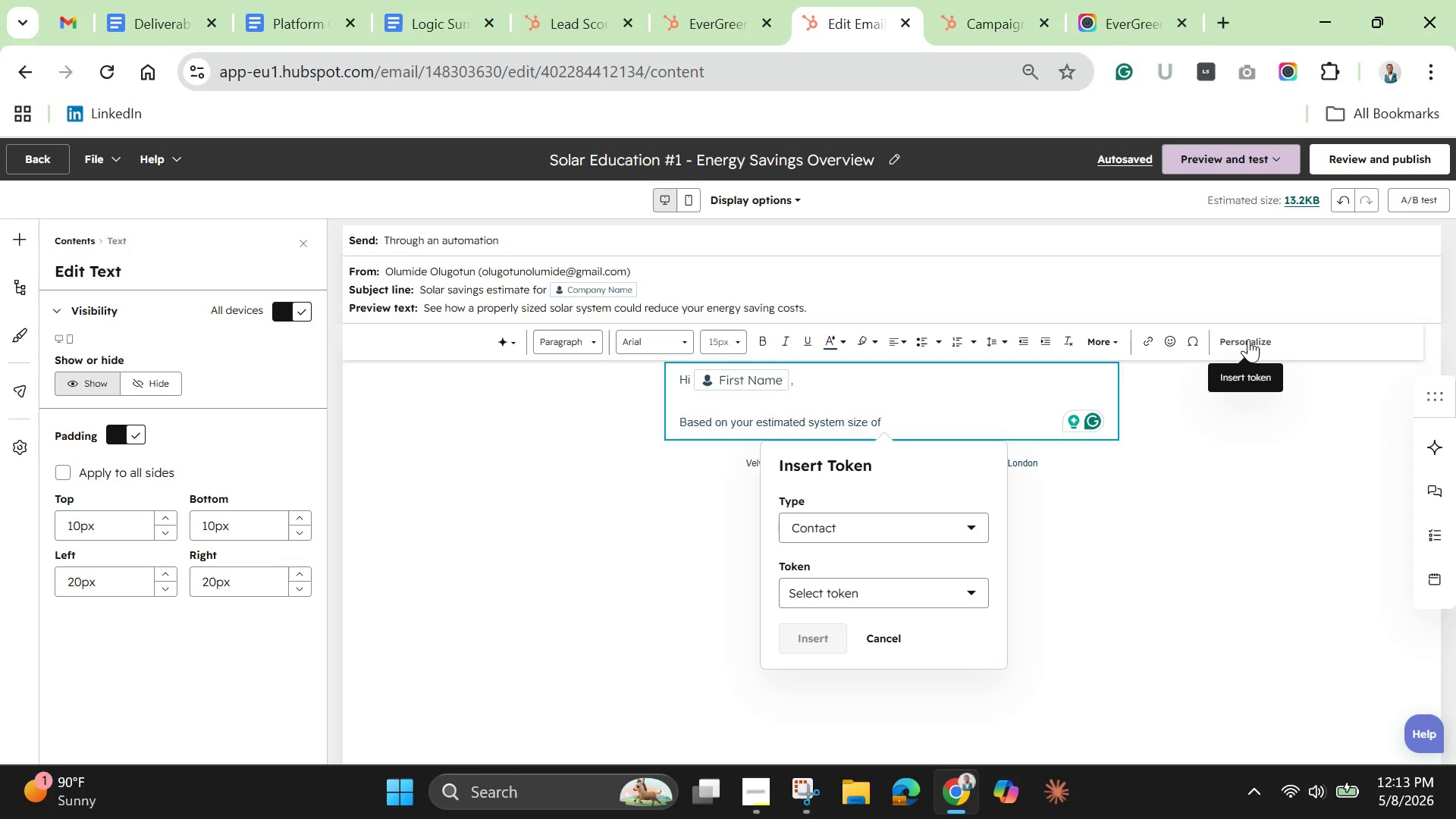 
wait(9.72)
 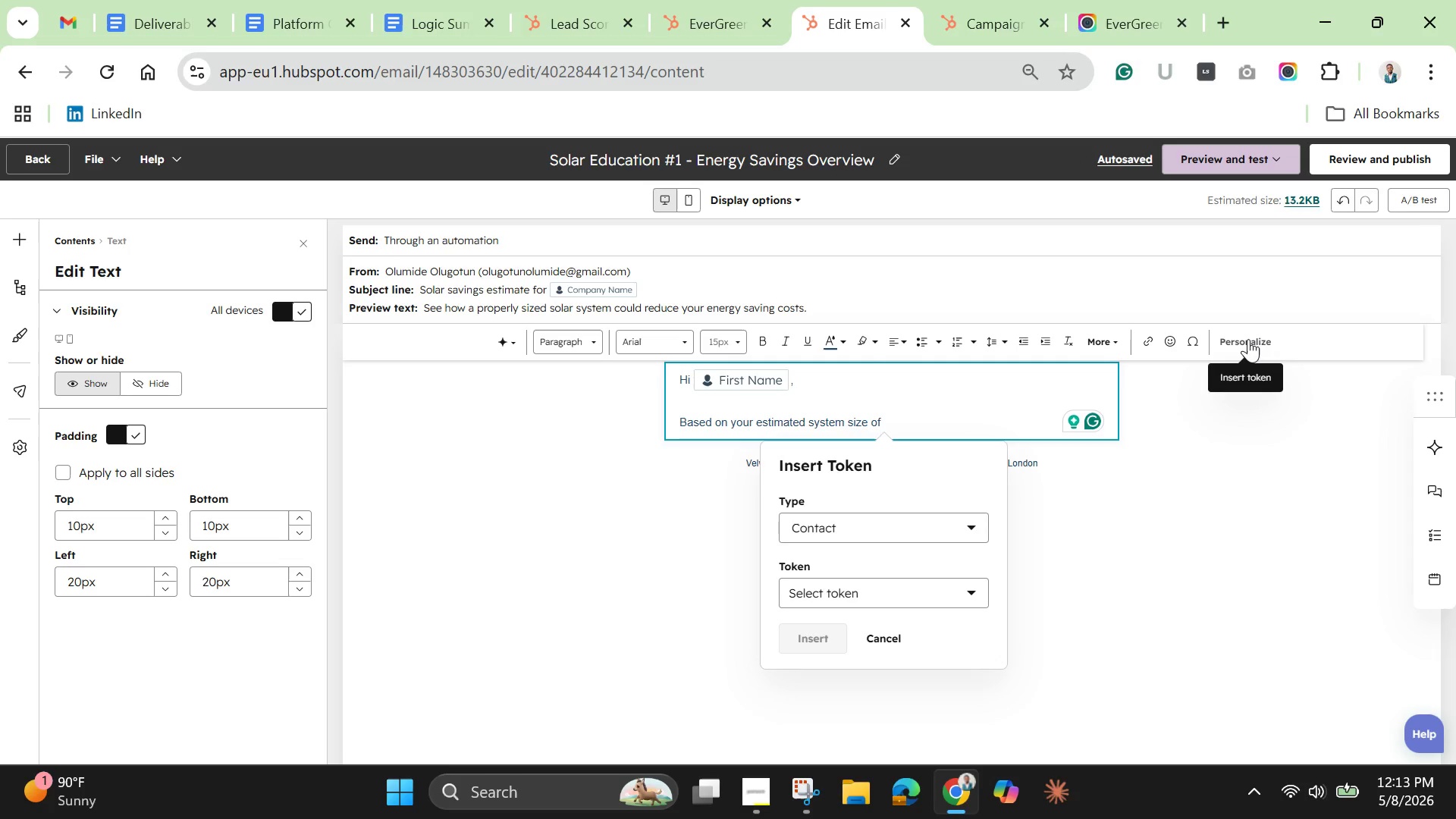 
left_click([942, 609])
 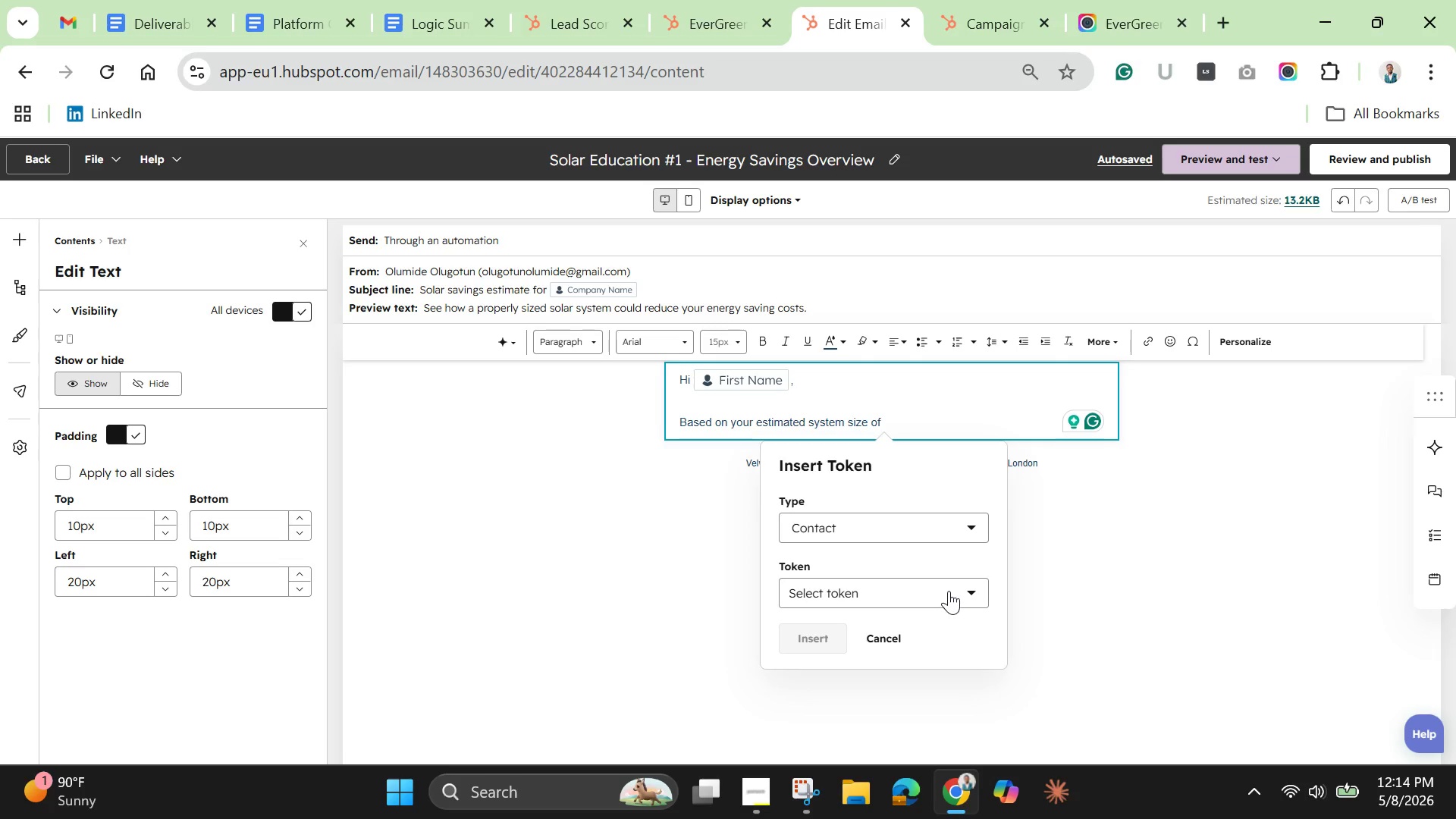 
left_click([949, 591])
 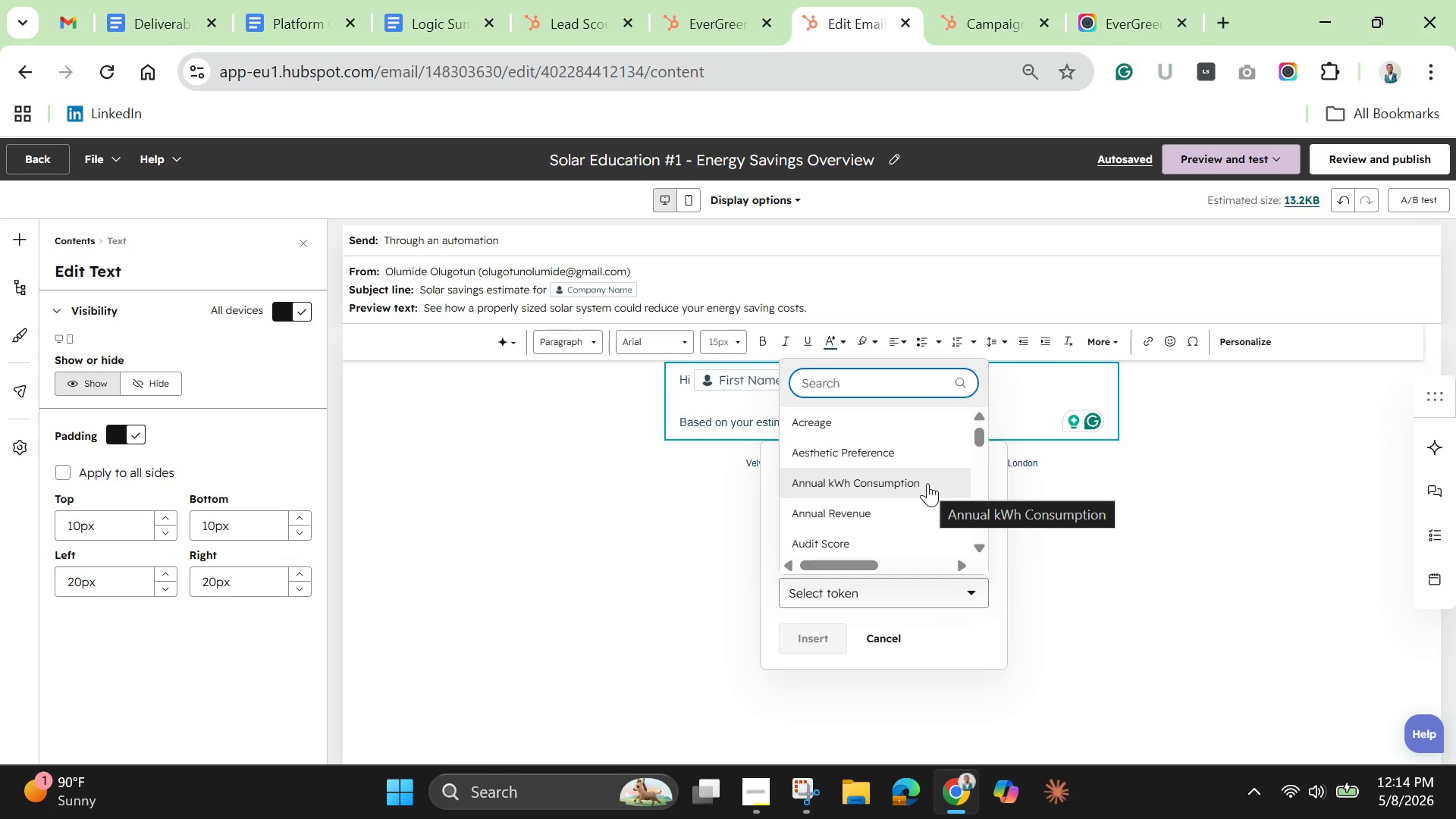 
type(esr)
key(Backspace)
 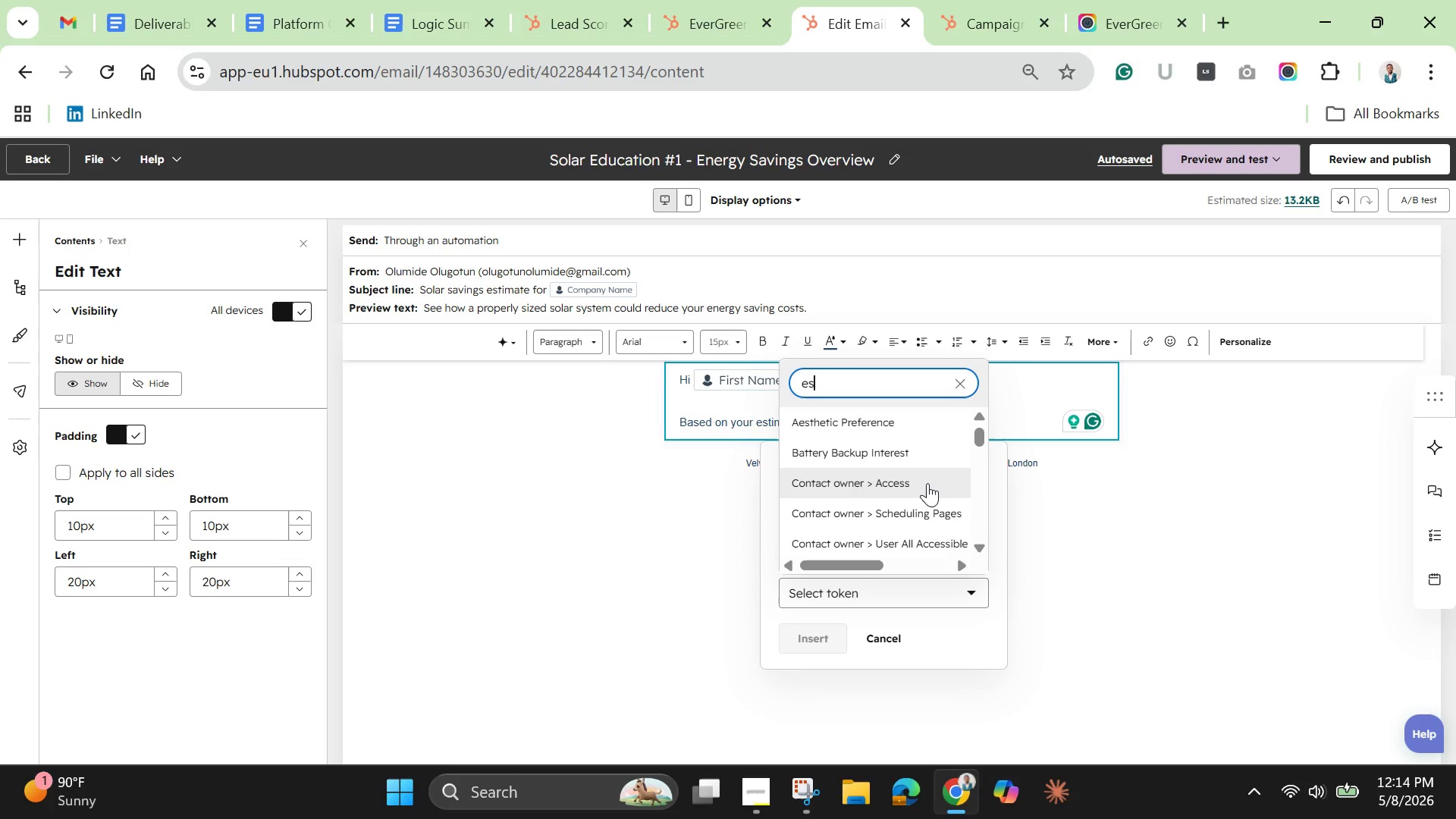 
key(T)
 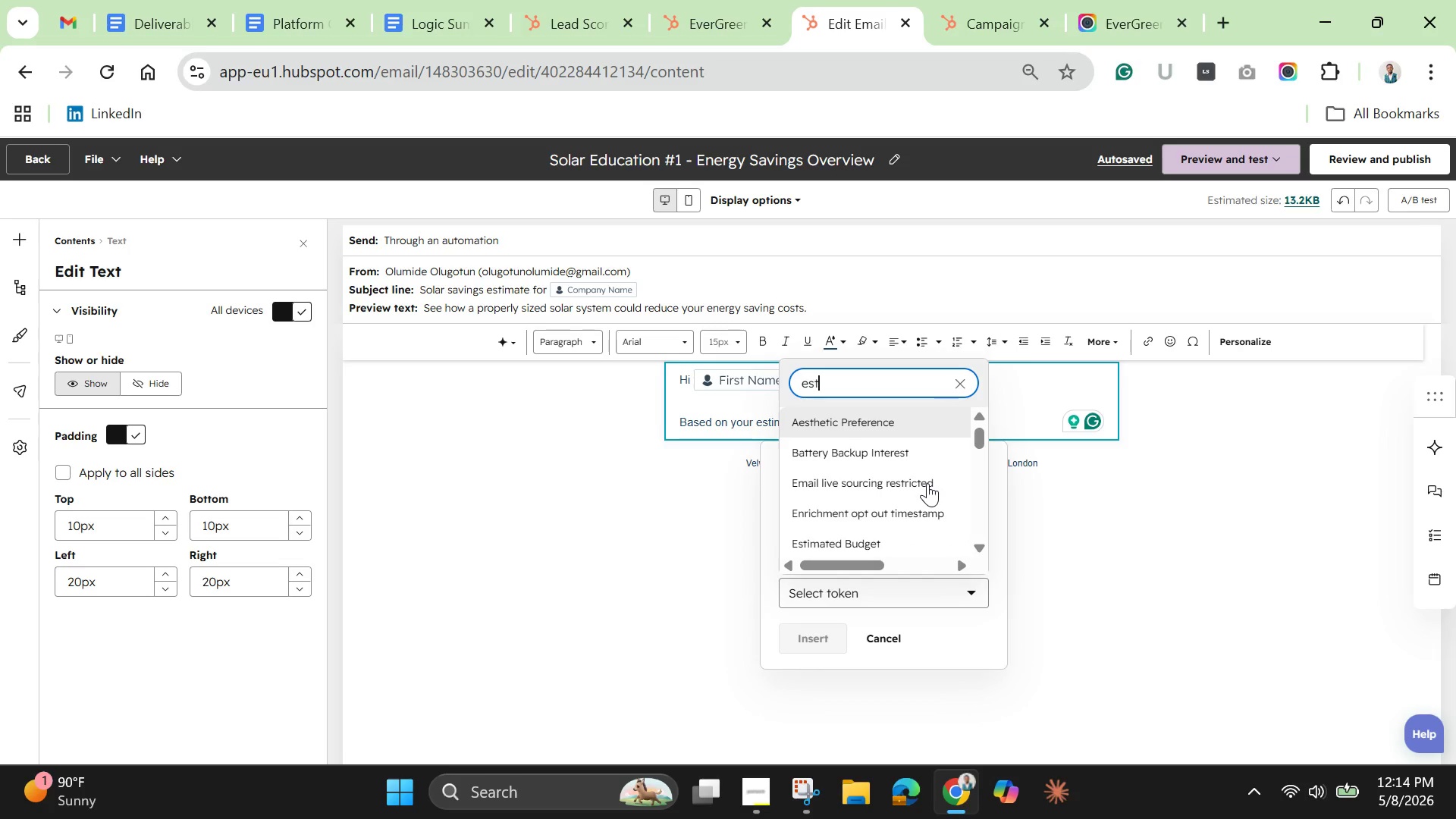 
type(im)
 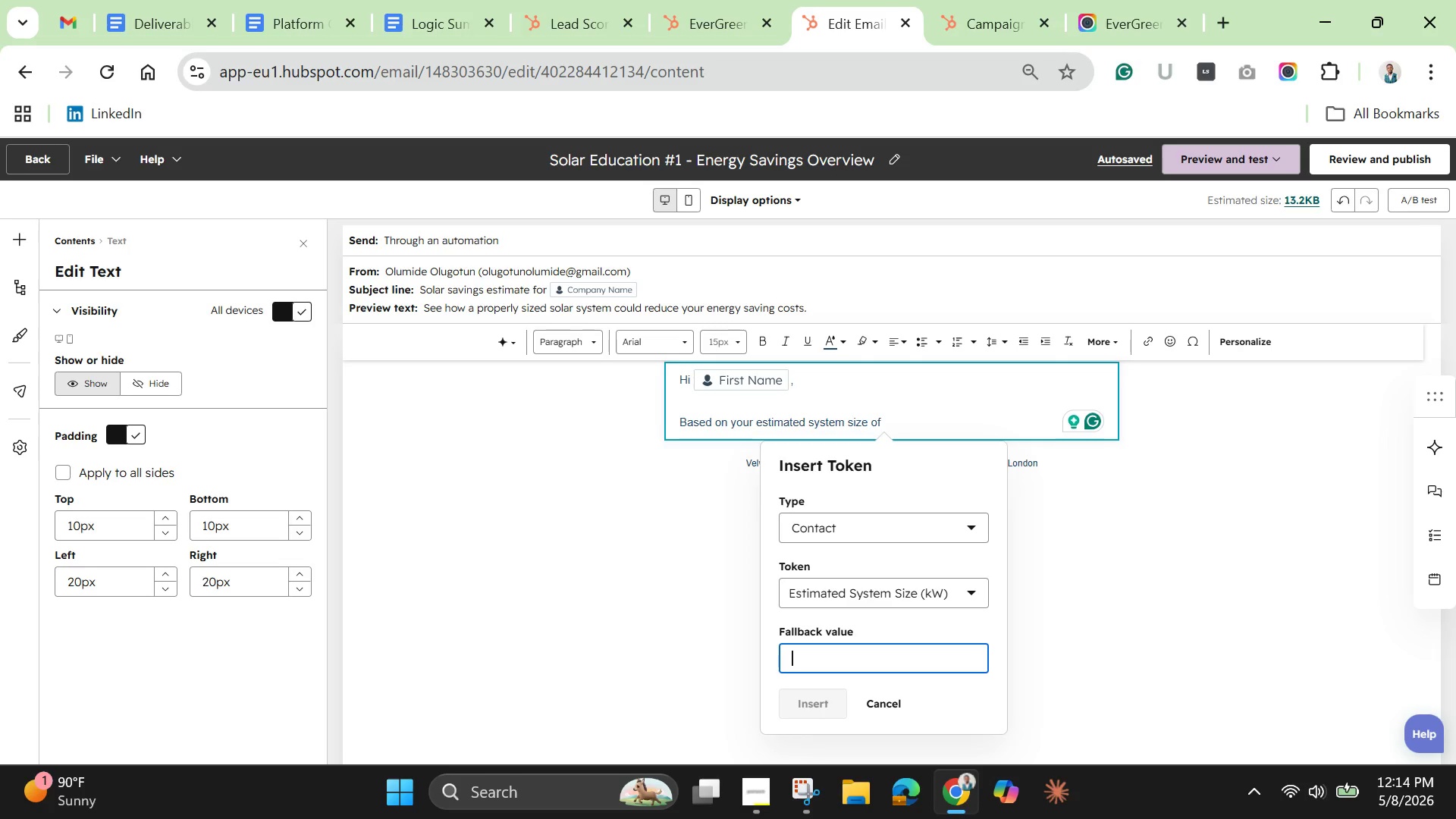 
wait(17.75)
 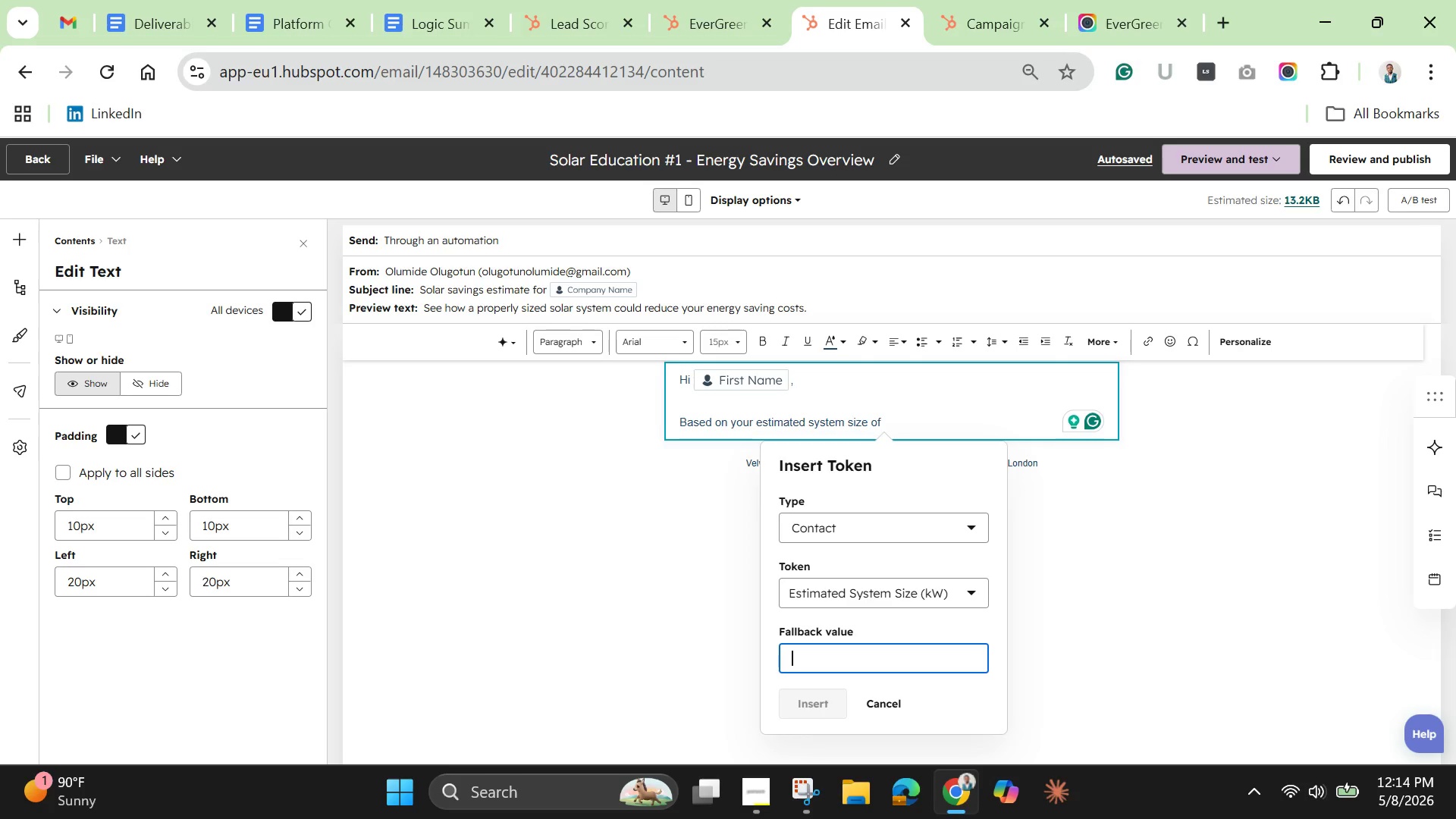 
type(this )
 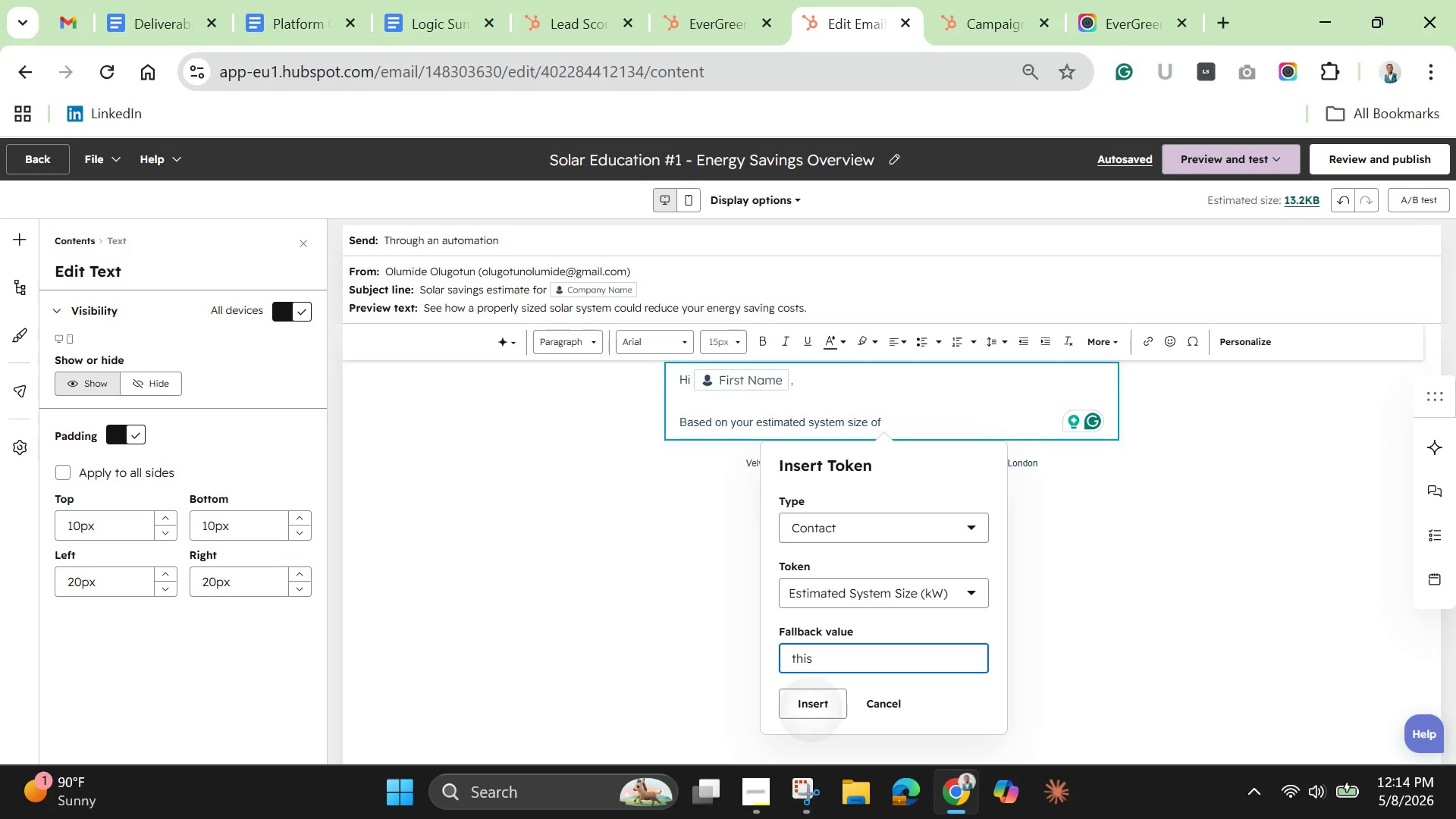 
wait(9.0)
 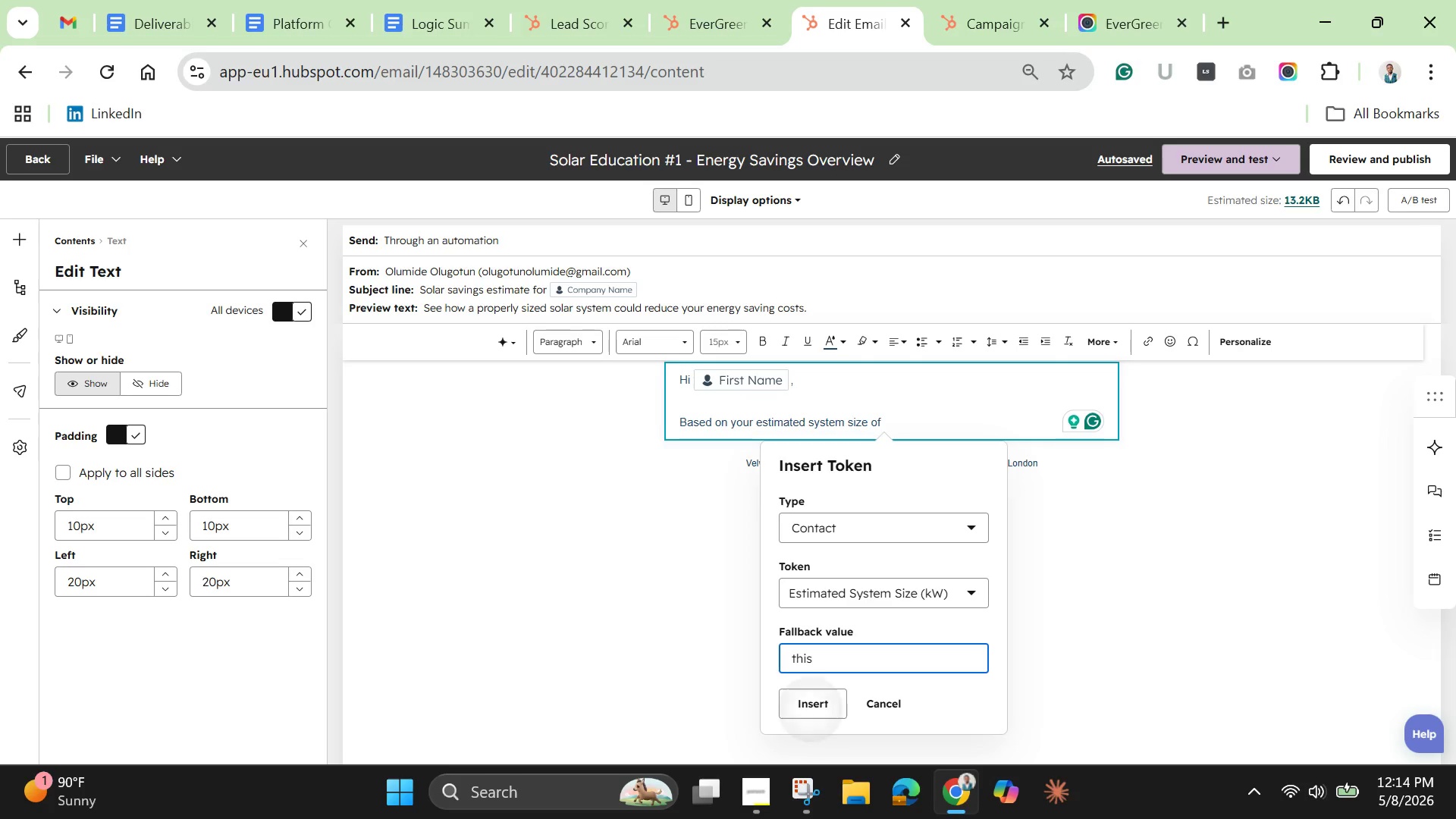 
type( K)
key(Backspace)
type(kW)
 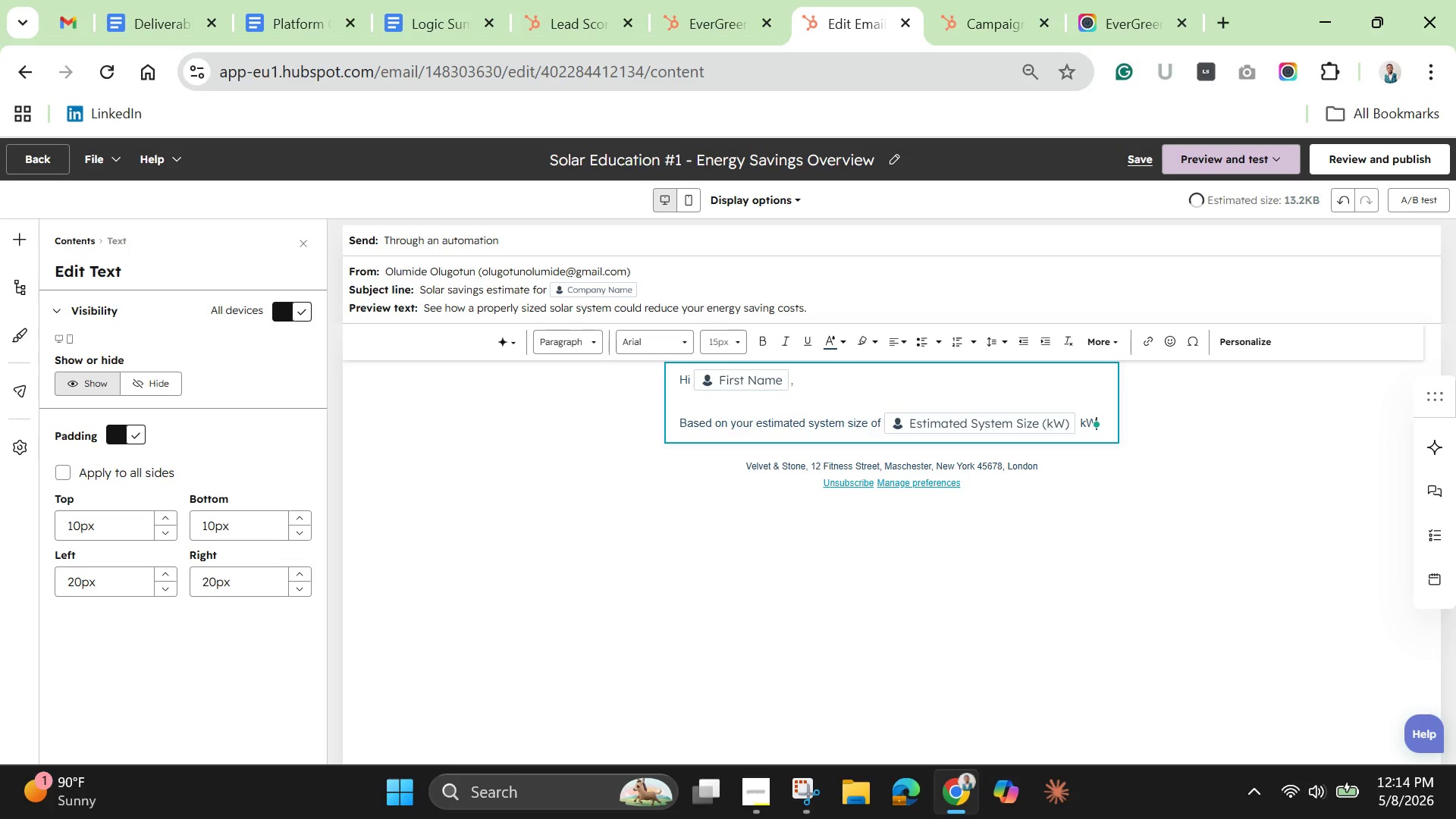 
type(, your property may qualify for significant long )
key(Backspace)
type(-term enrgy )
key(Backspace)
key(Backspace)
key(Backspace)
type(gy savings.)
 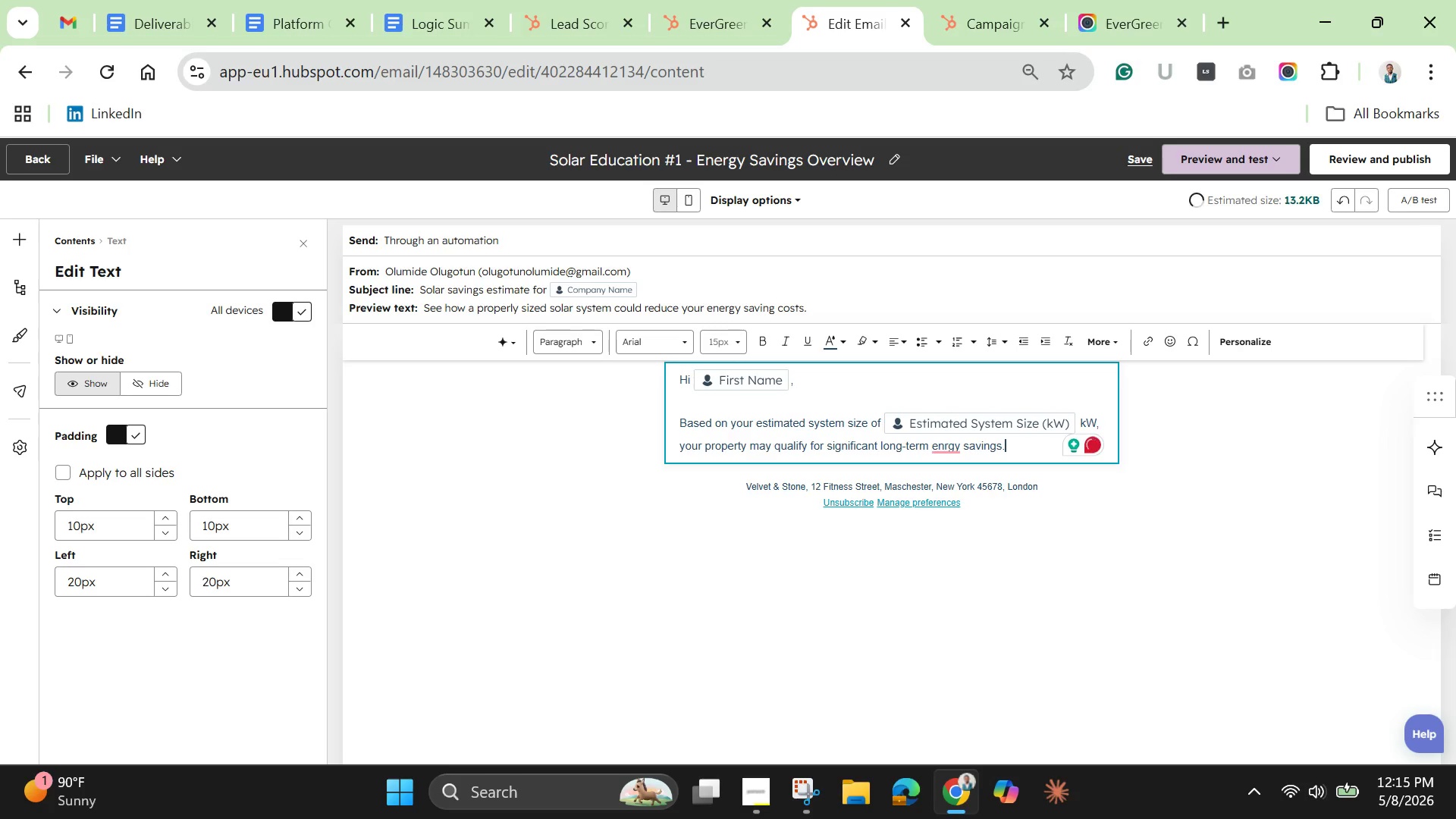 
key(Enter)
 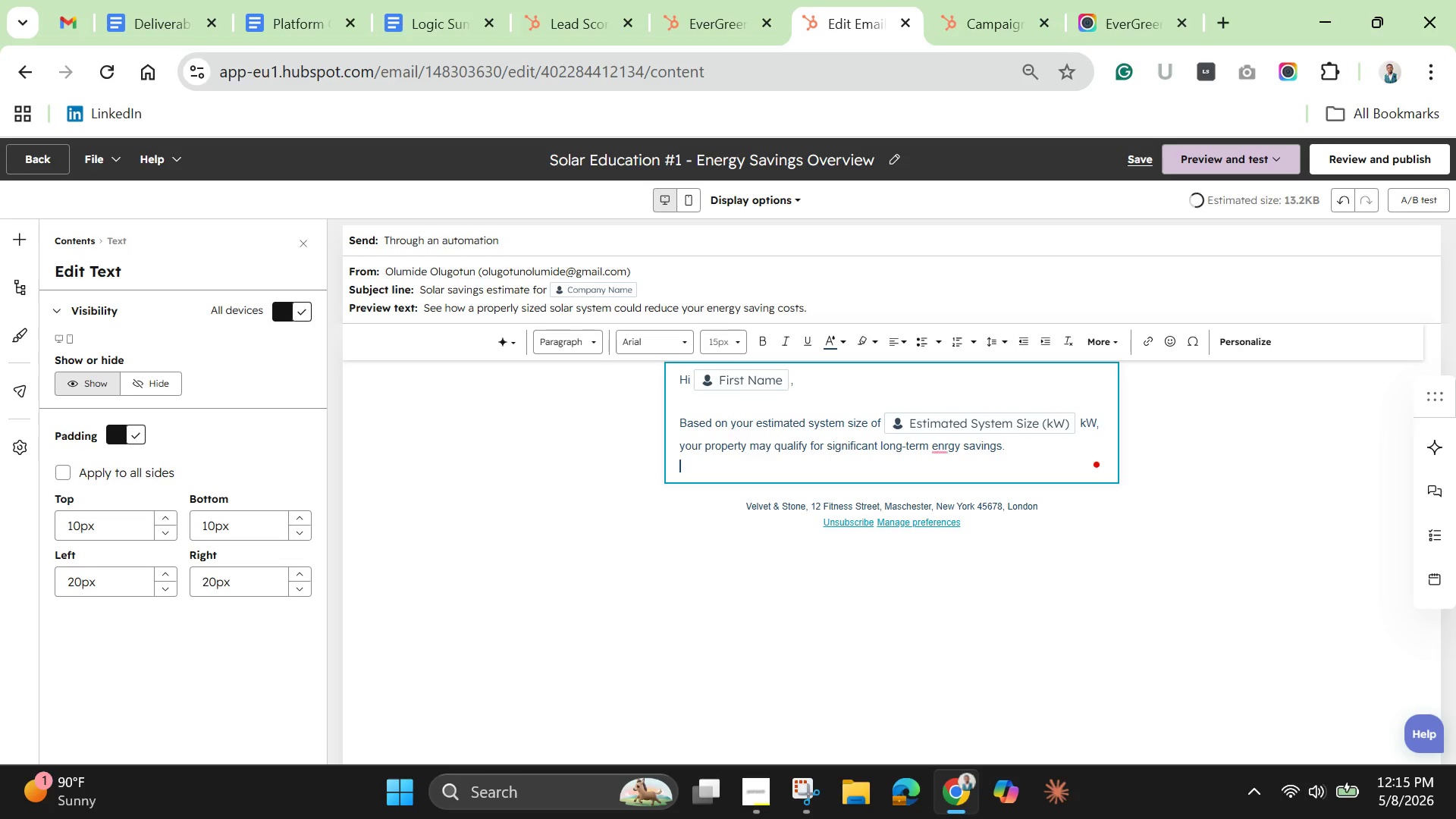 
key(Enter)
 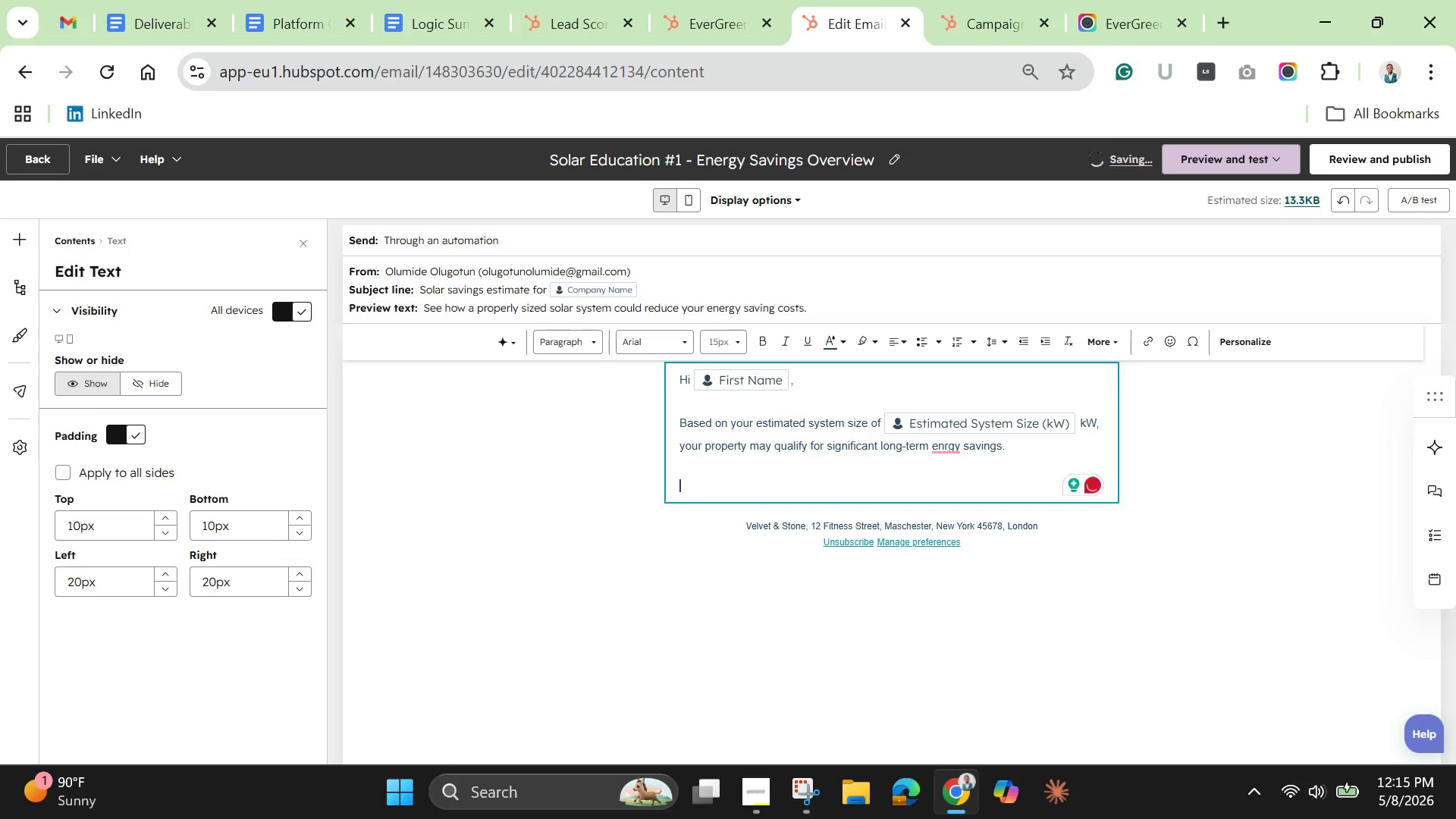 
type(We aslo notixed your local utility or)
key(Backspace)
type(provider is )
 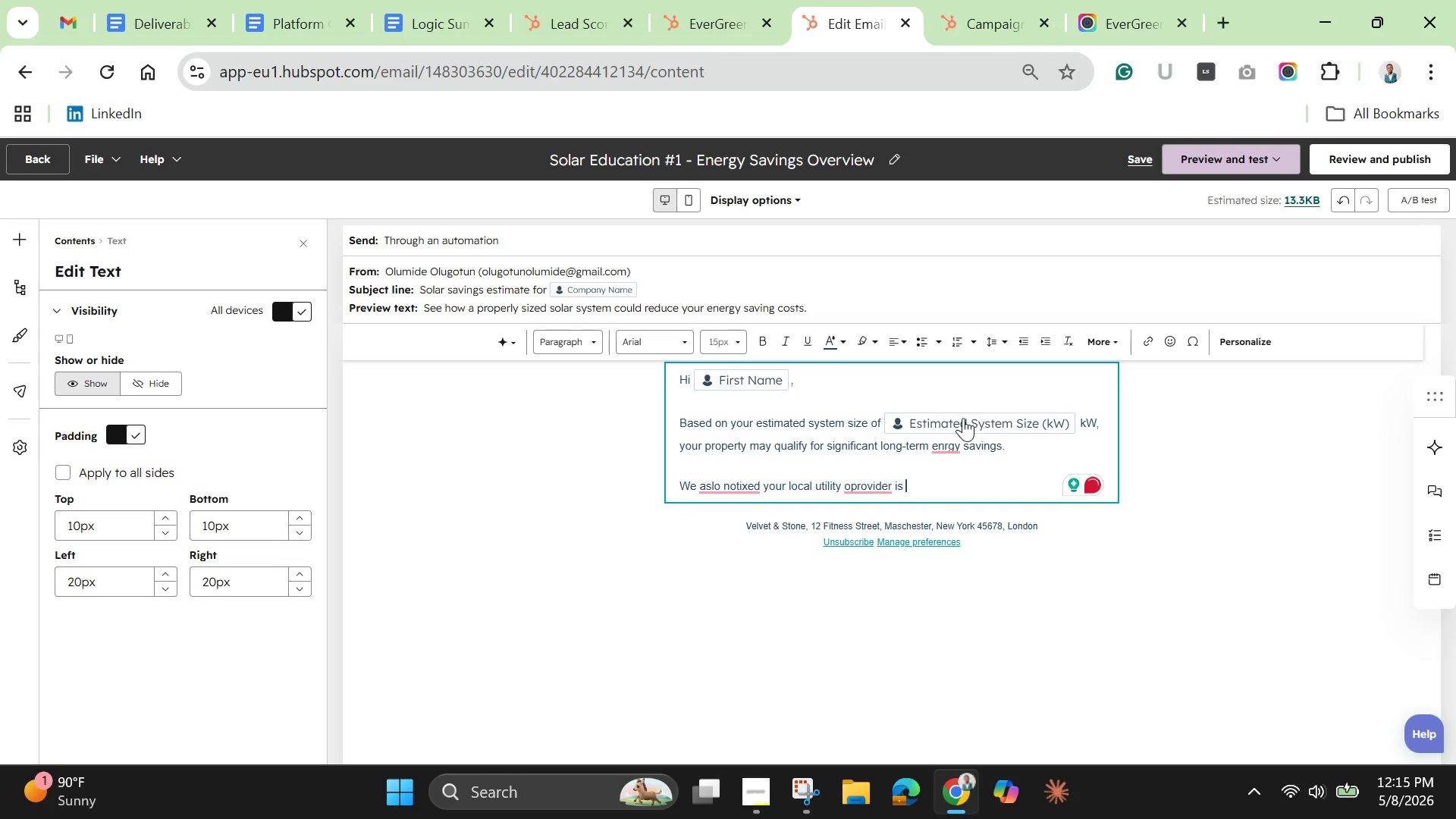 
left_click([941, 443])
 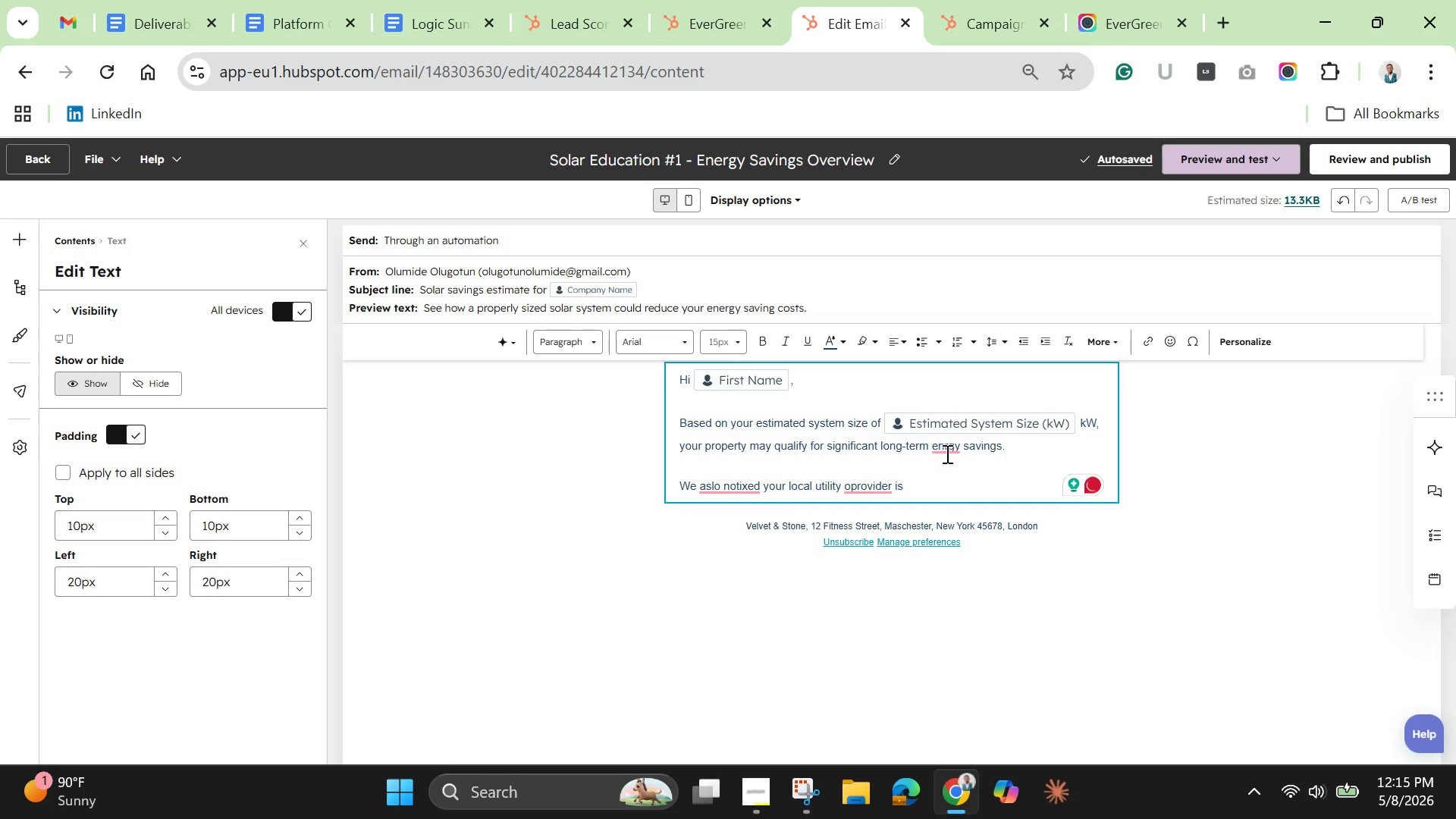 
left_click([947, 450])
 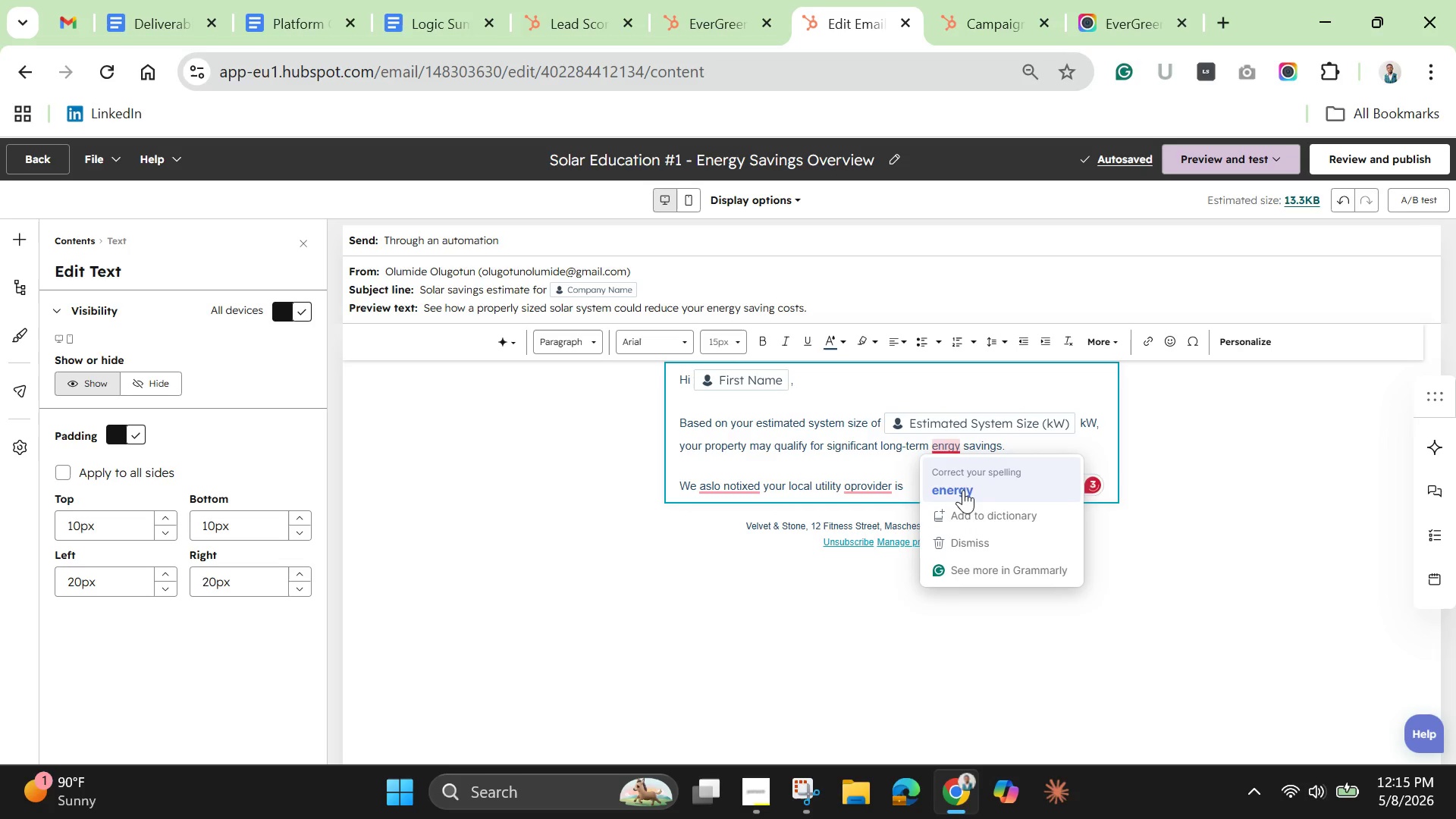 
left_click([963, 490])
 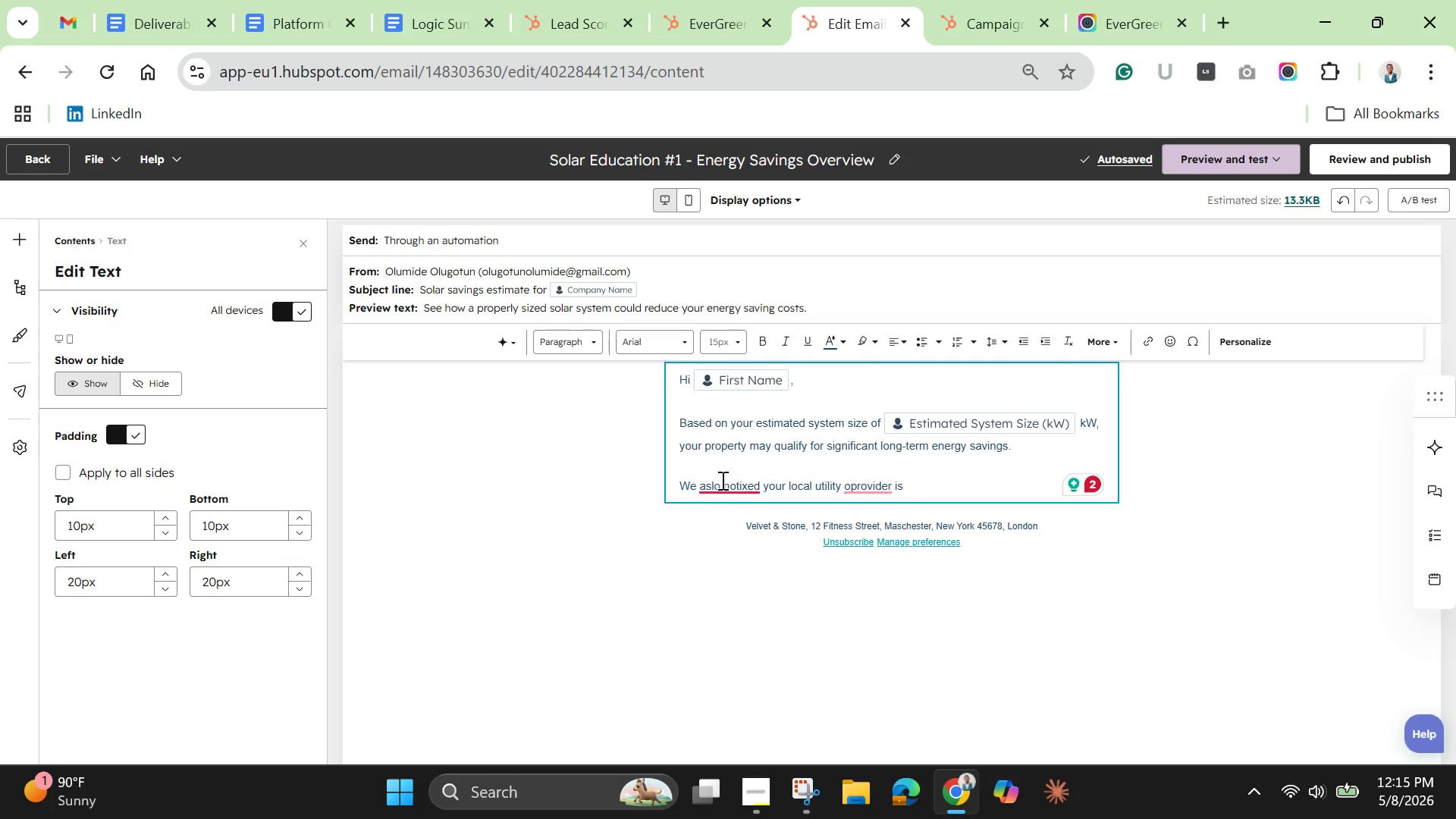 
left_click([721, 479])
 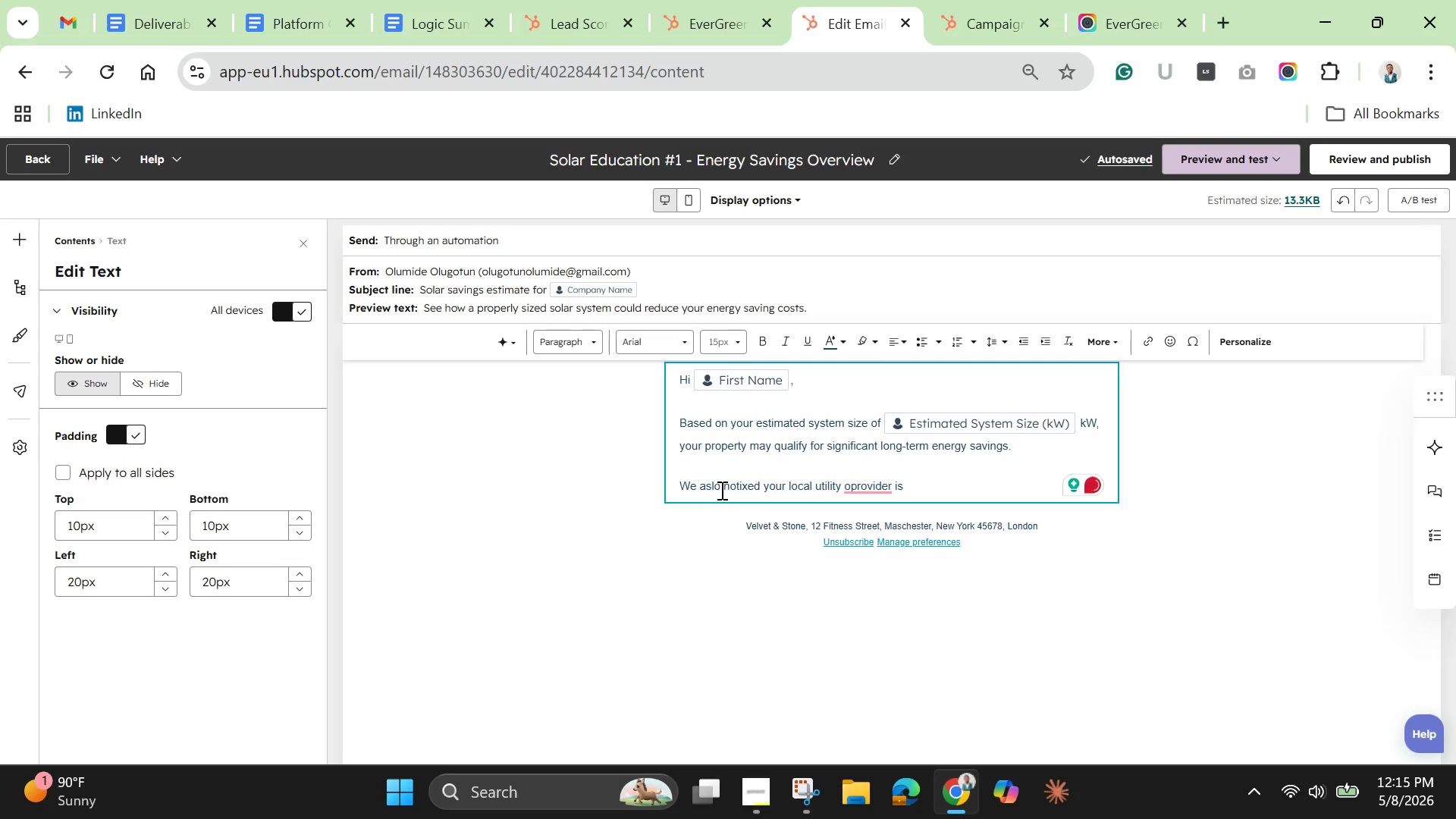 
left_click([712, 485])
 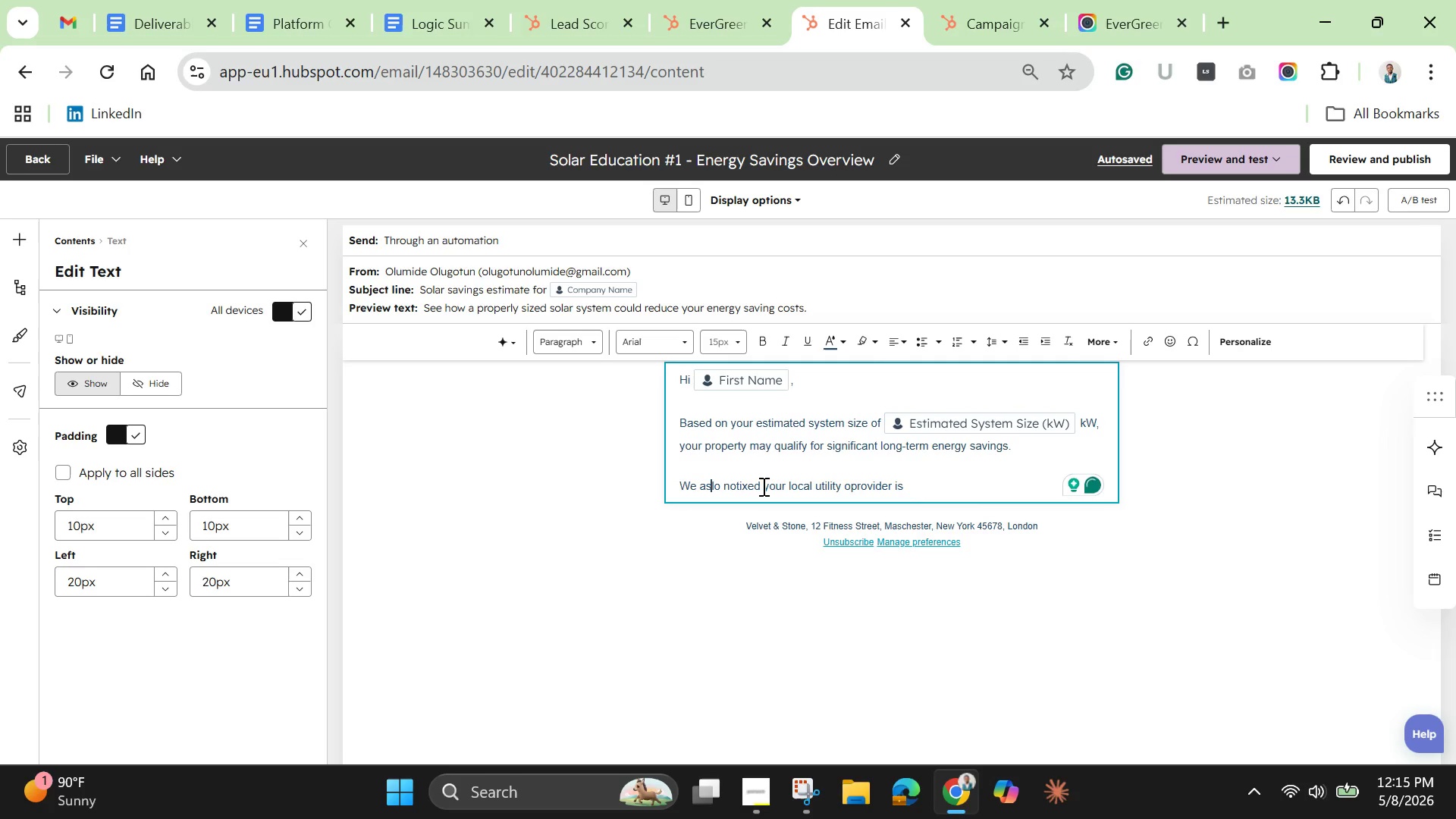 
key(Backspace)
 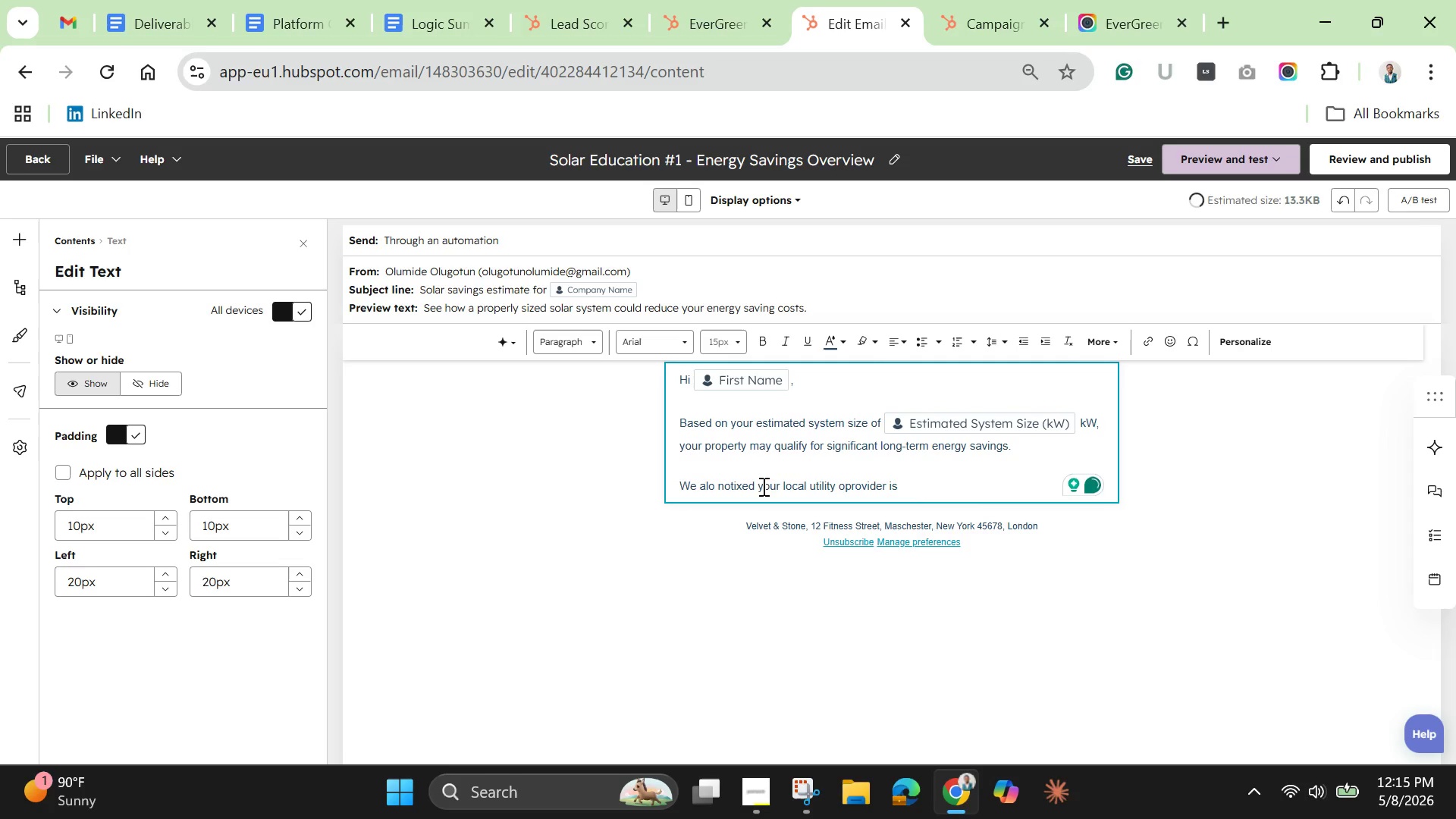 
key(ArrowRight)
 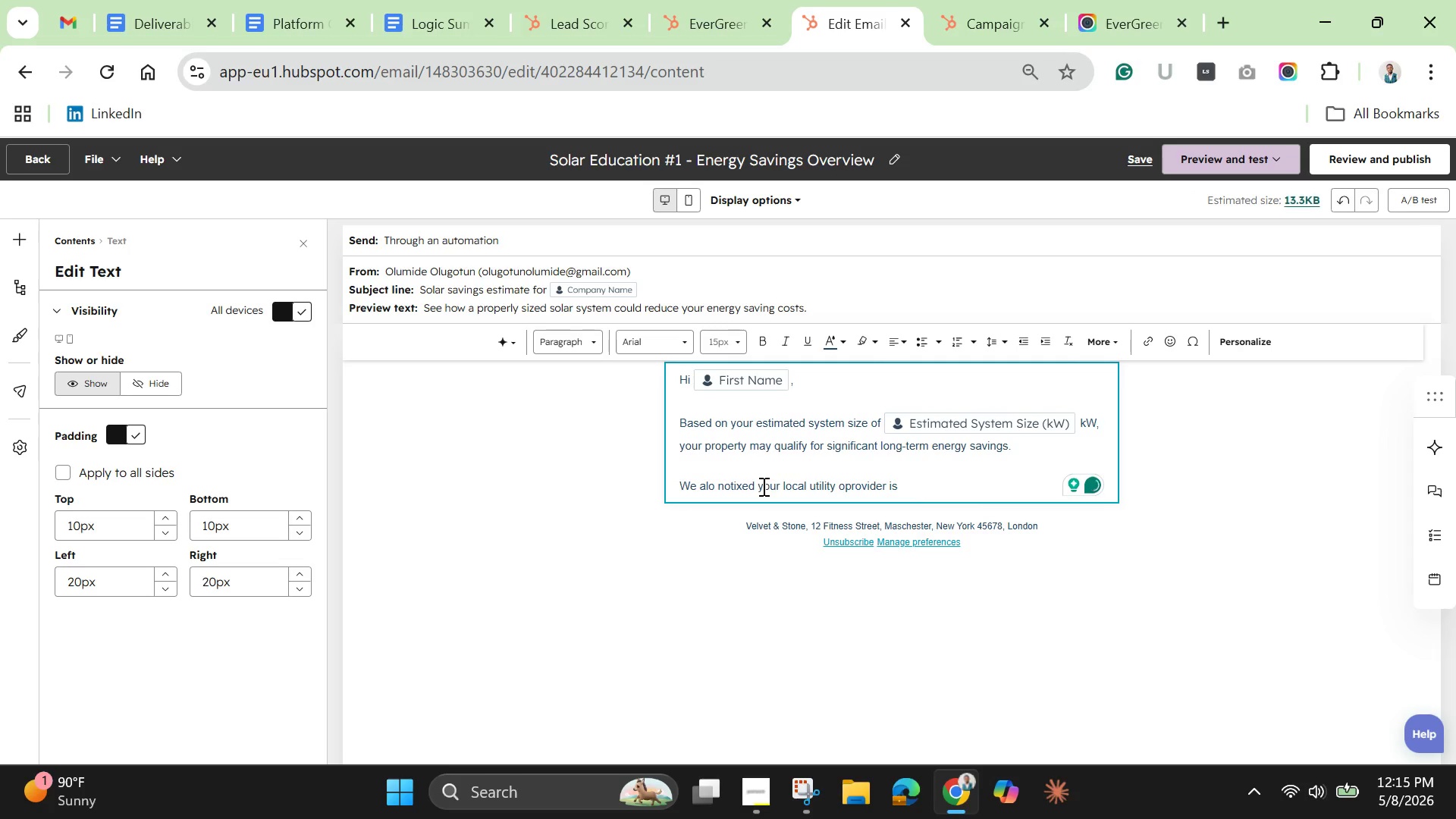 
key(S)
 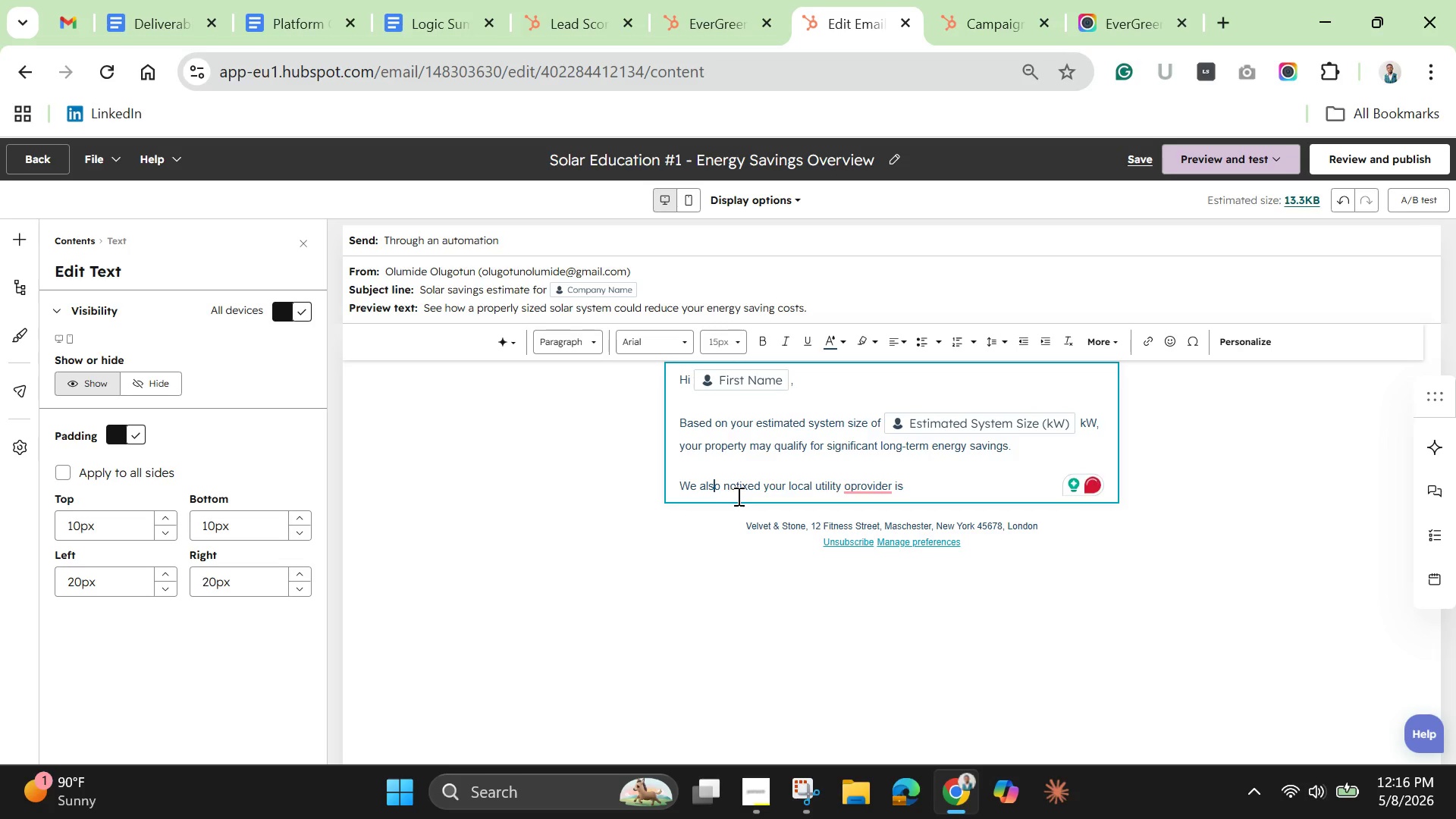 
left_click([748, 488])
 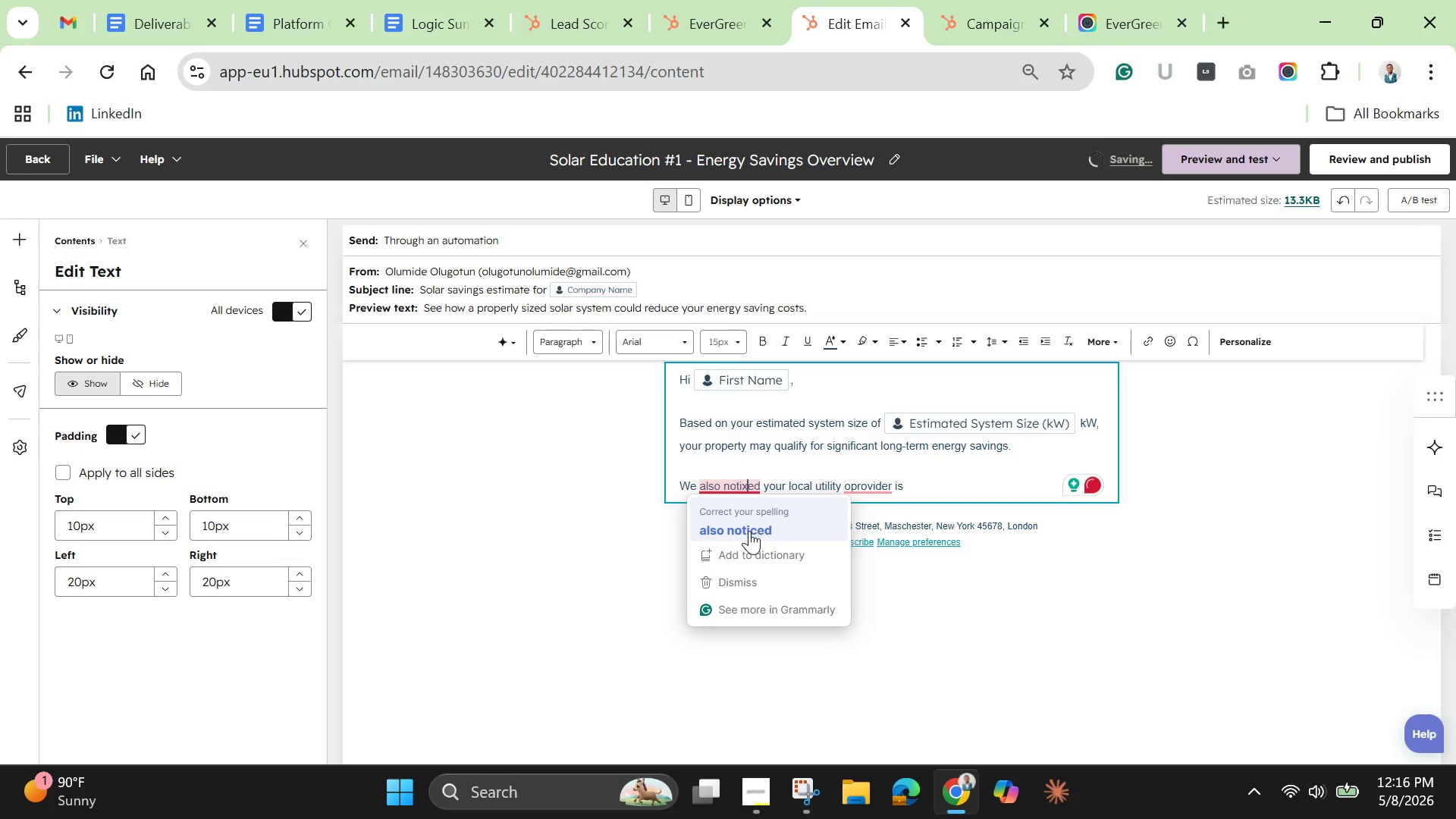 
left_click([749, 532])
 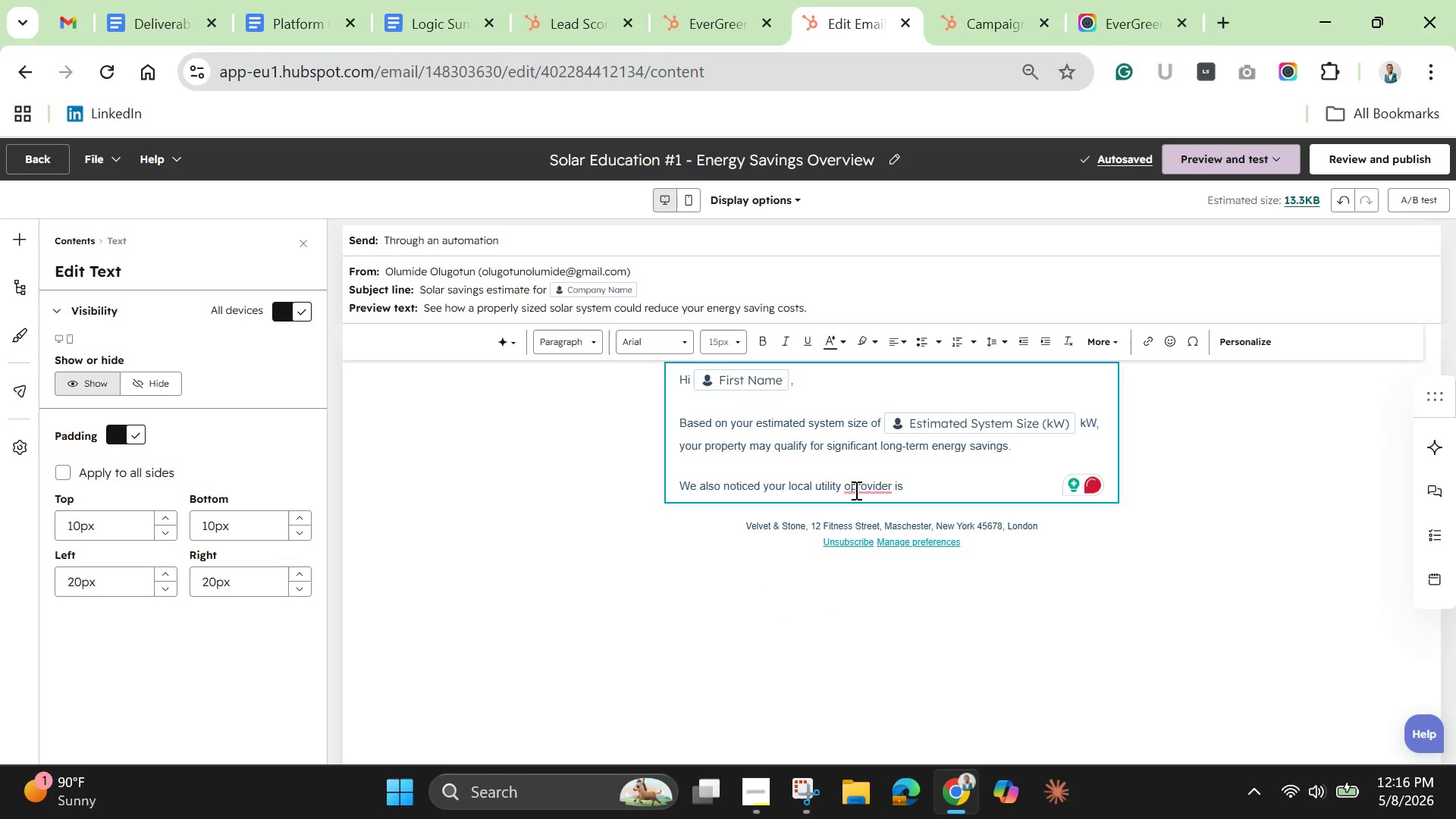 
left_click([873, 484])
 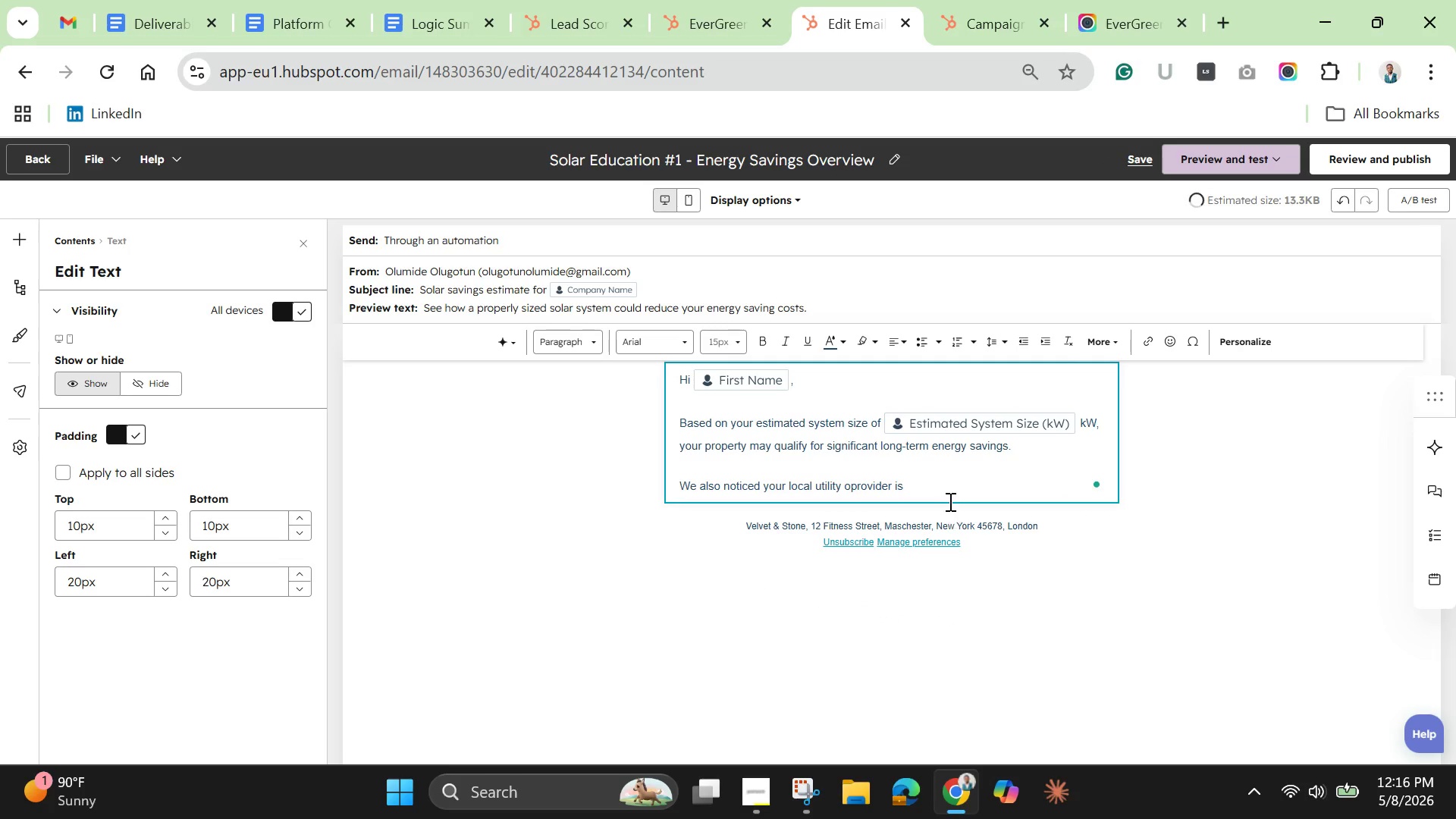 
left_click([949, 489])
 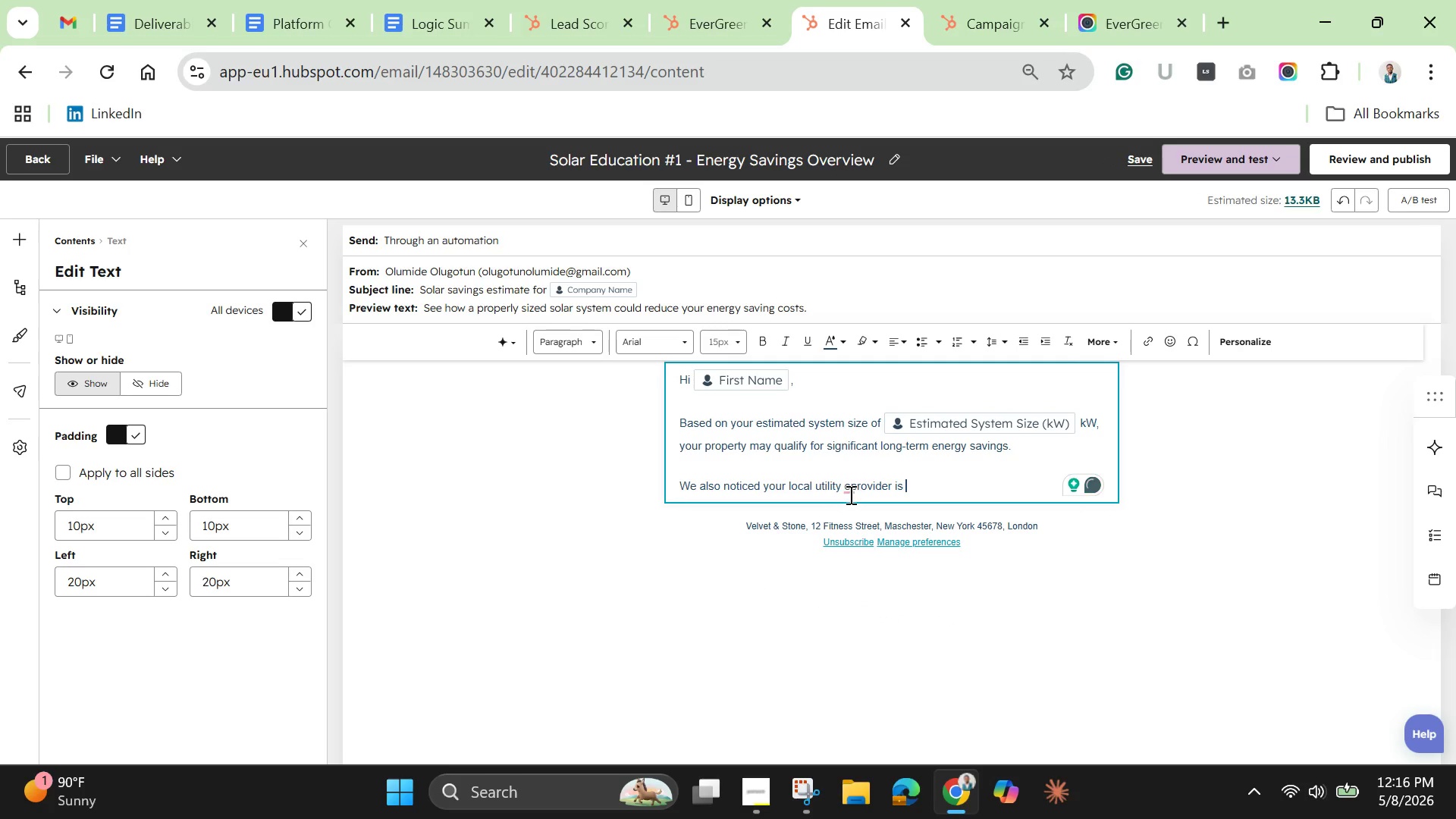 
left_click([849, 494])
 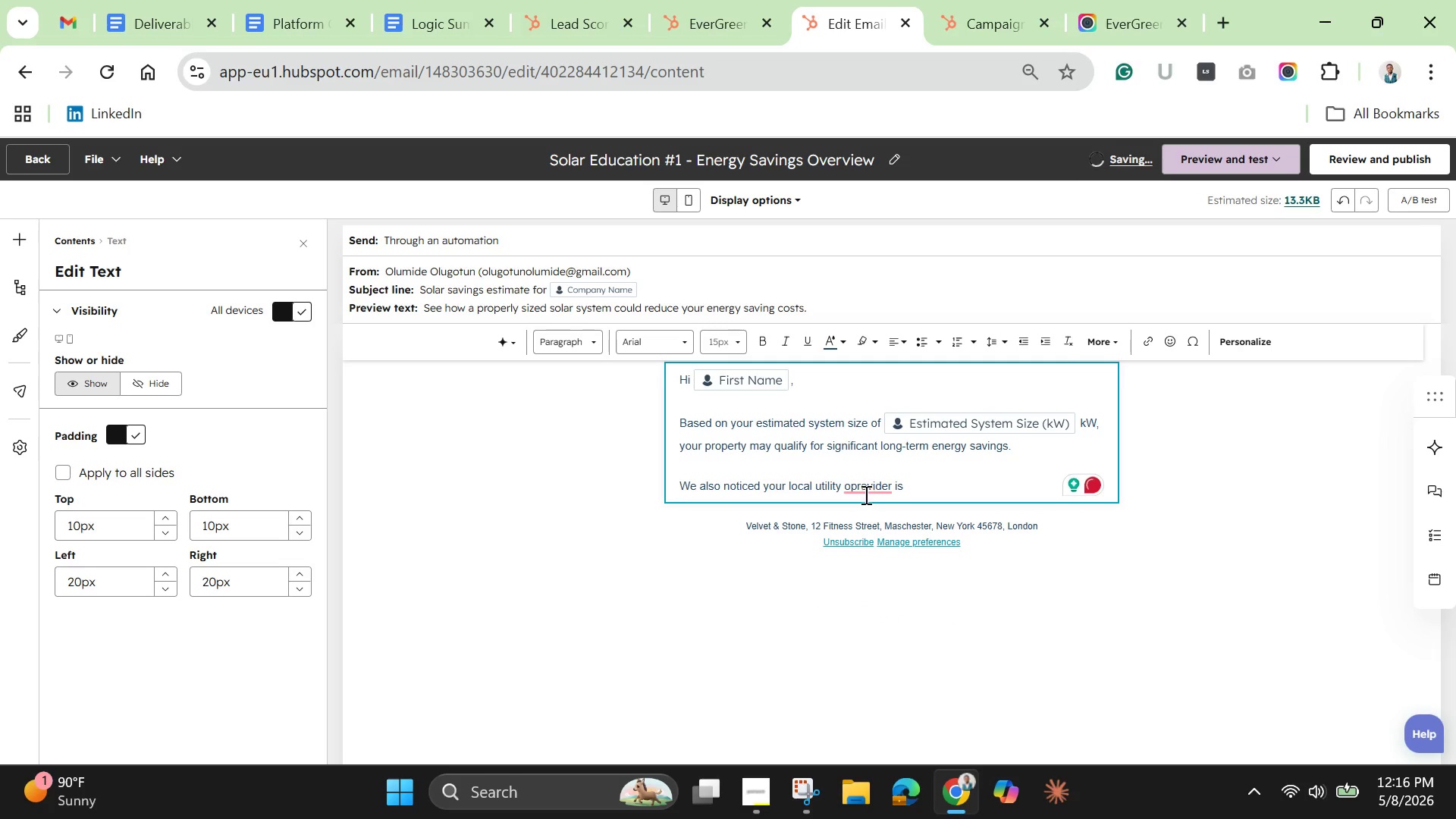 
left_click([868, 486])
 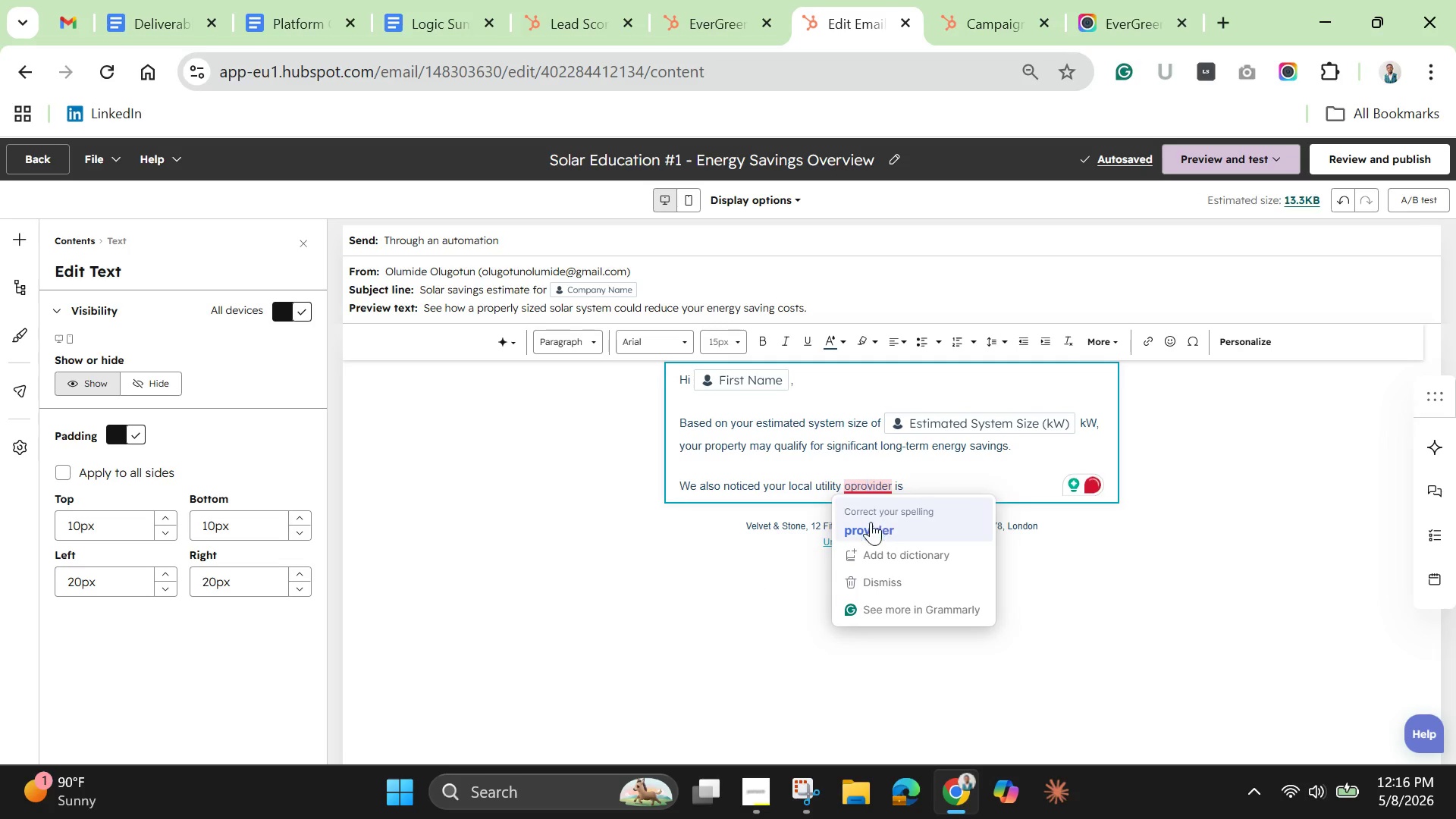 
left_click([871, 522])
 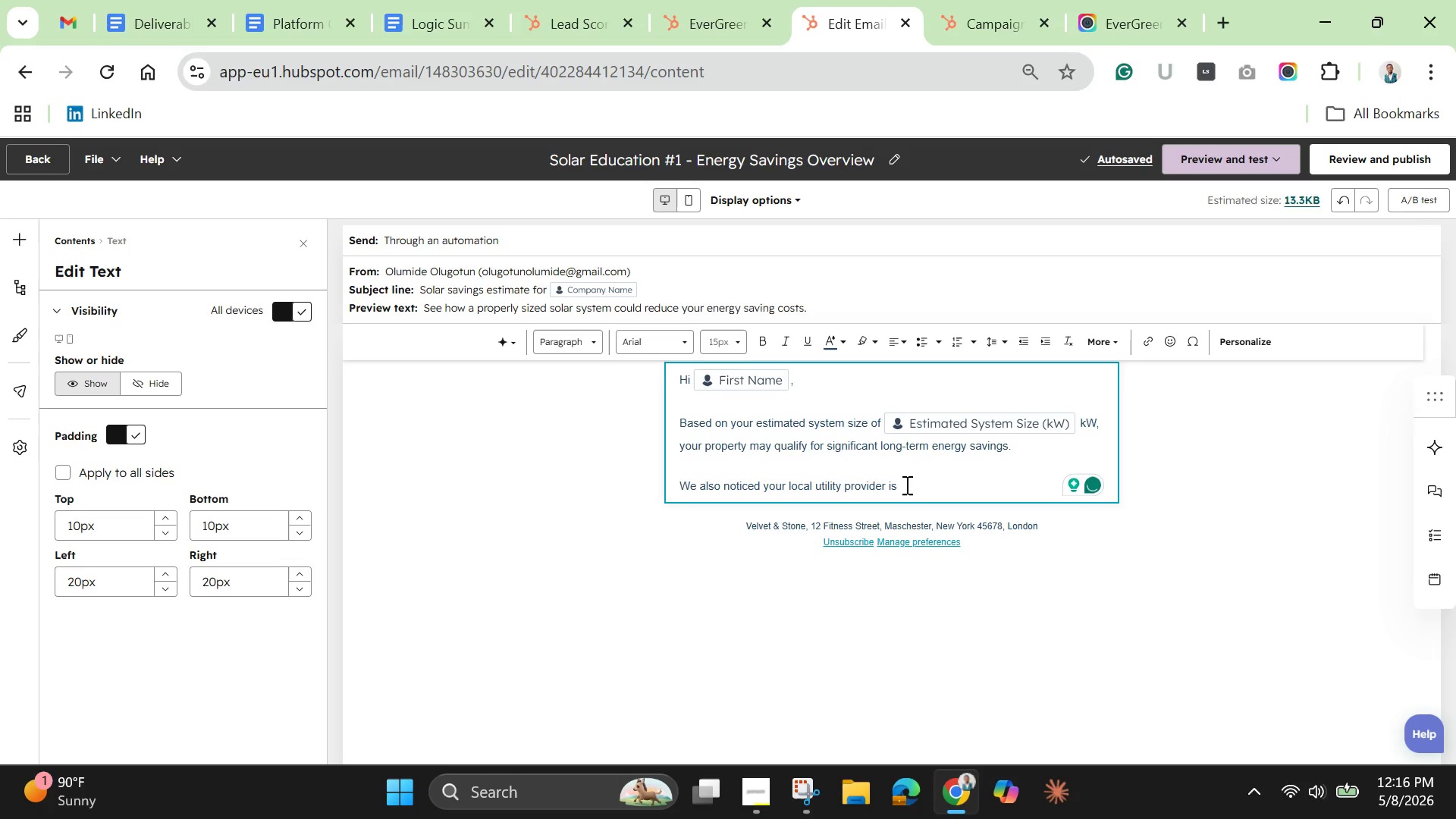 
left_click([905, 485])
 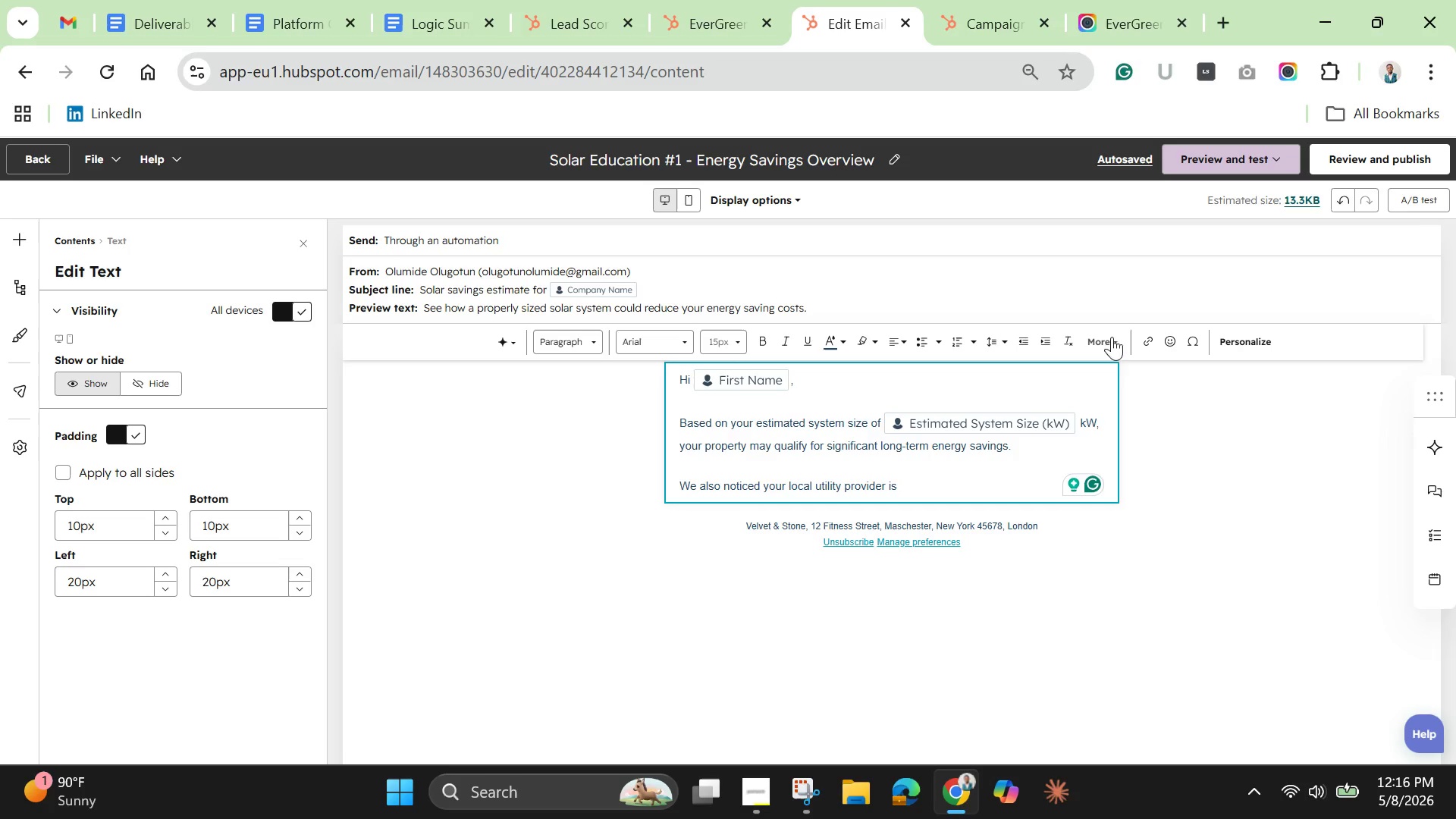 
wait(6.97)
 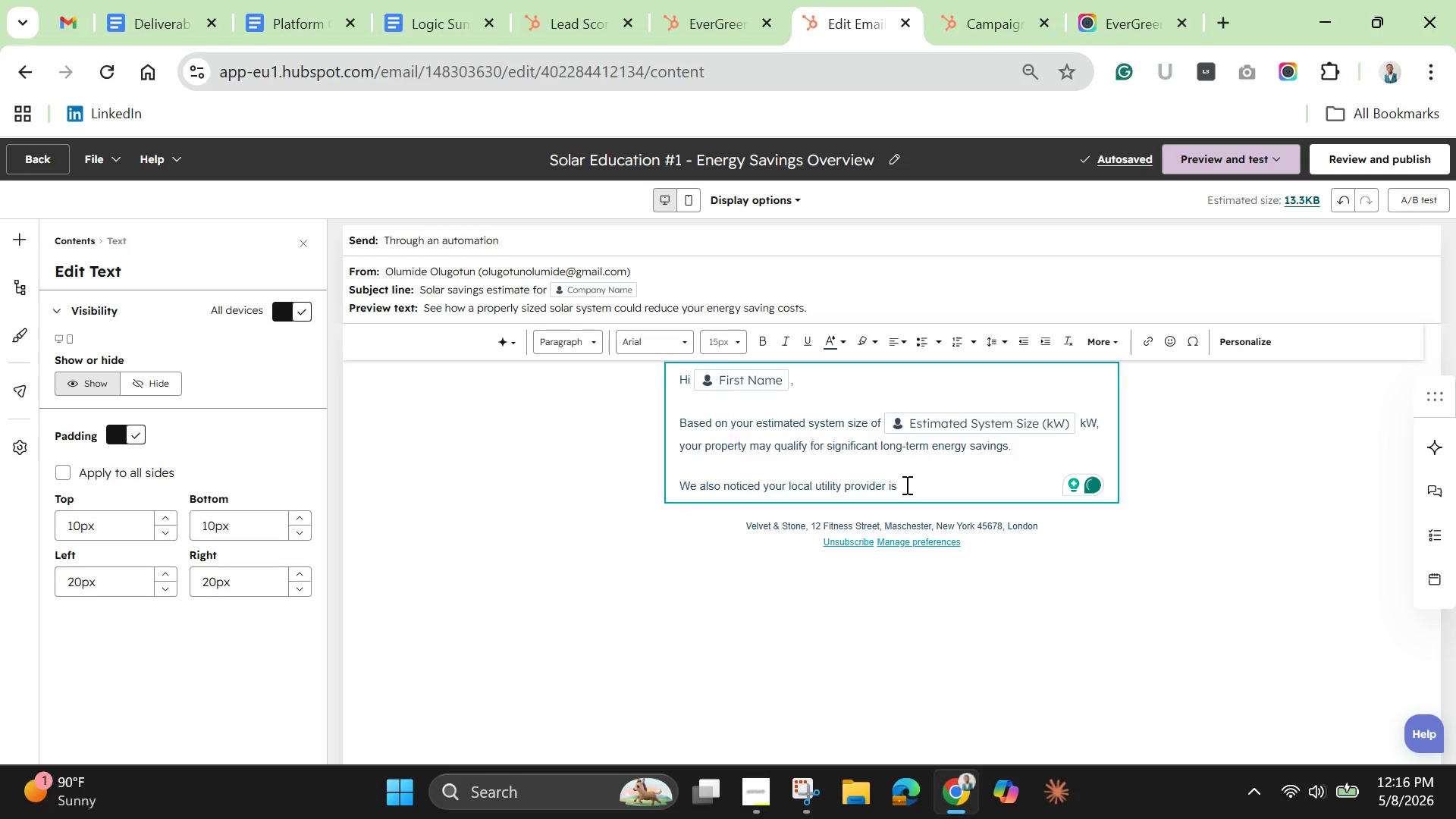 
mouse_move([903, 366])
 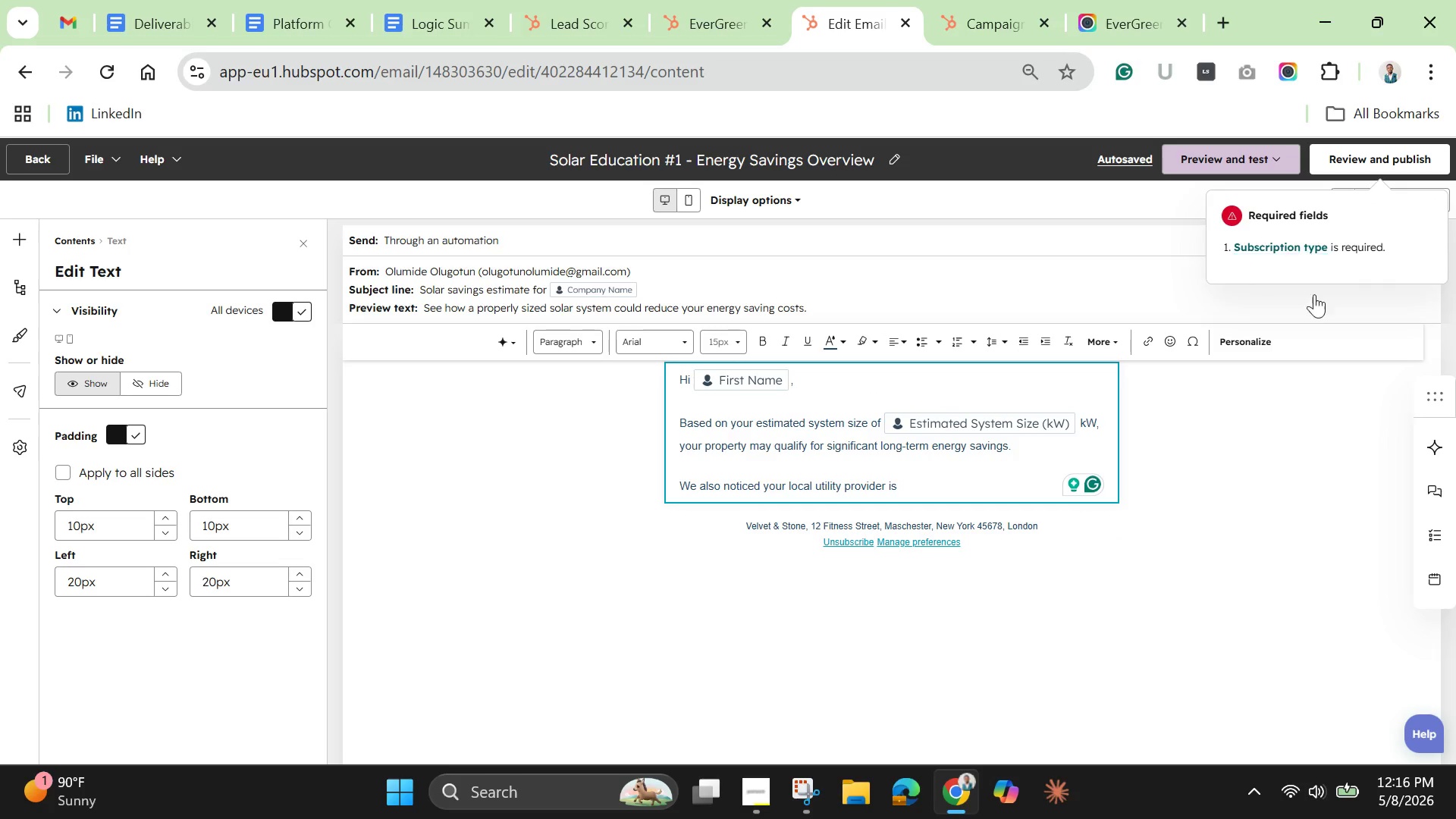 
left_click([1248, 347])
 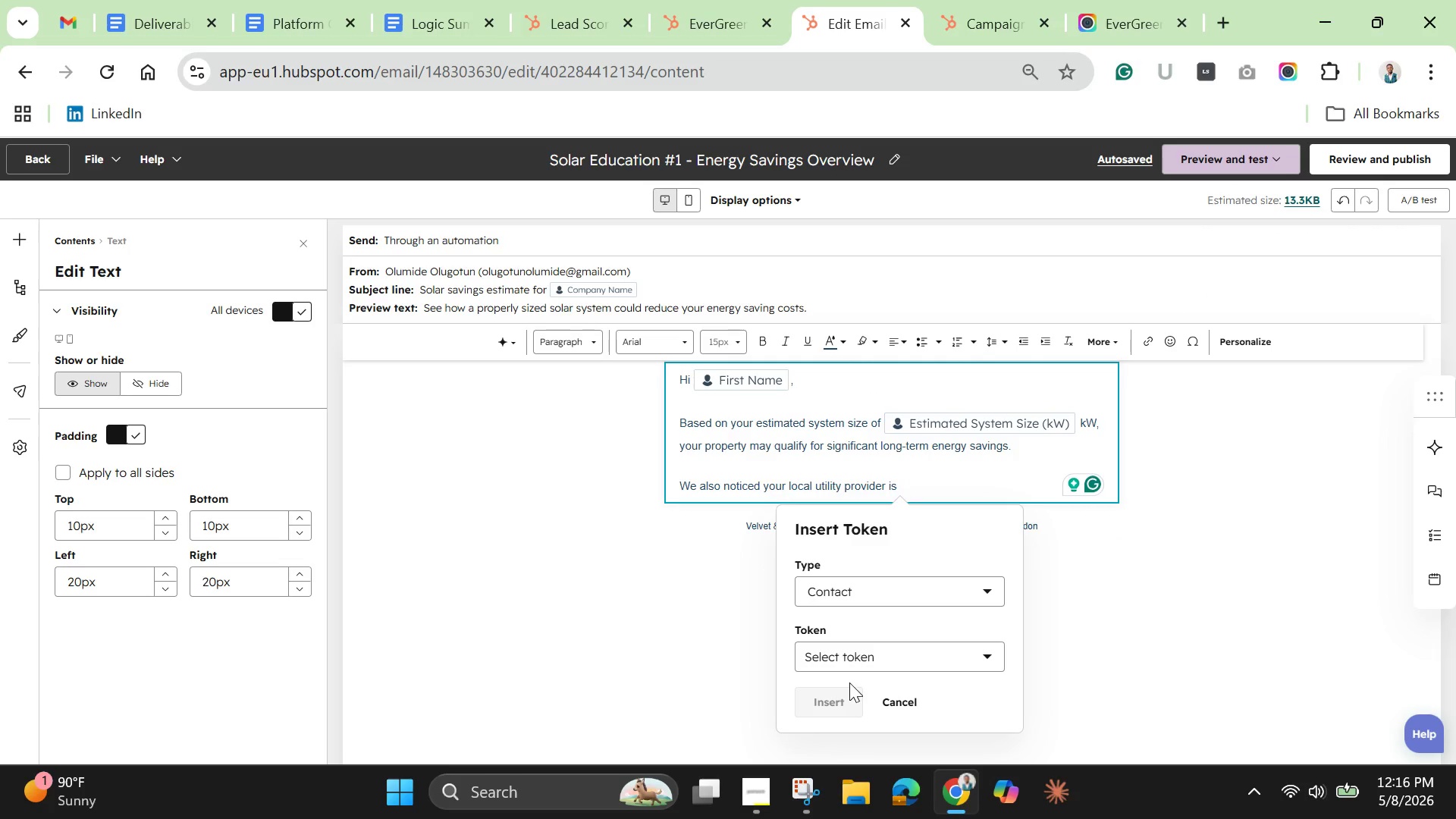 
left_click([857, 654])
 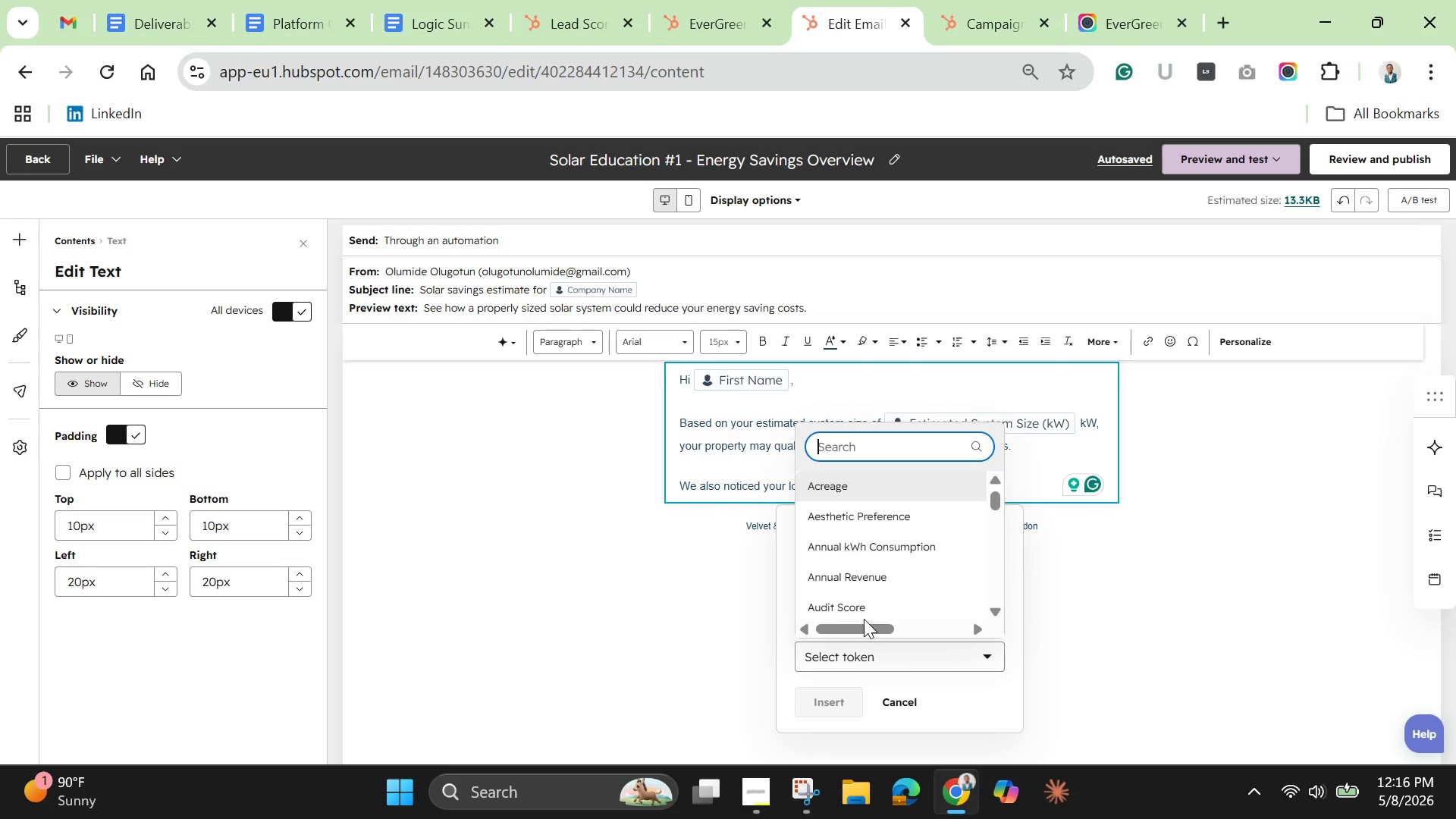 
wait(6.59)
 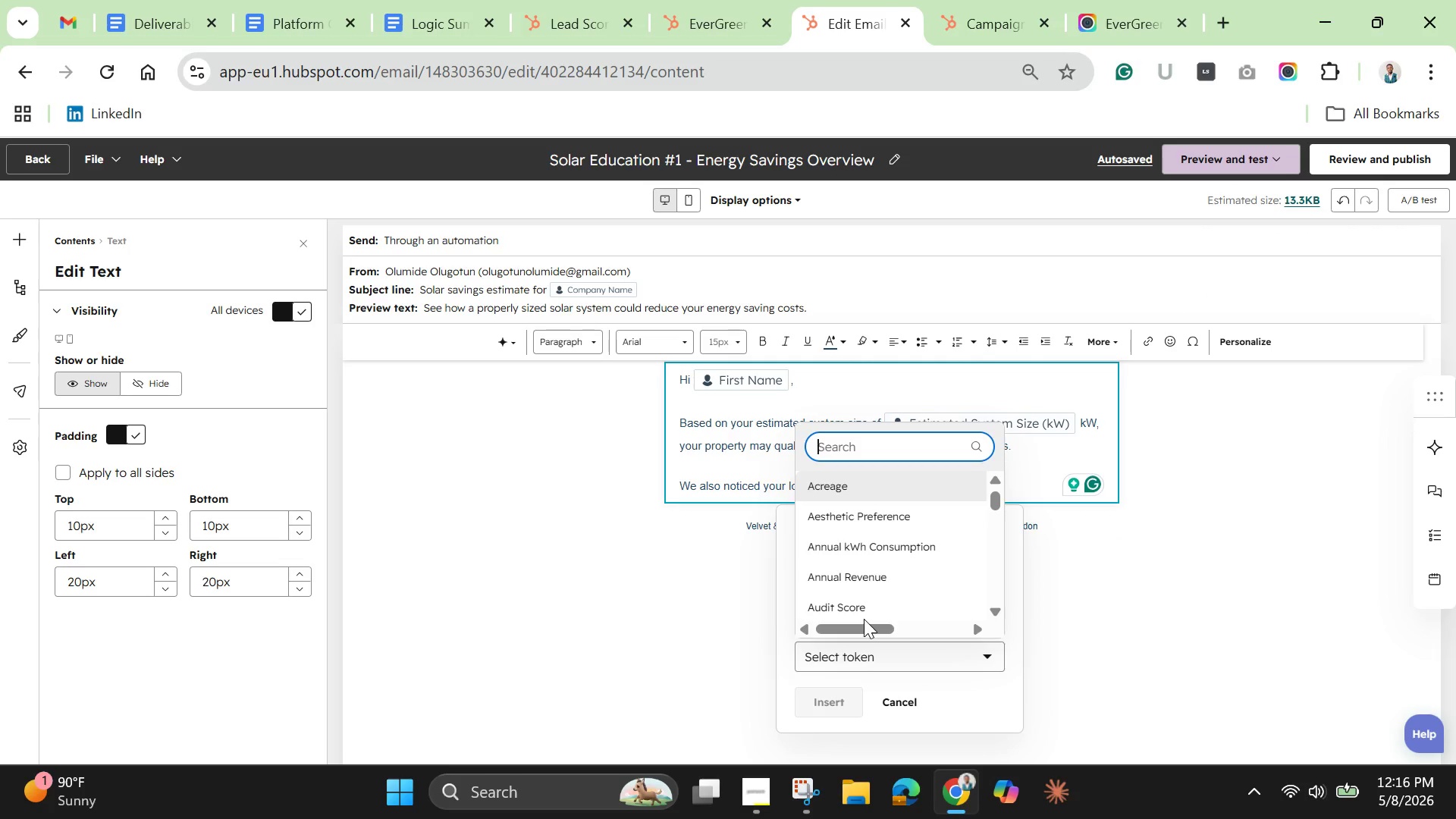 
type(loca)
 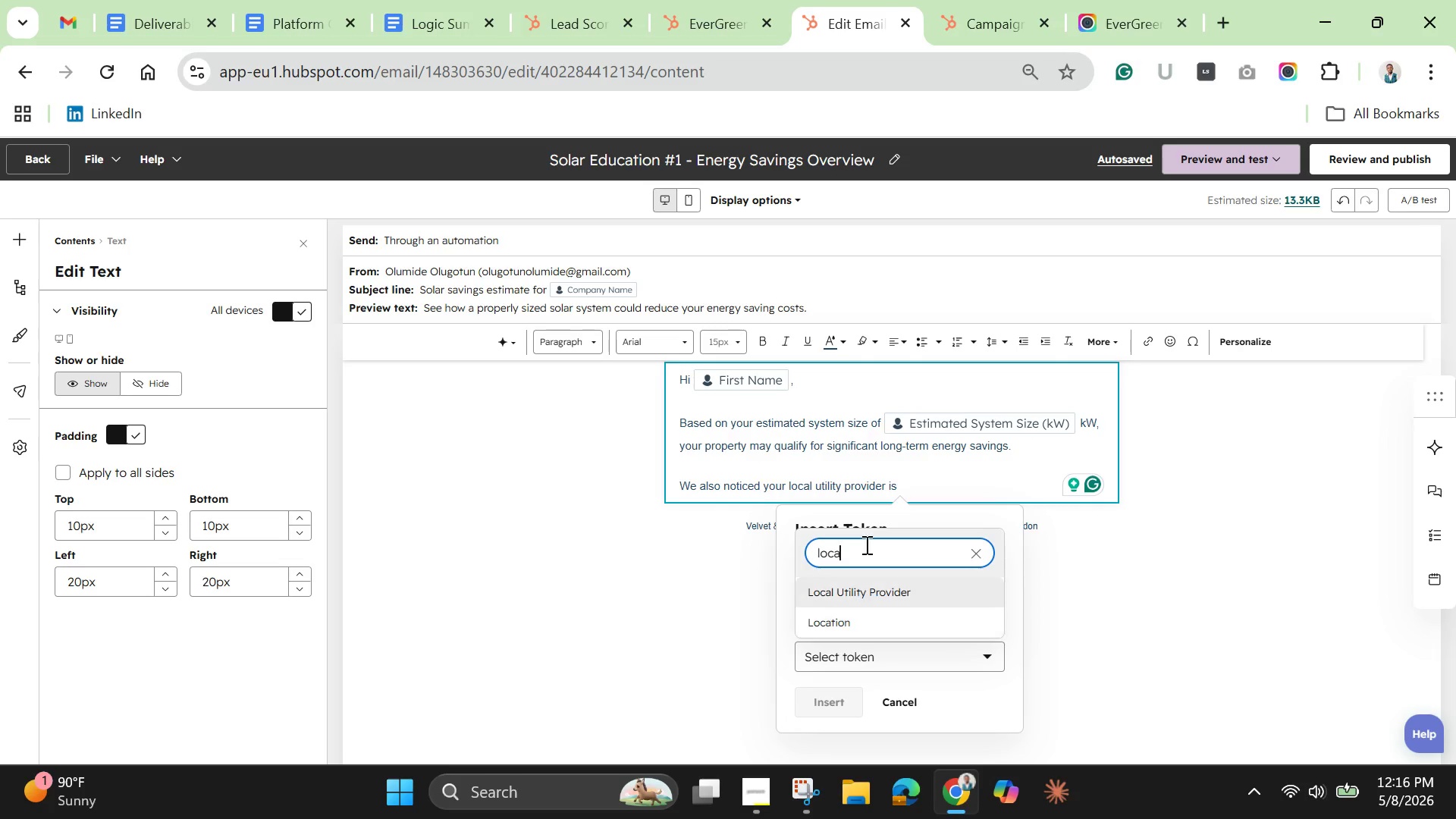 
left_click([880, 592])
 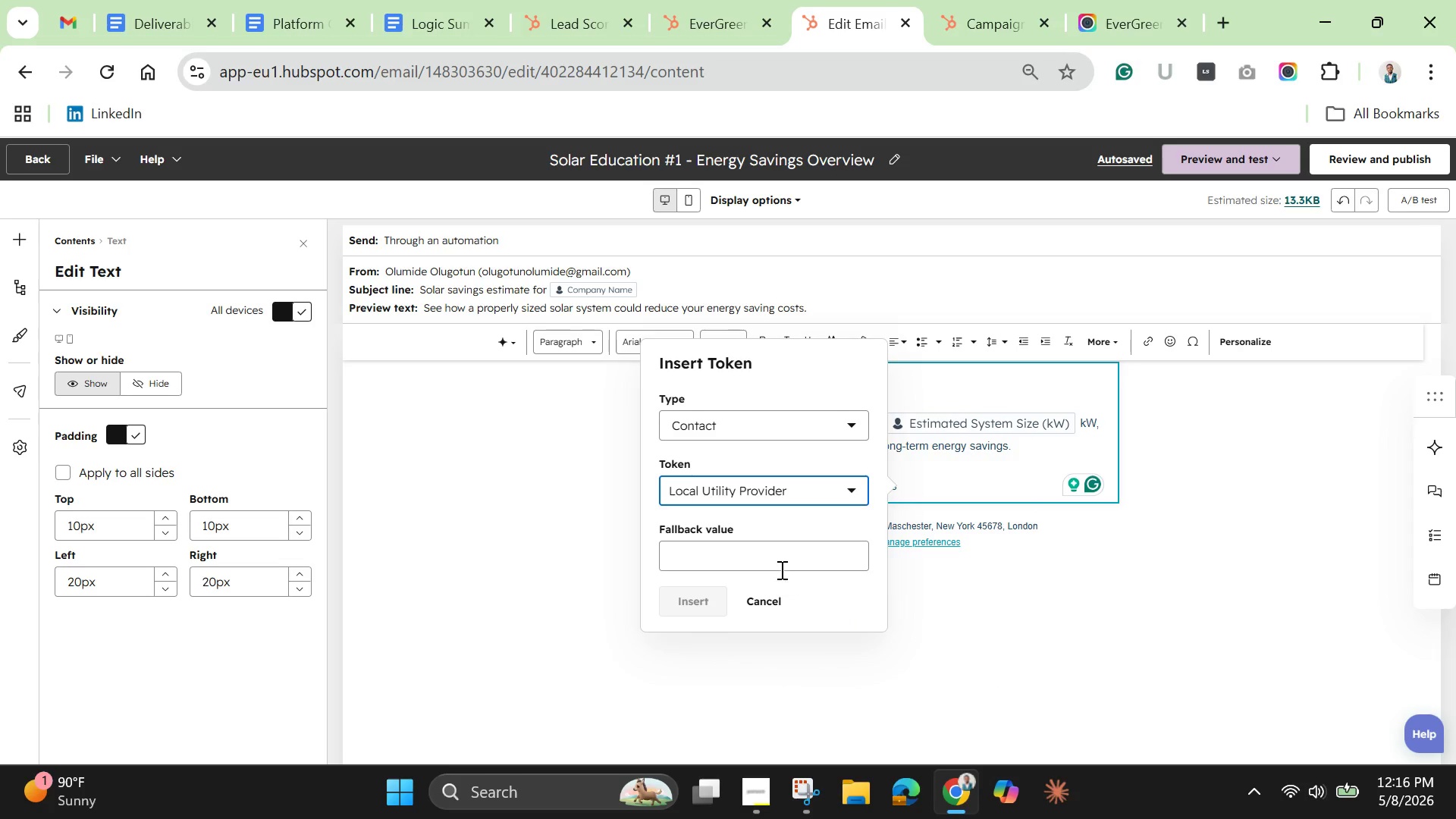 
left_click([777, 558])
 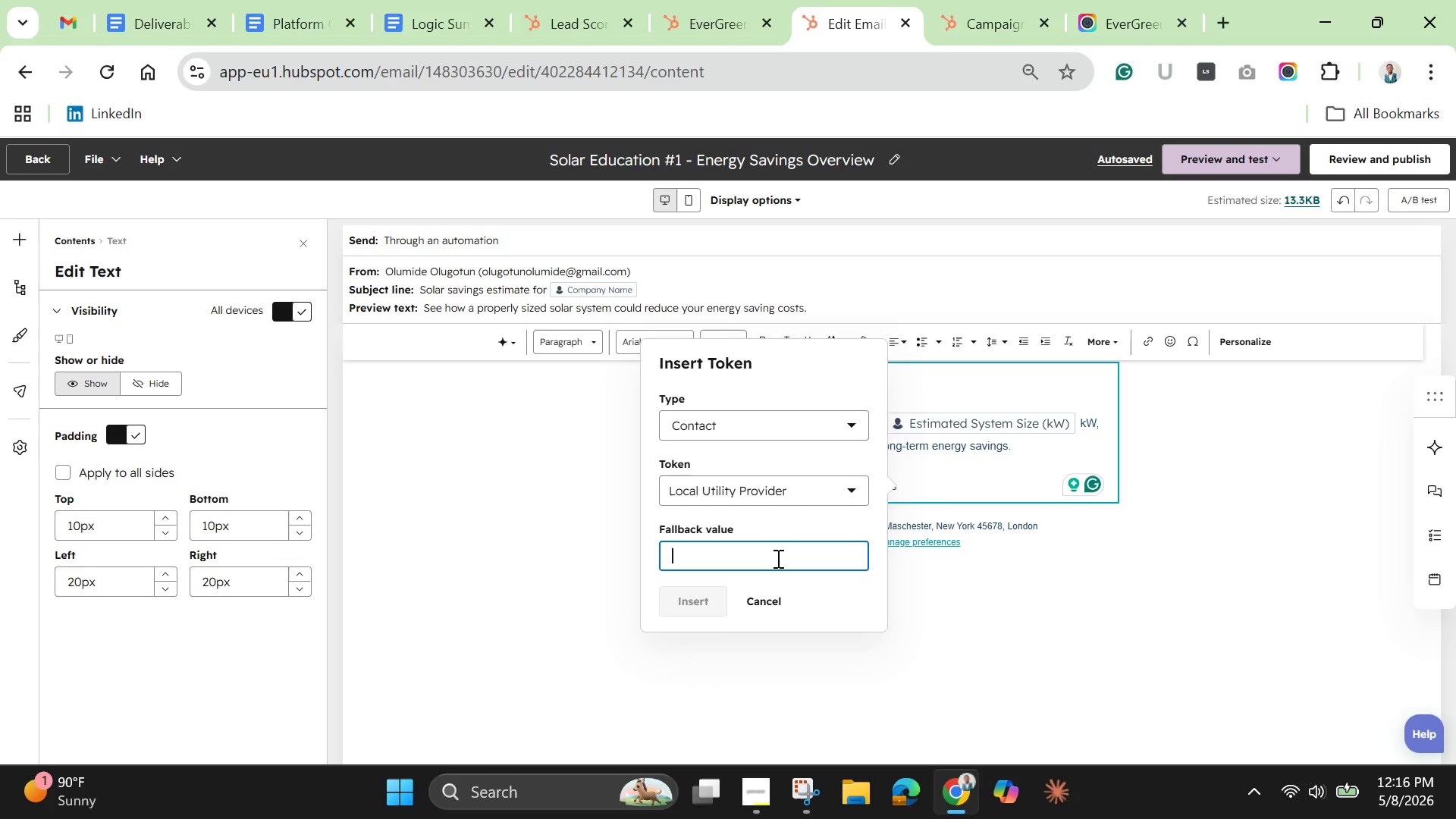 
wait(12.41)
 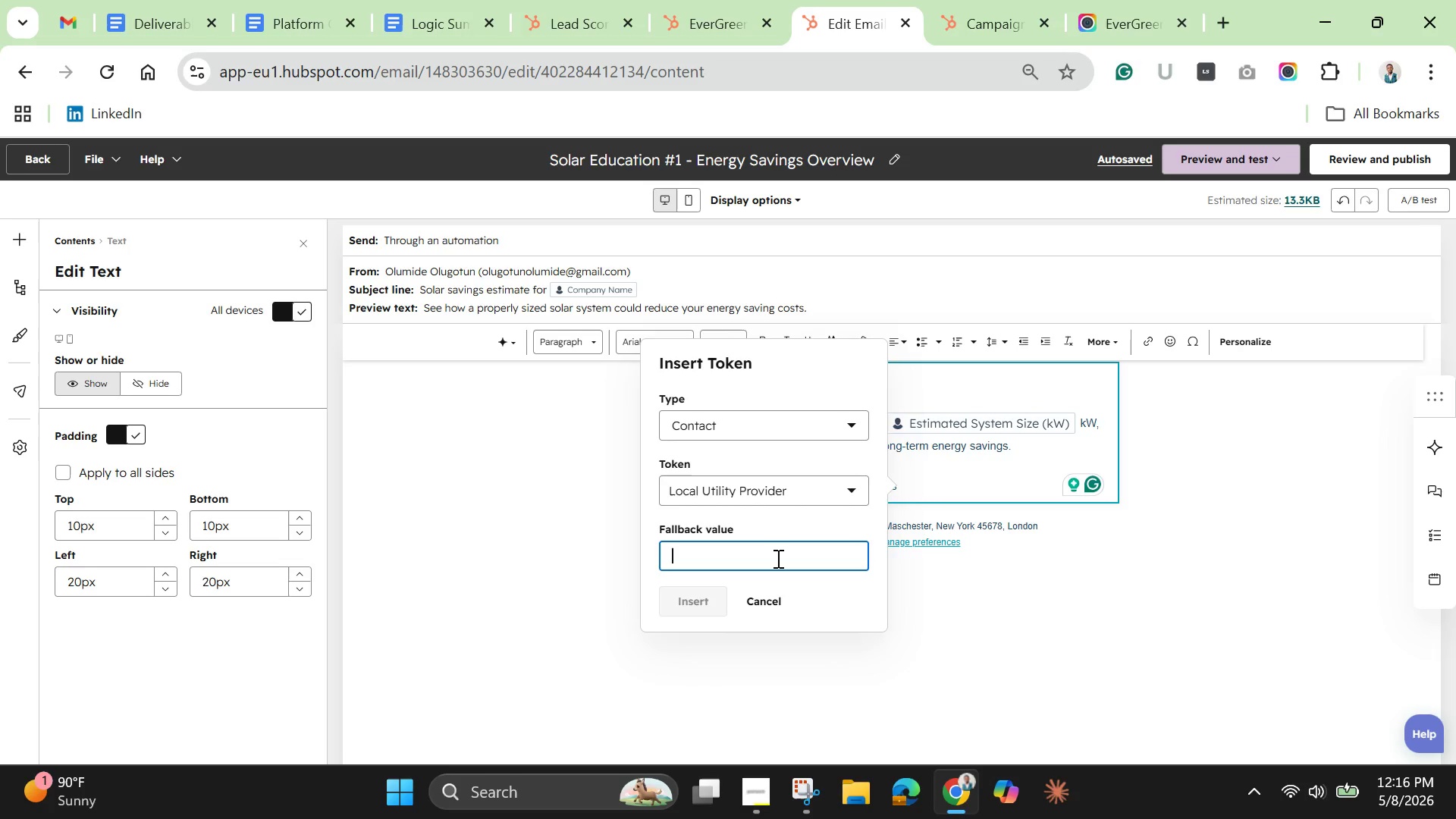 
hold_key(key=ShiftLeft, duration=0.89)
 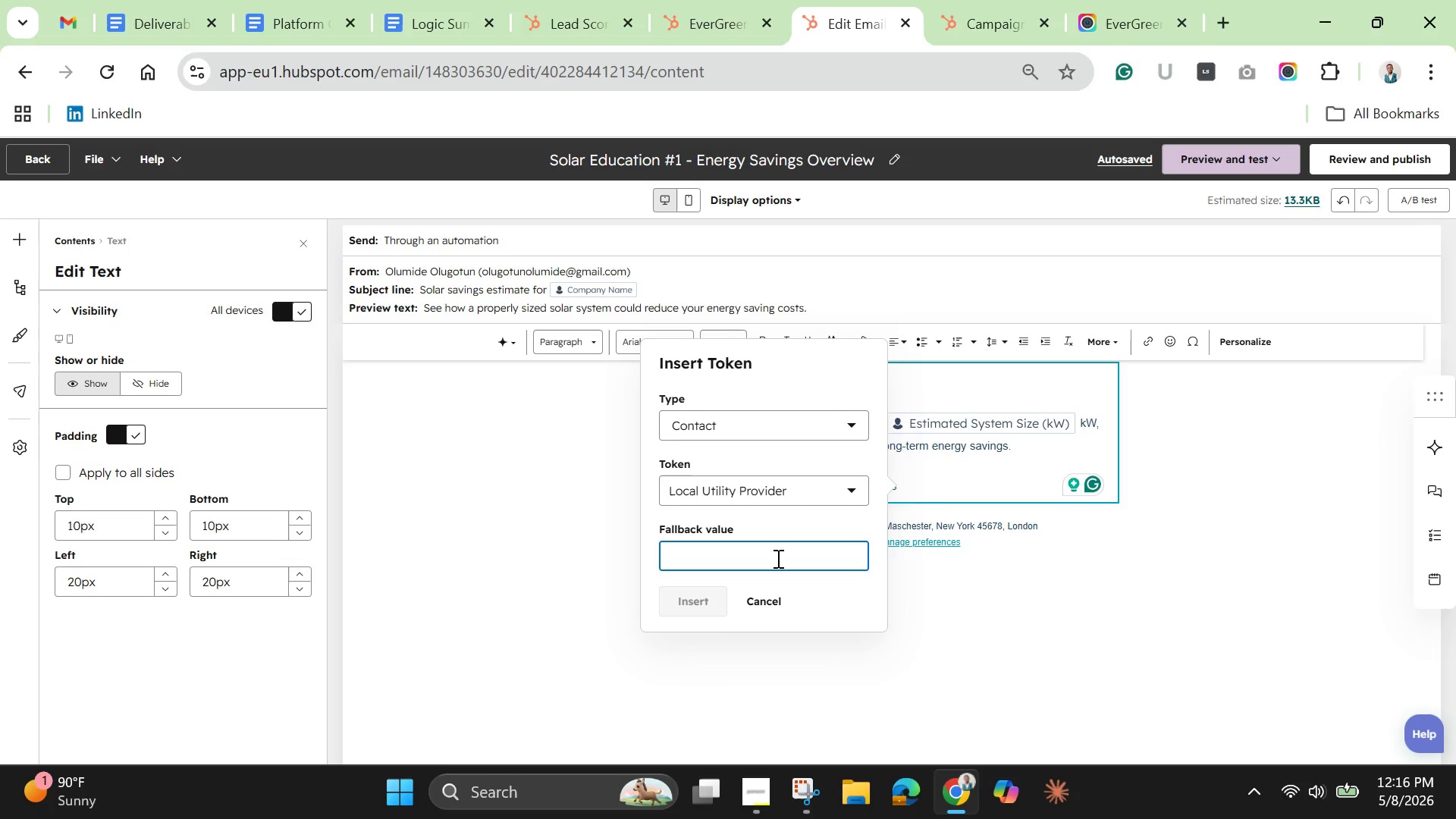 
type(Inst)
key(Backspace)
type(ight)
 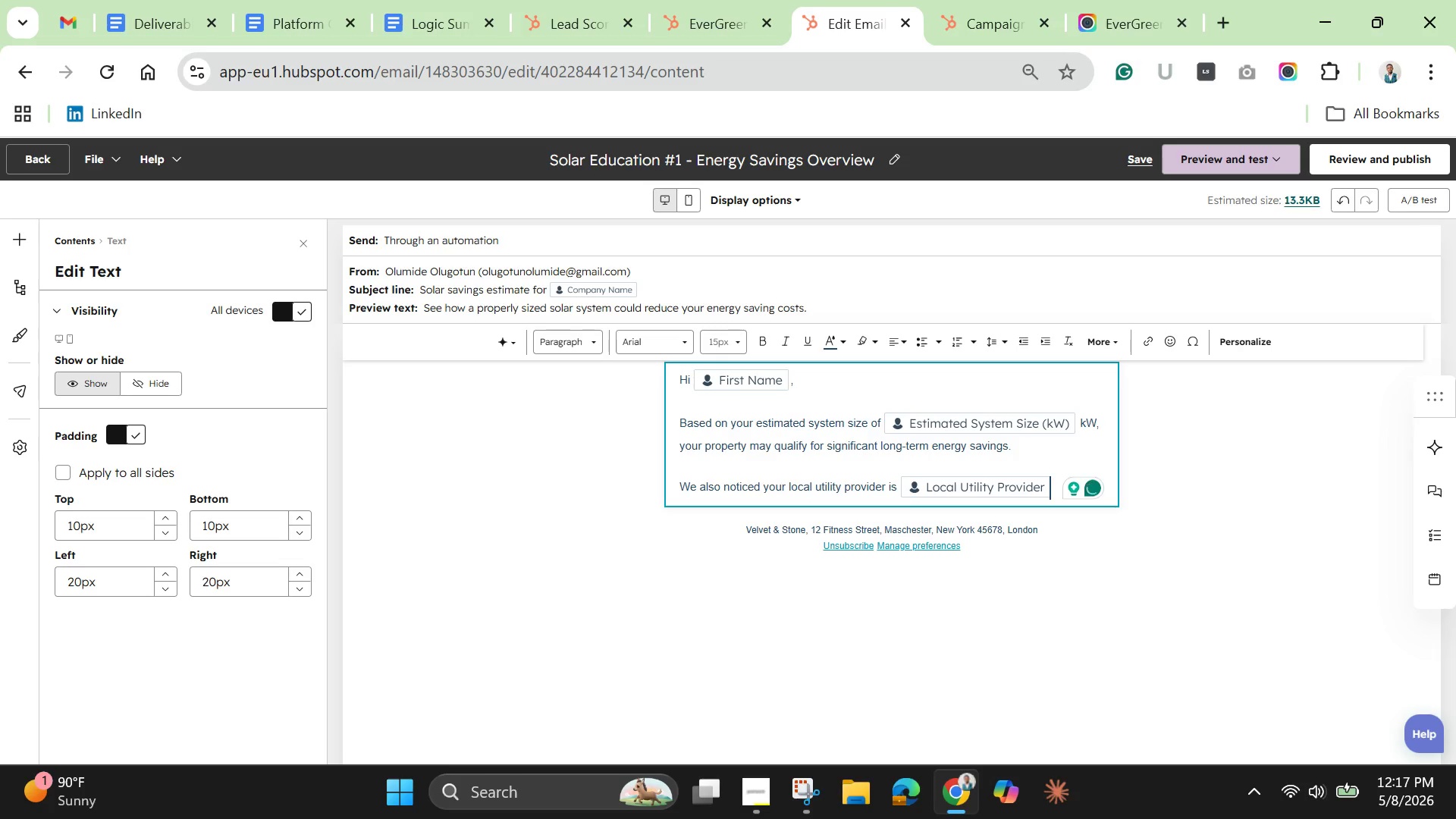 
wait(6.12)
 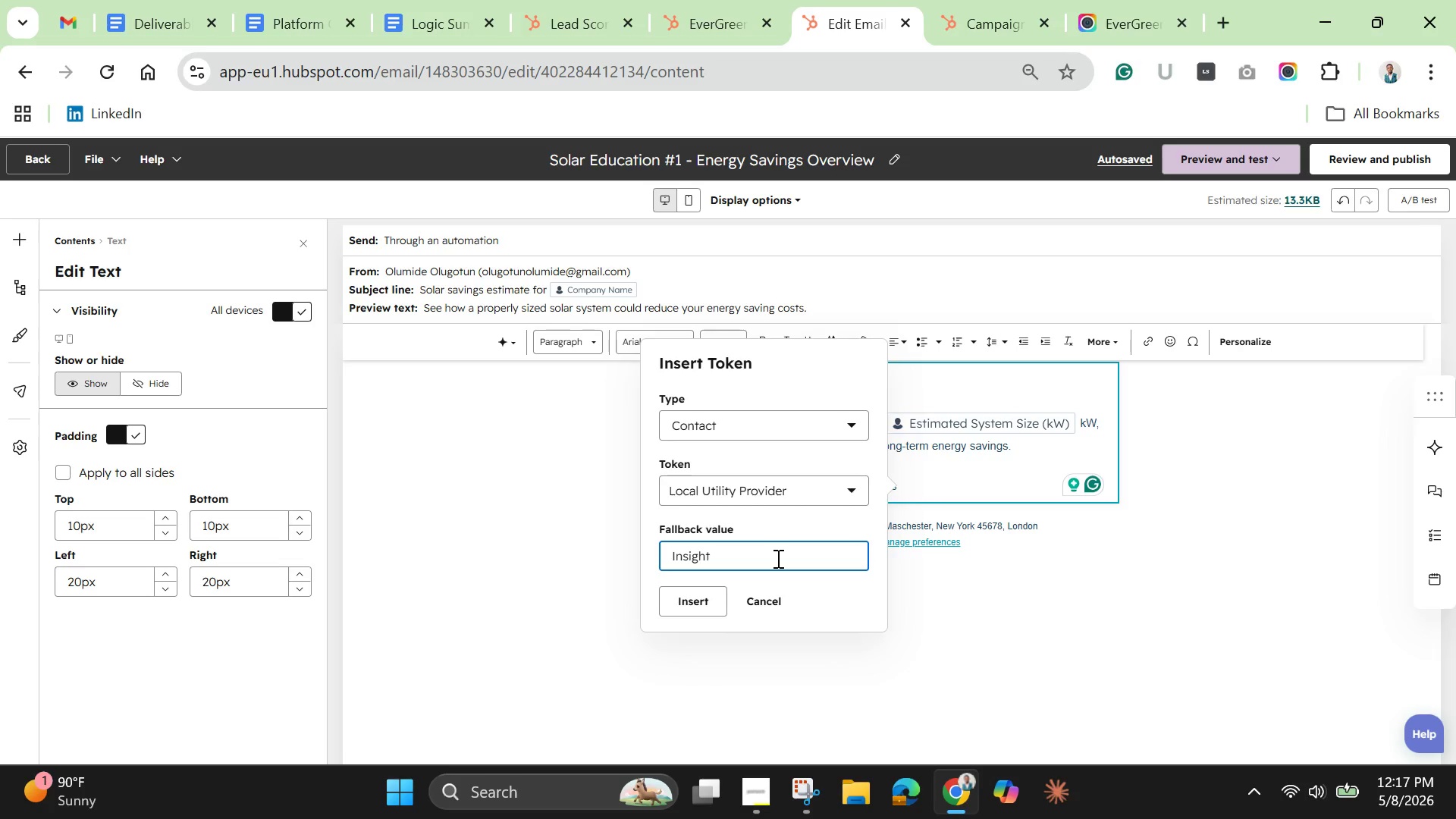 
type(. Many )
 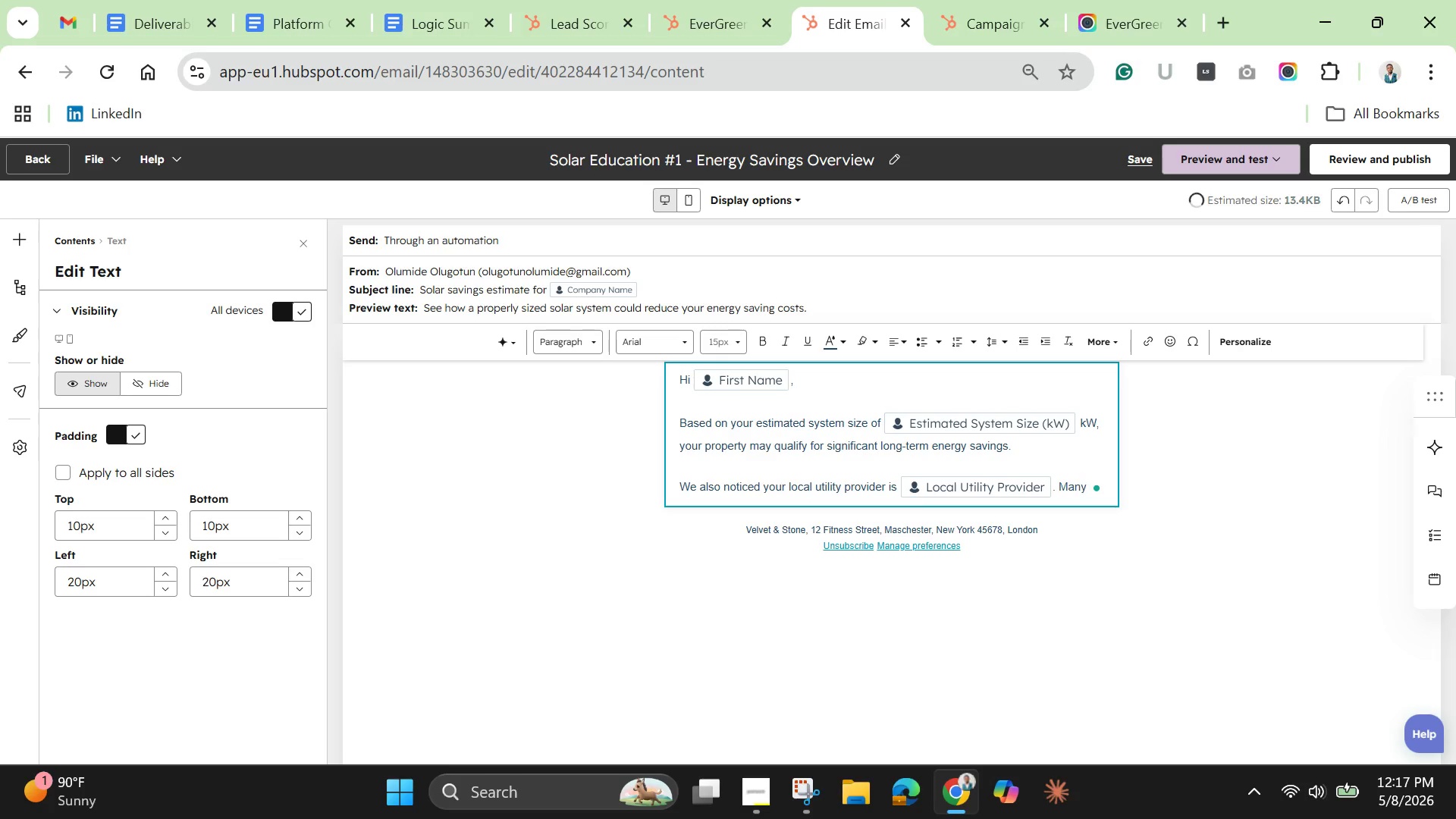 
wait(11.26)
 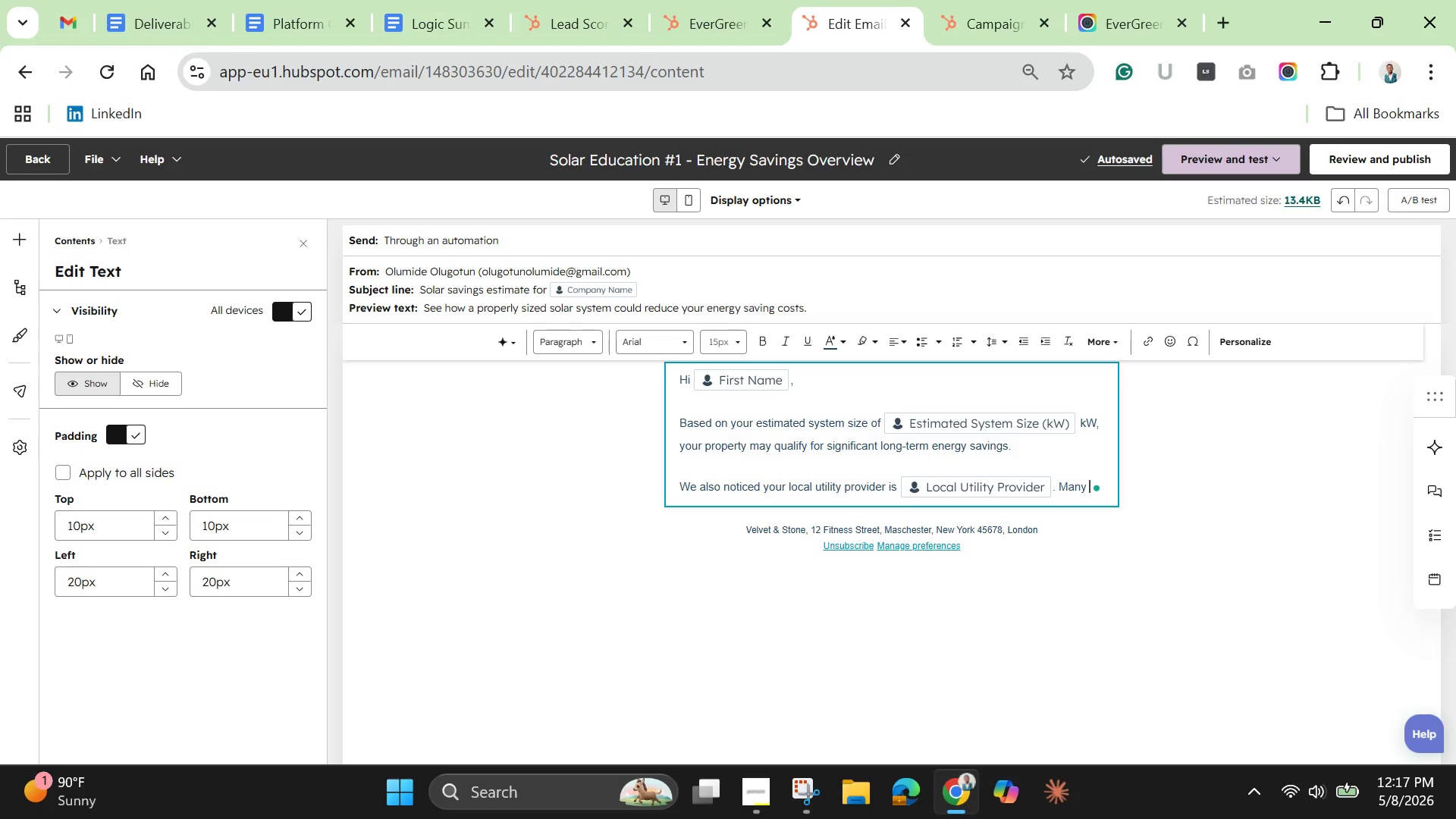 
type(home )
key(Backspace)
type(owners in your area are combining solar with battery backup systems to reducegridf )
key(Backspace)
key(Backspace)
key(Backspace)
key(Backspace)
key(Backspace)
key(Backspace)
type( grid )
 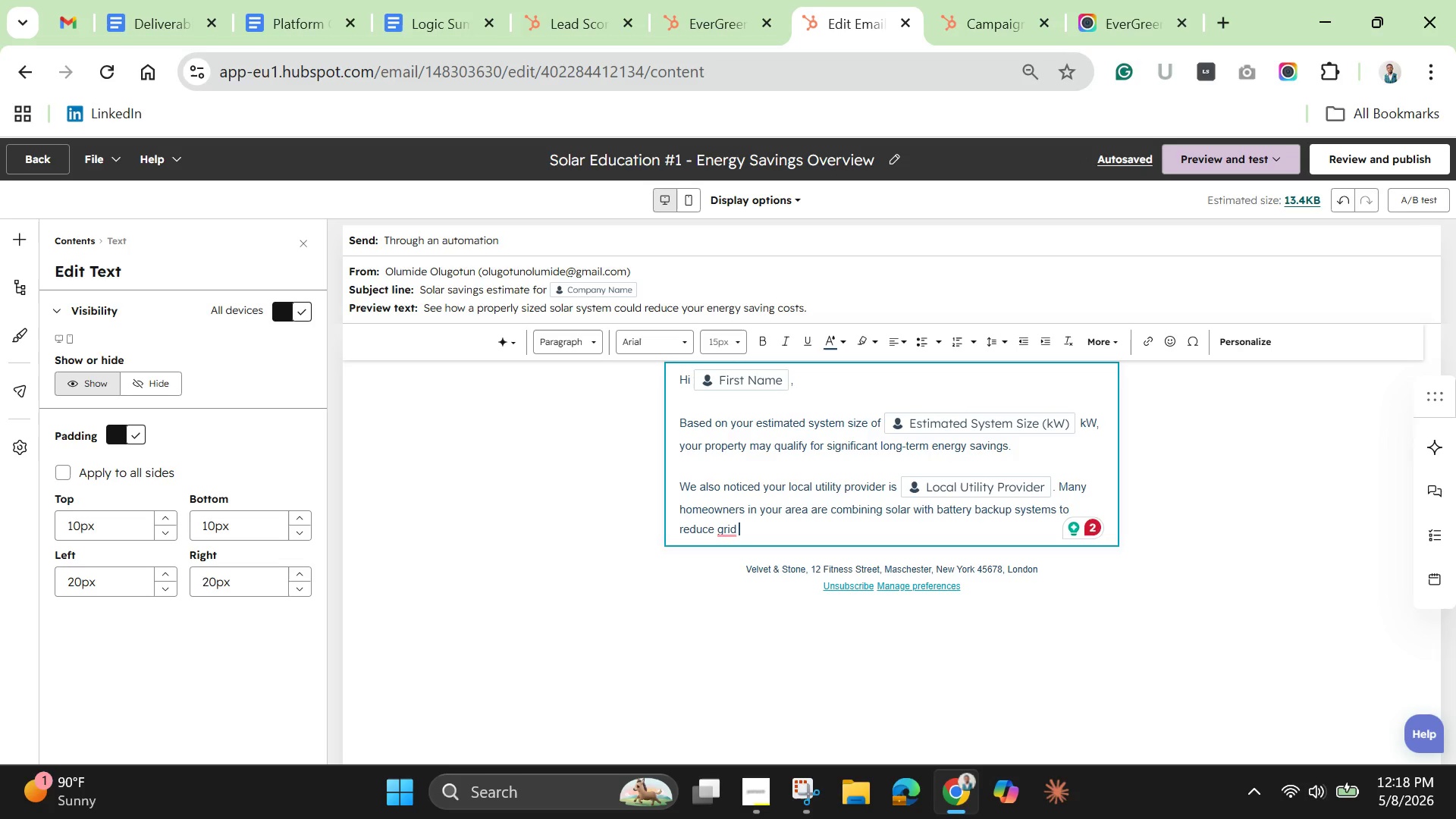 
wait(16.59)
 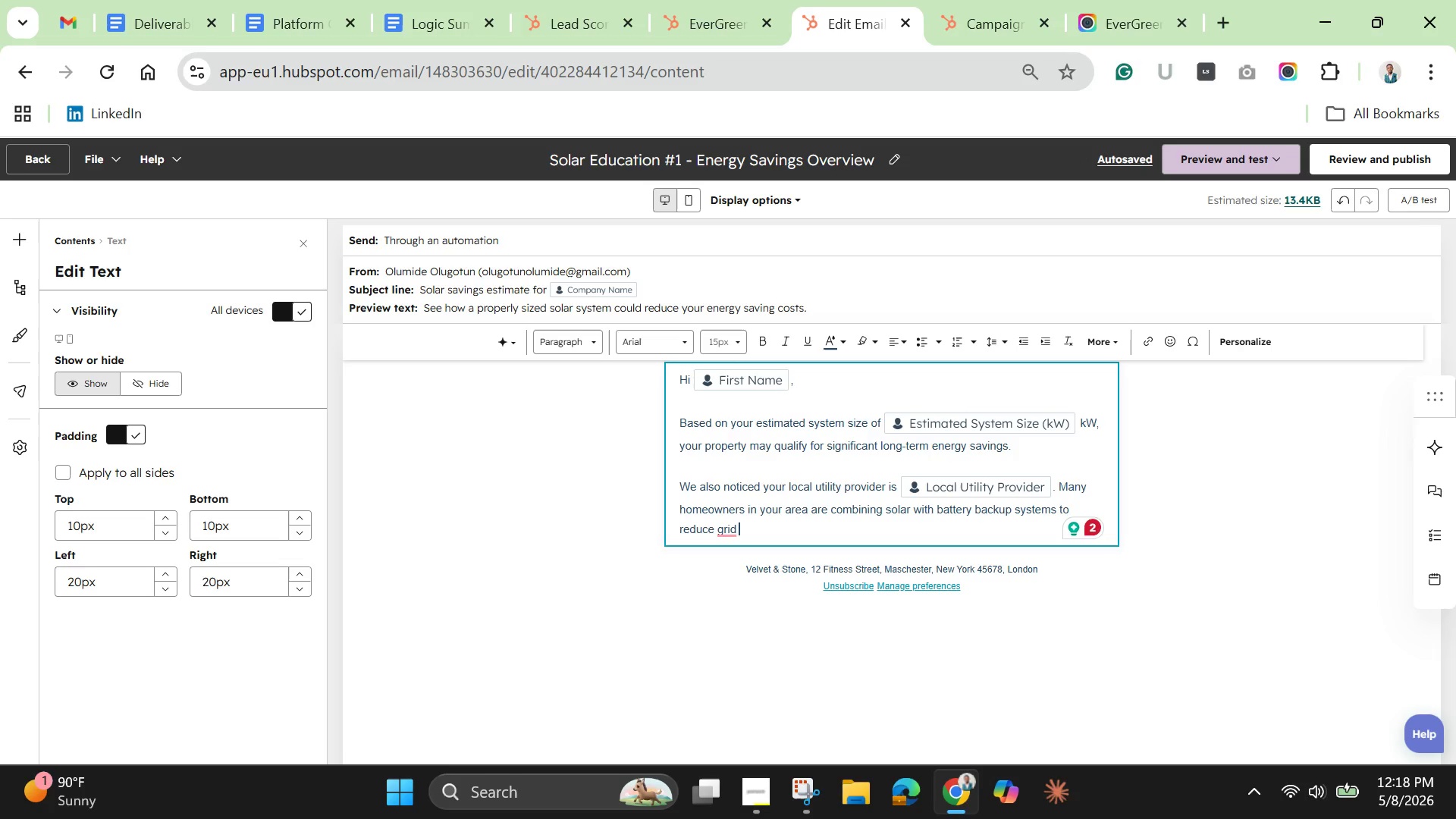 
type(dependenvy )
 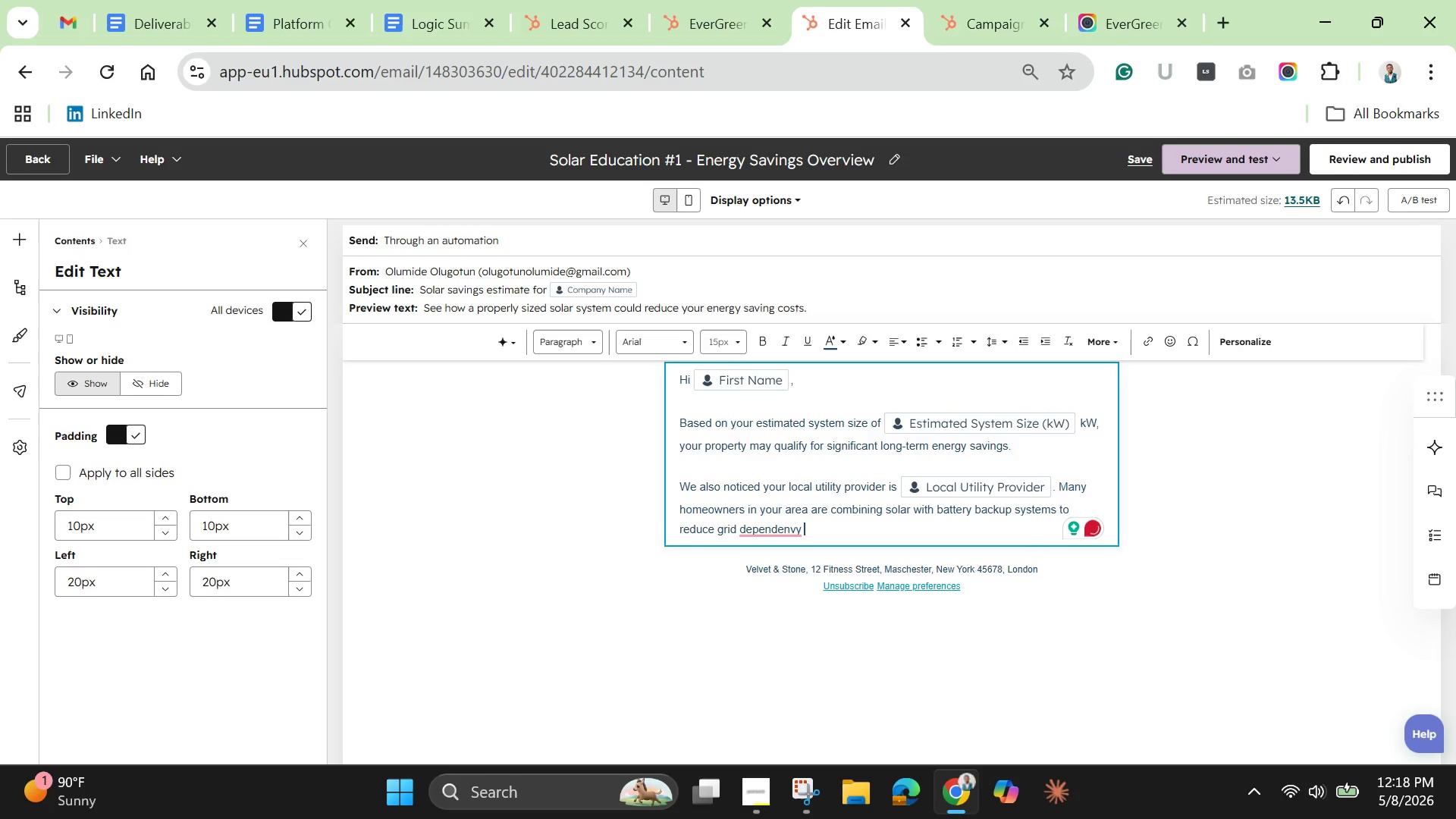 
type(and improve ot)
key(Backspace)
type(i)
key(Backspace)
type(utage protection.)
 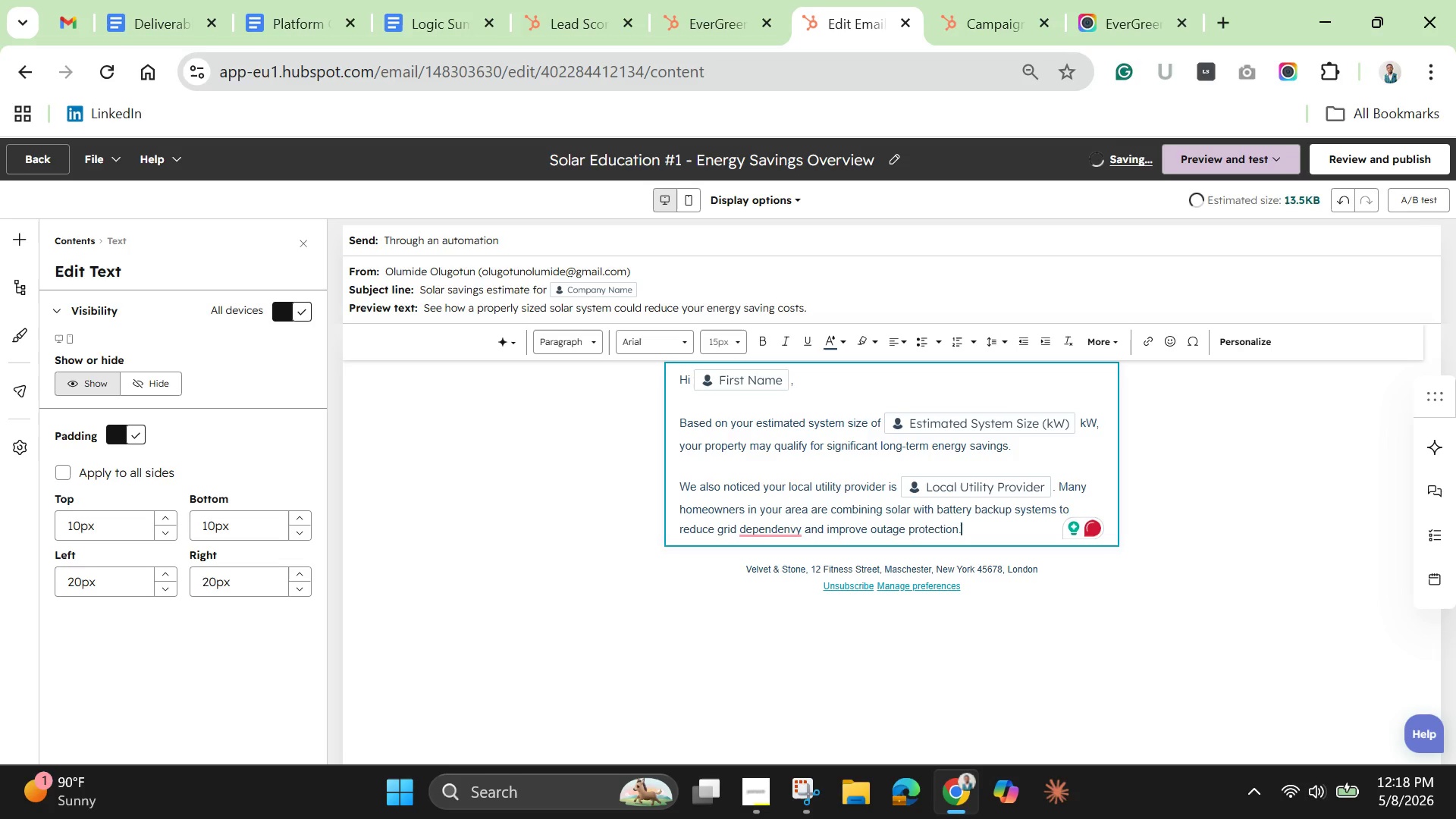 
key(Enter)
 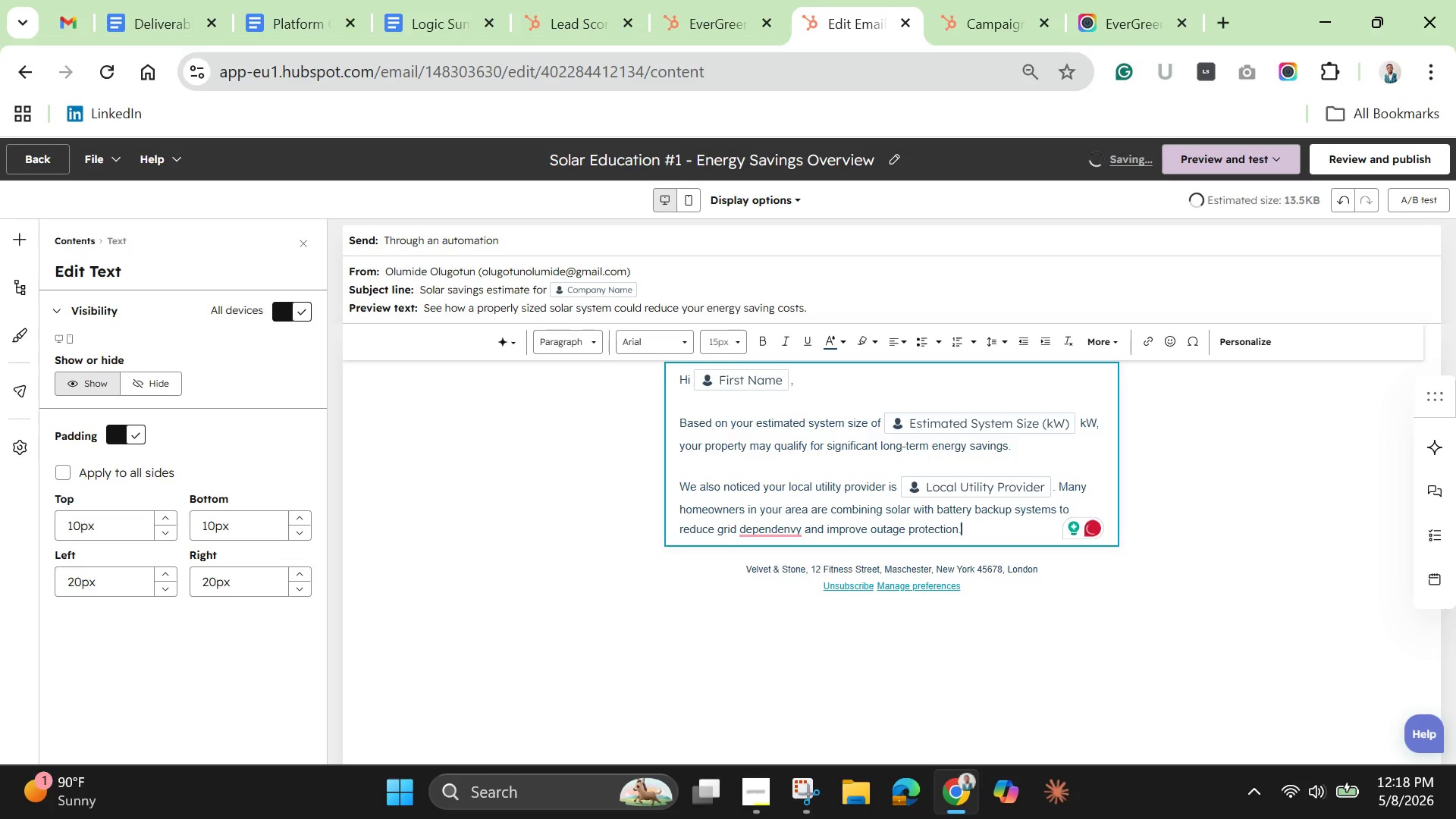 
key(Enter)
 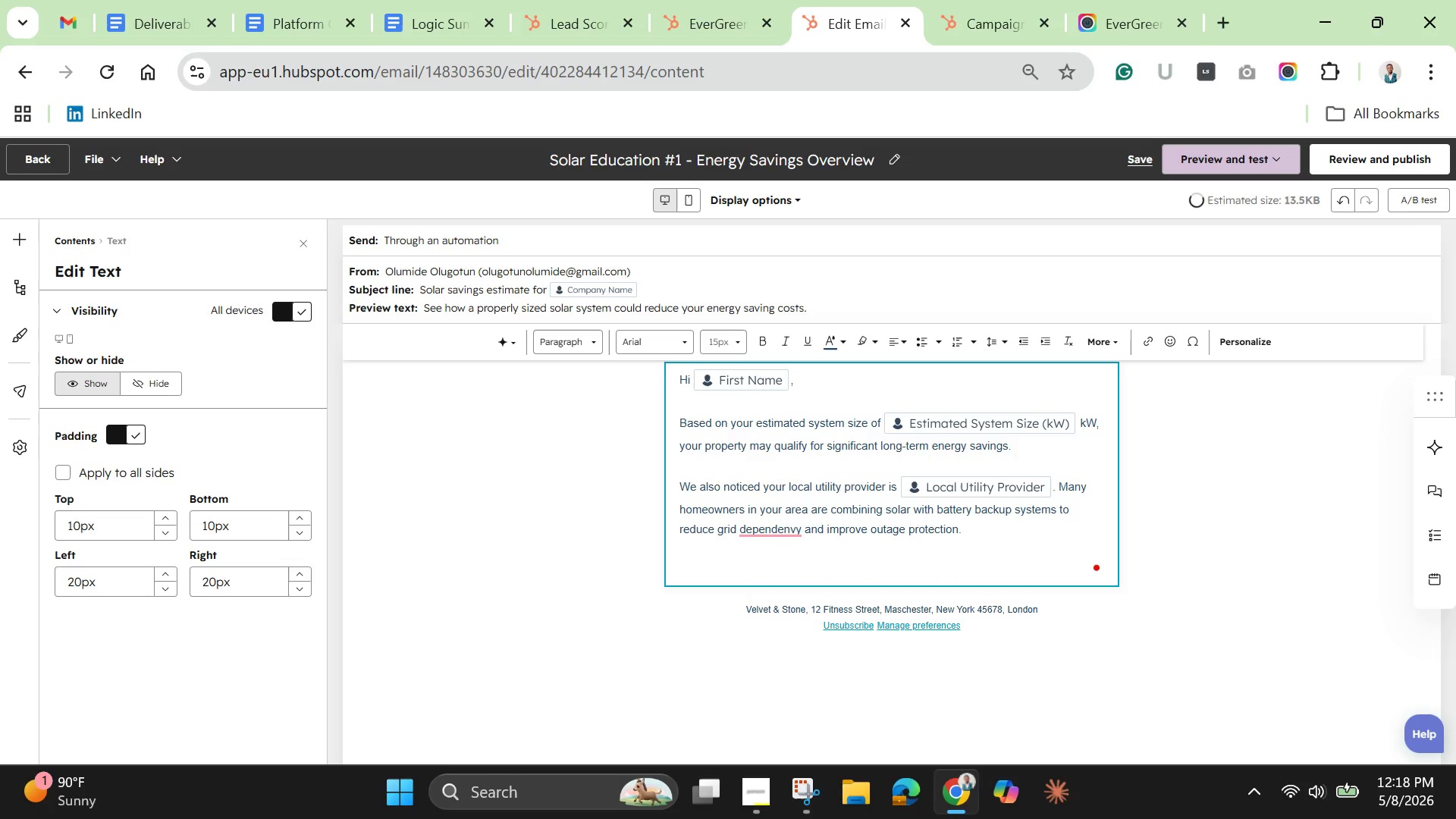 
hold_key(key=ShiftLeft, duration=0.47)
 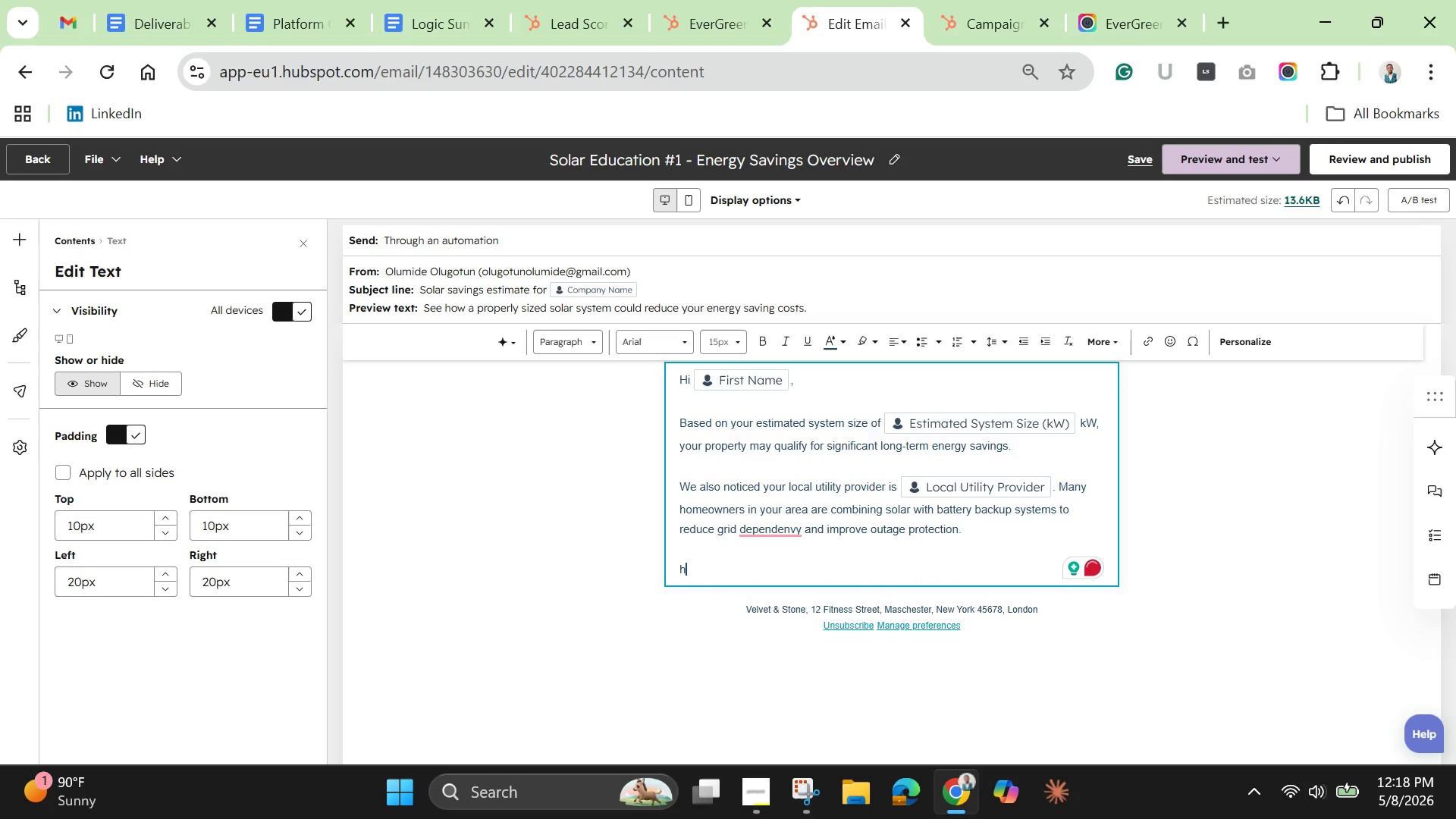 
type(here;s what most homeh)
key(Backspace)
type(owners evaluate first)
 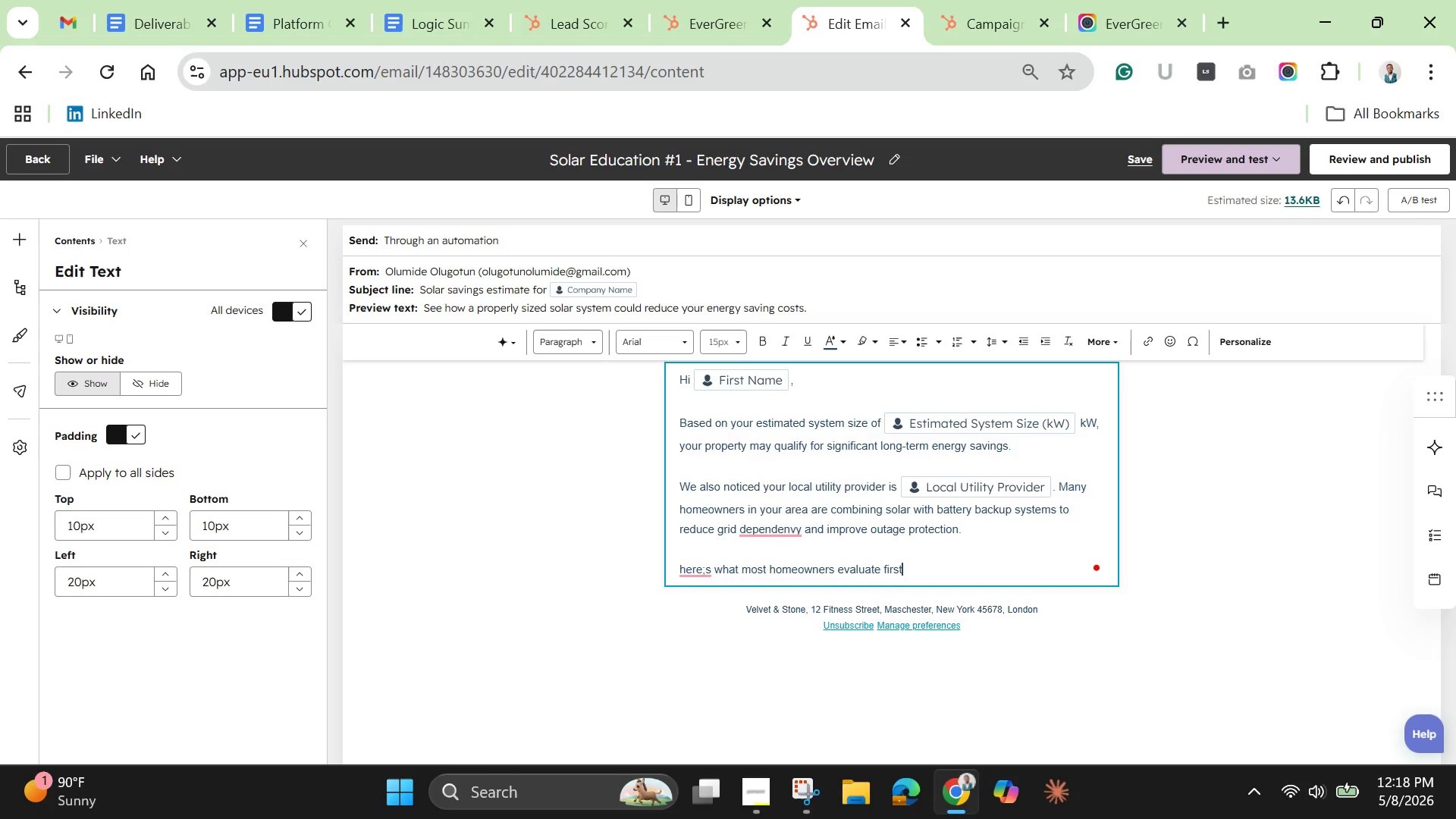 
key(Enter)
 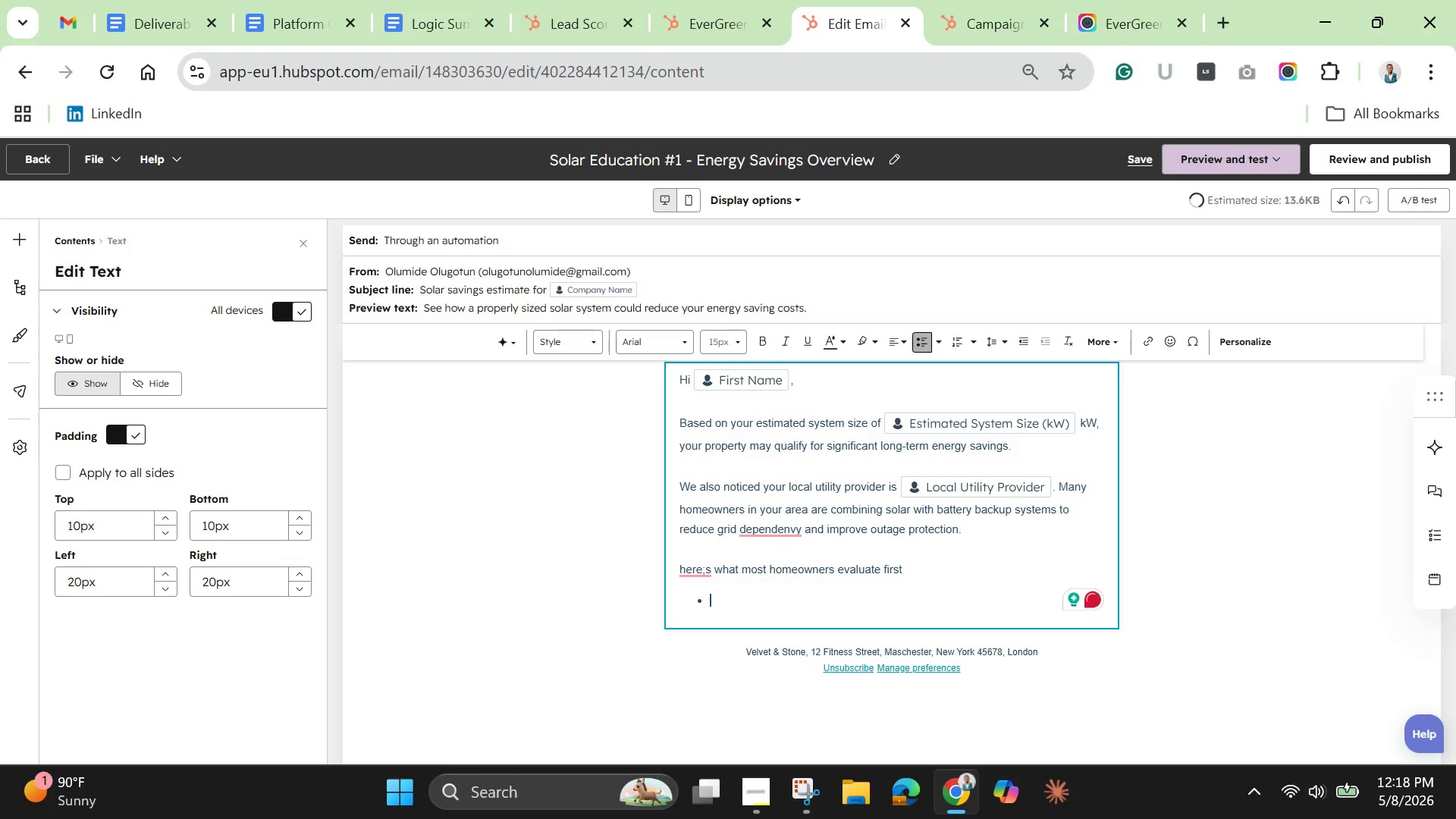 
wait(6.05)
 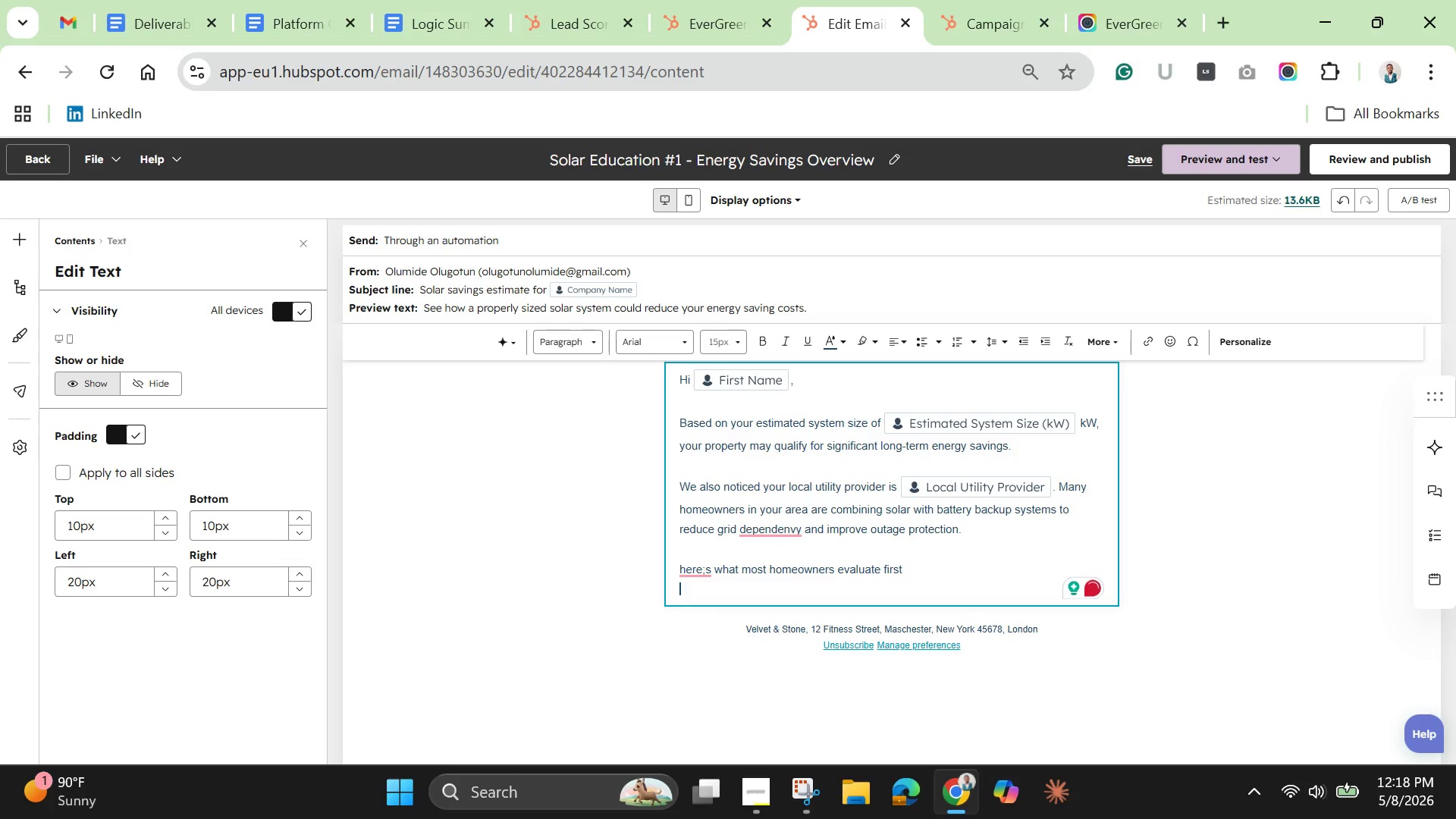 
type(Monthly elecrtrivity reduction)
 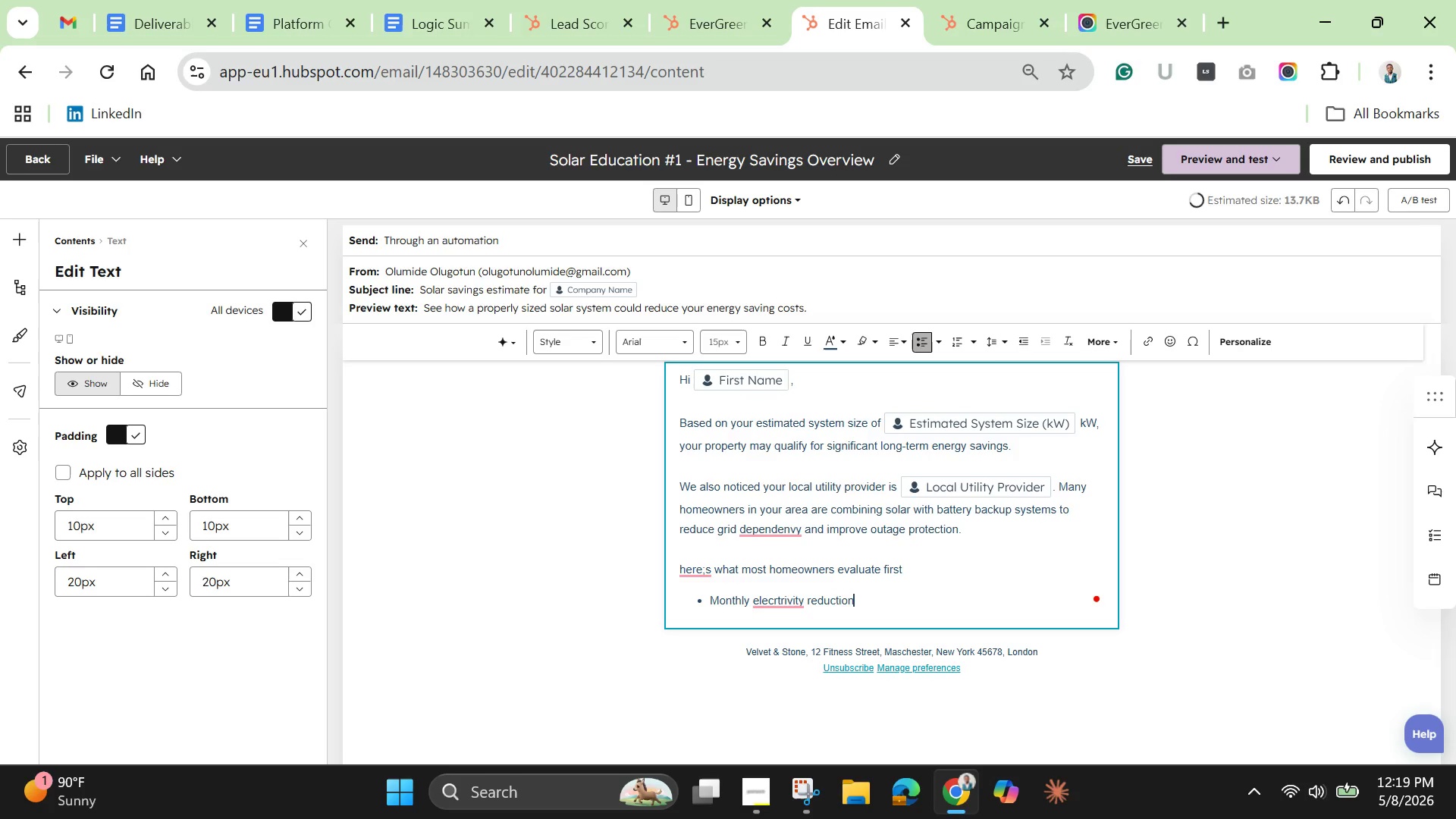 
key(Enter)
 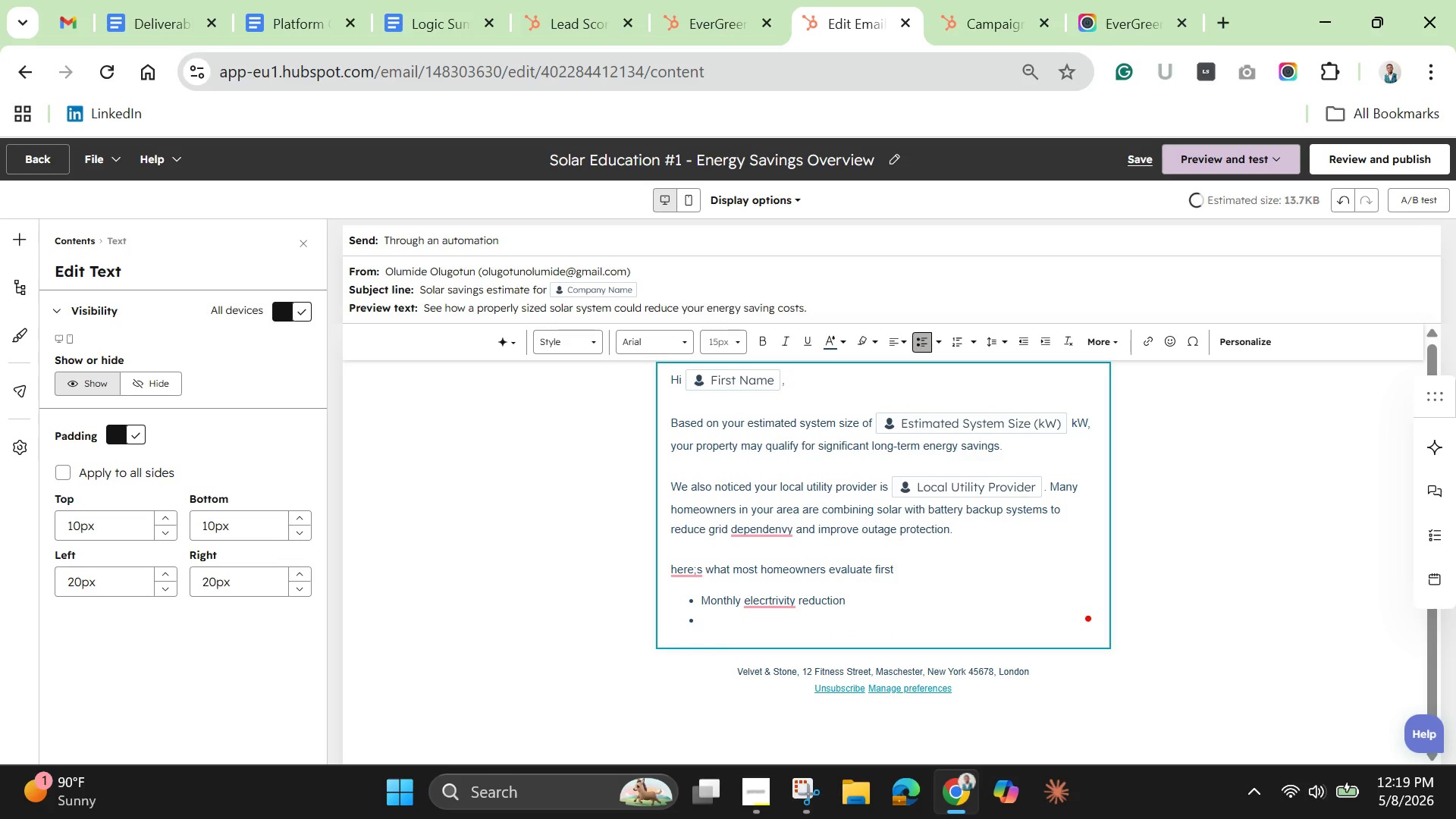 
type(Battery backuooo)
key(Backspace)
key(Backspace)
key(Backspace)
type(p readiness)
 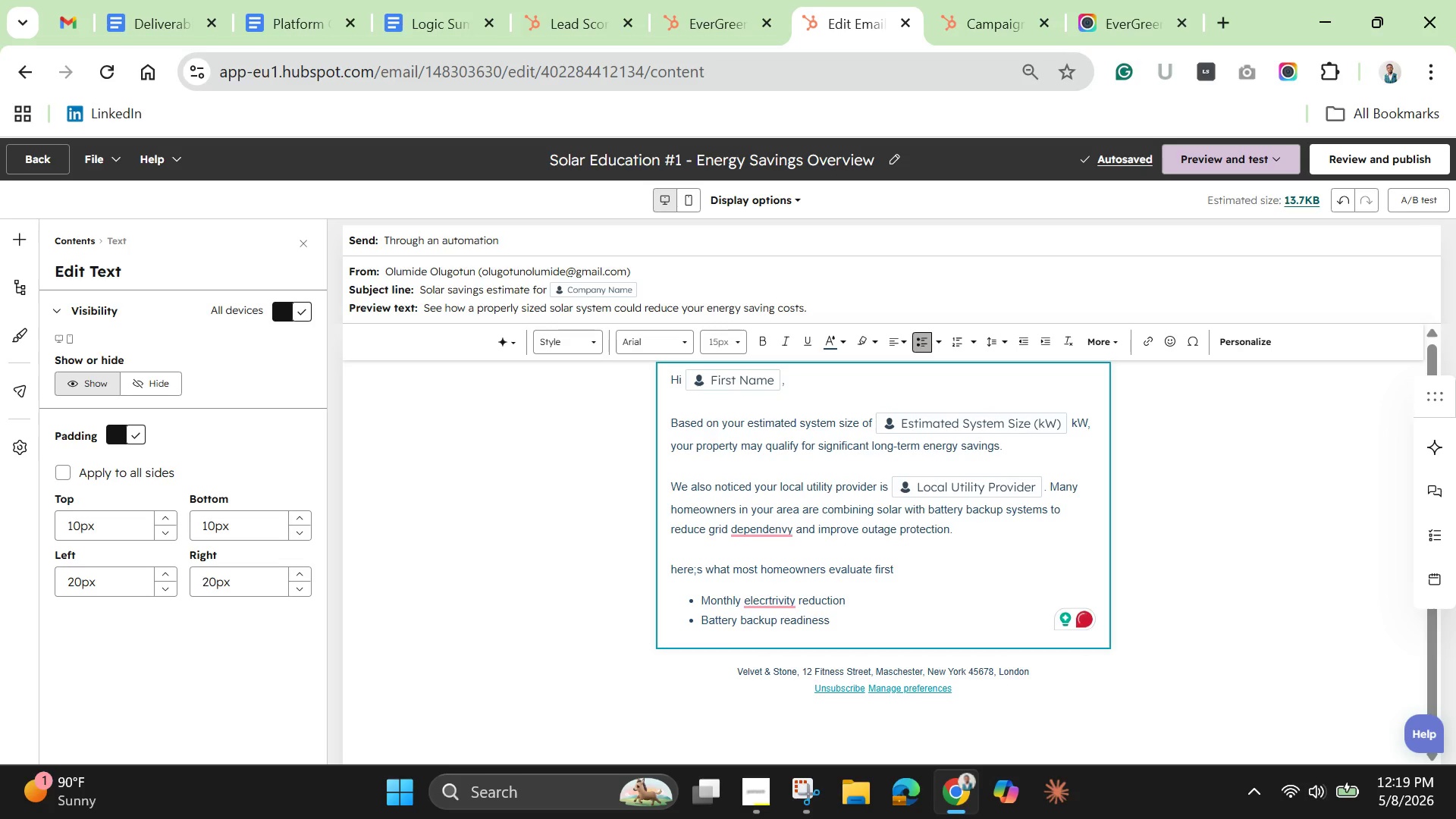 
key(Enter)
 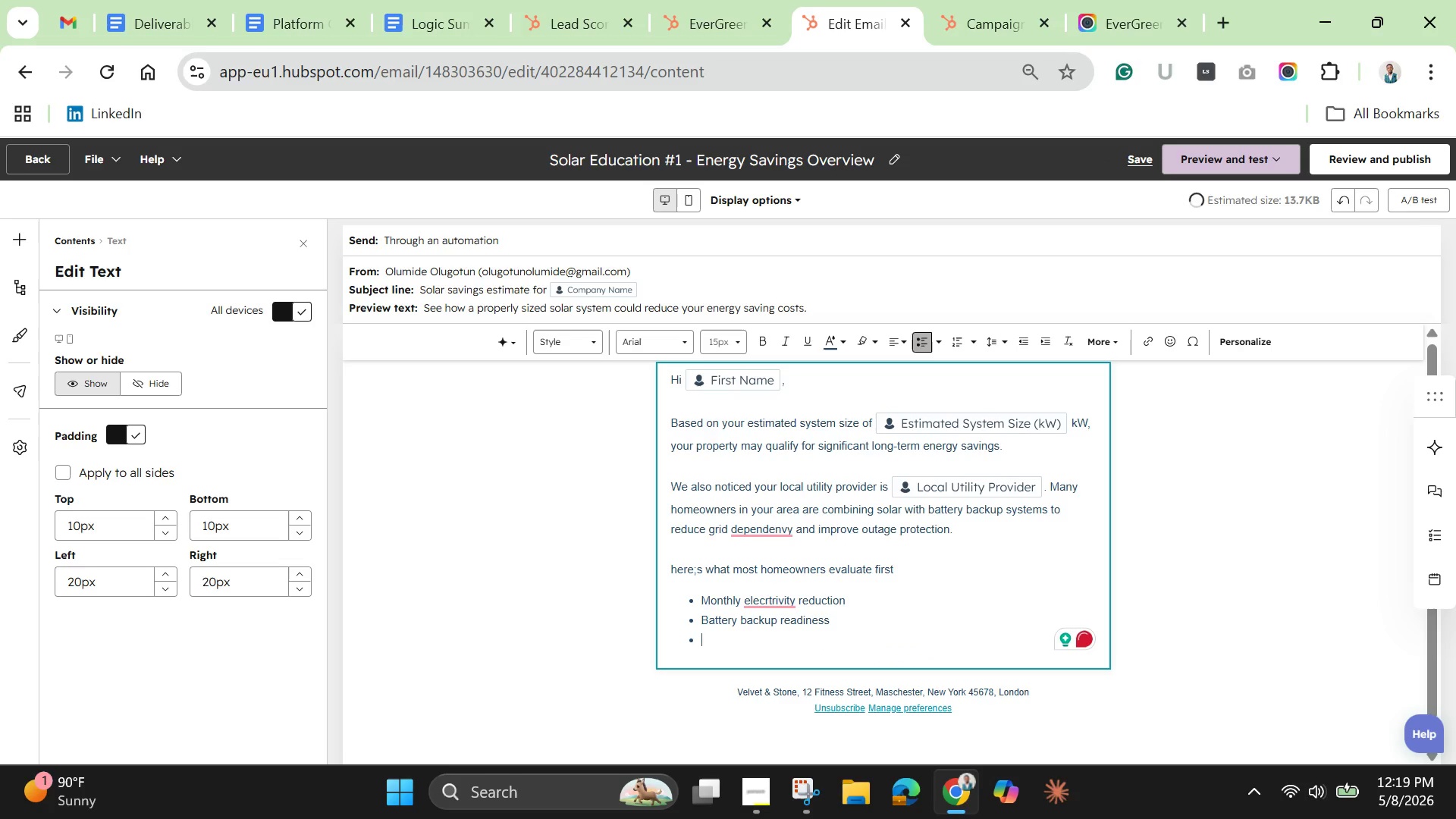 
type(Roof suitability)
 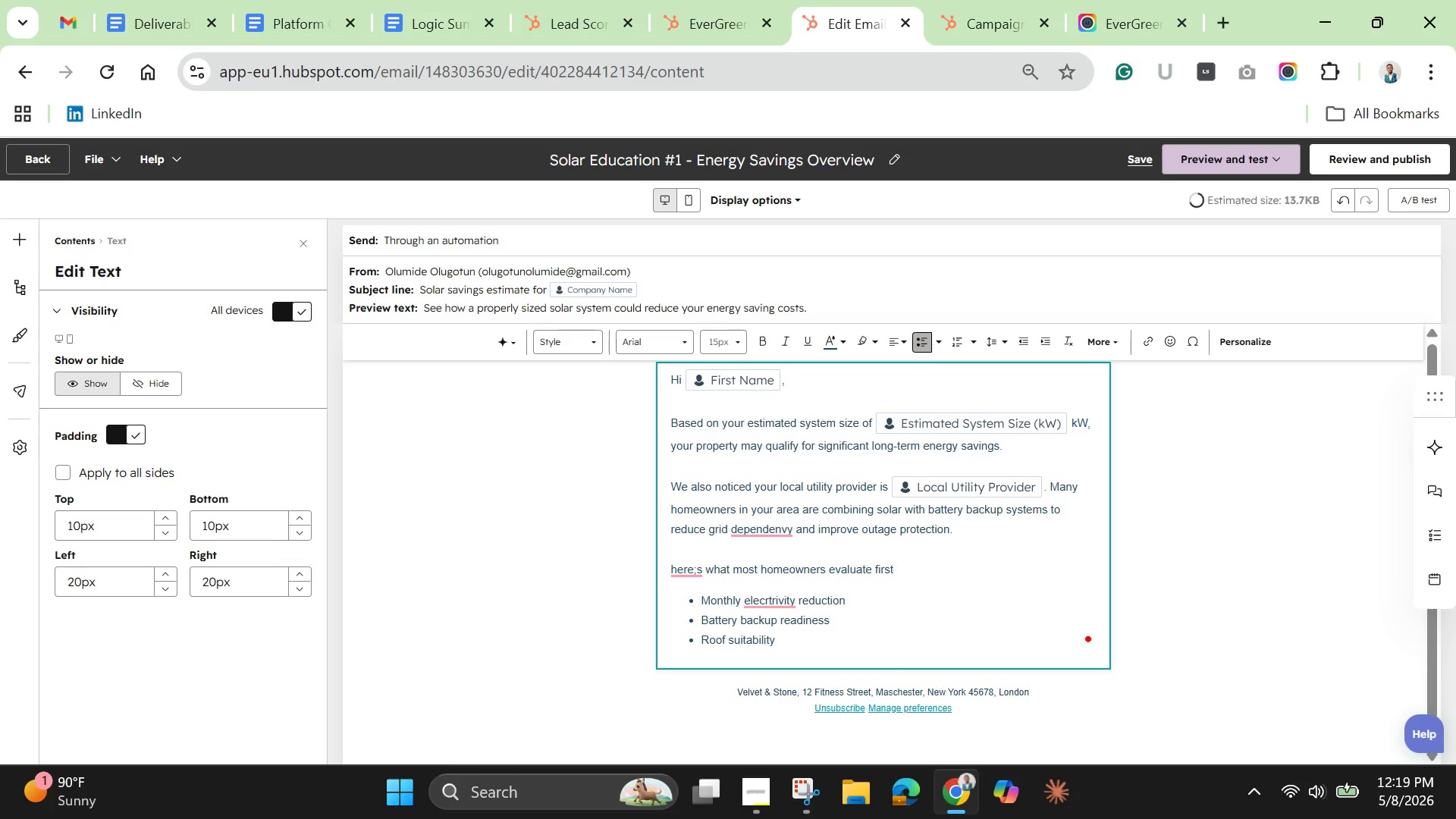 
key(Enter)
 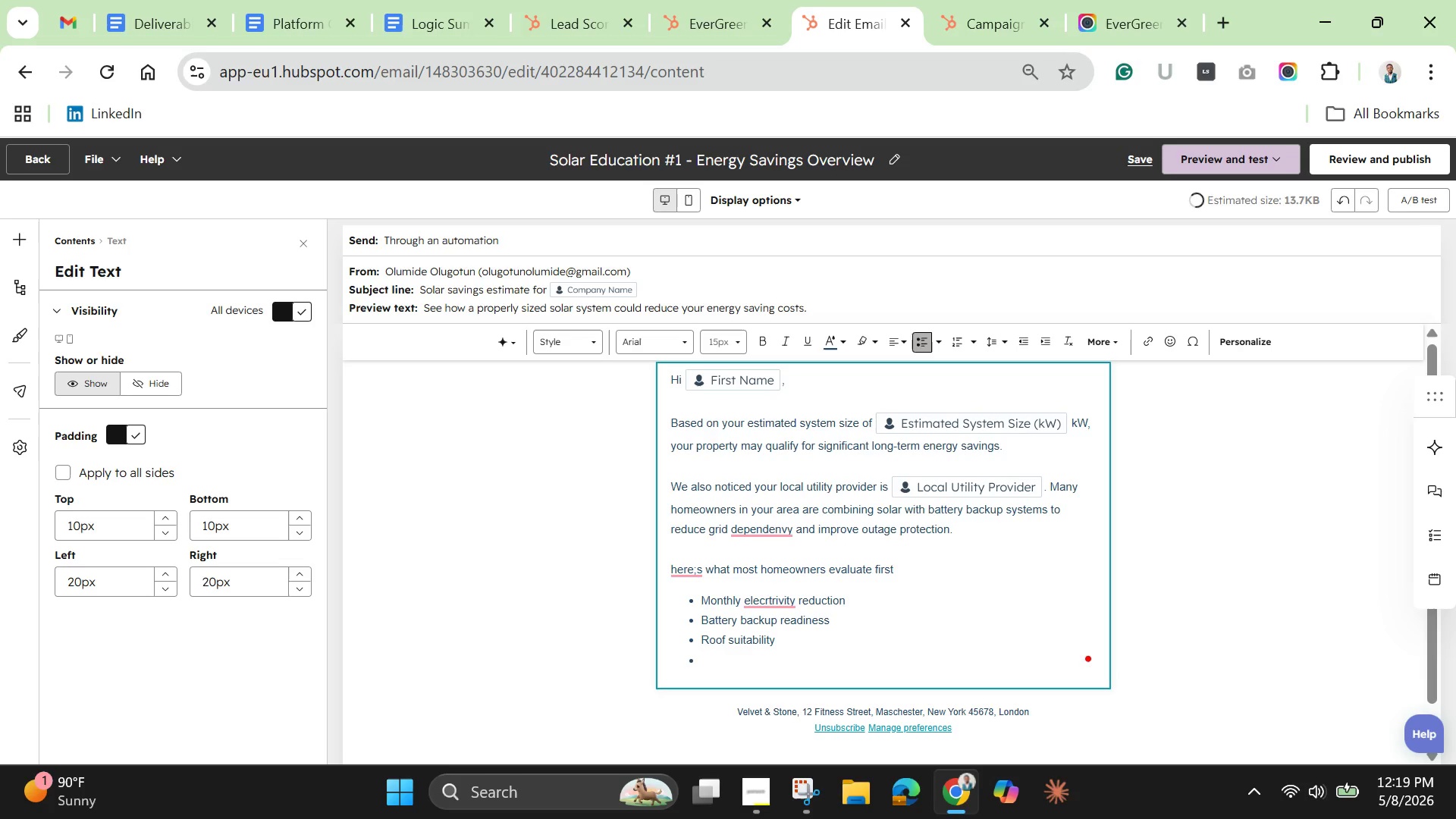 
type(Incentive eleigibility)
 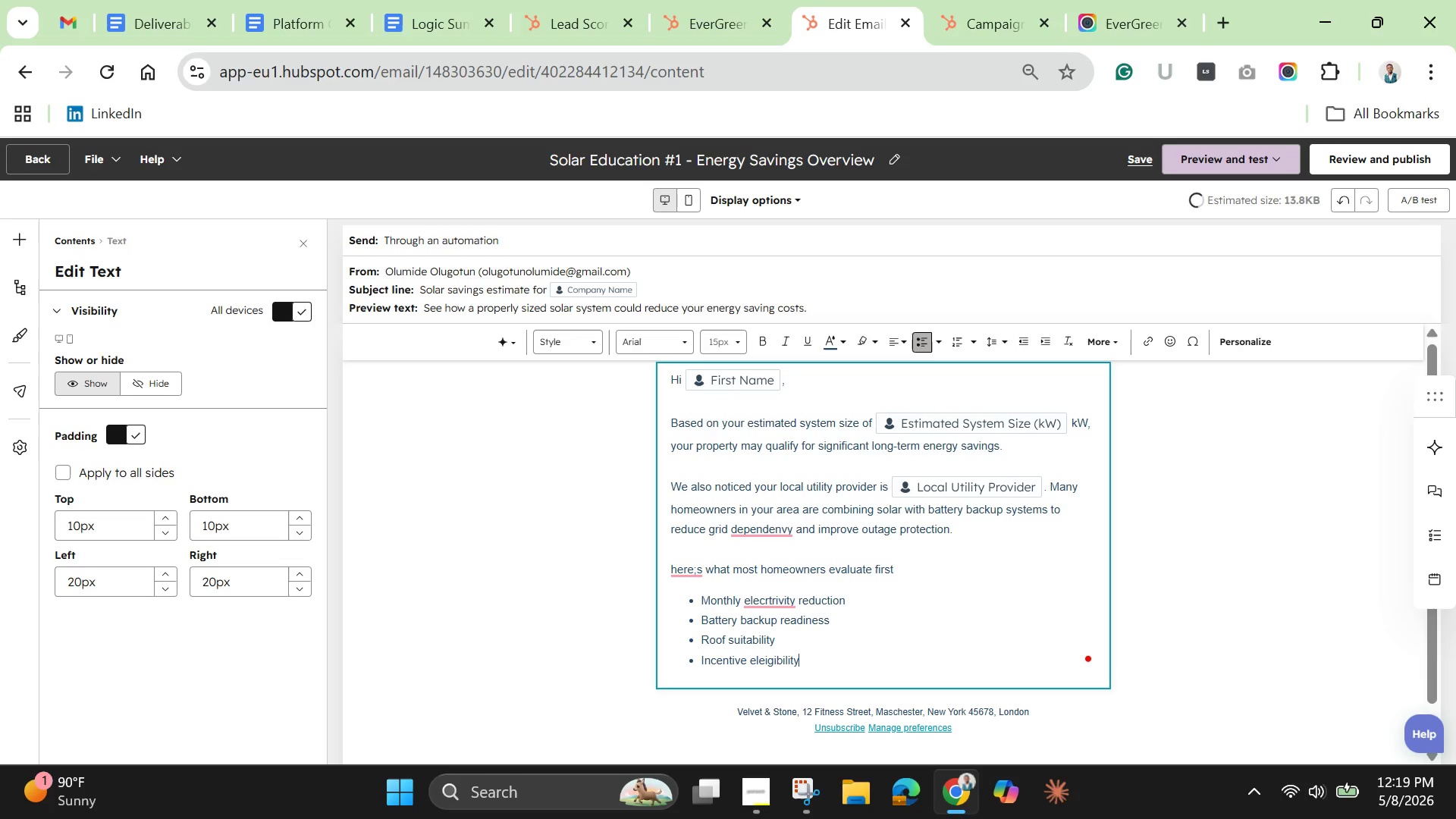 
key(Enter)
 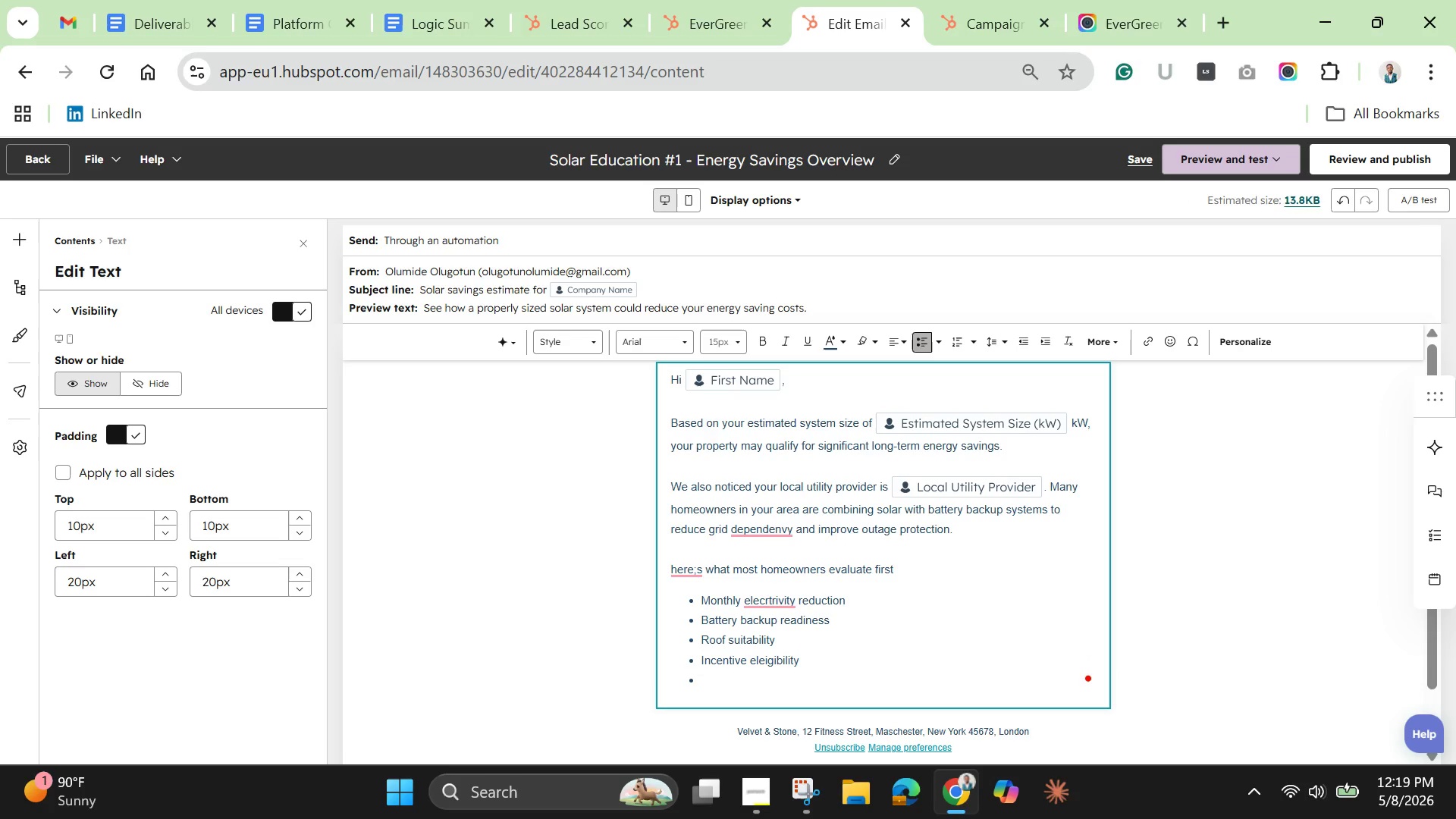 
type(long=)
key(Backspace)
type(-tern ROI)
 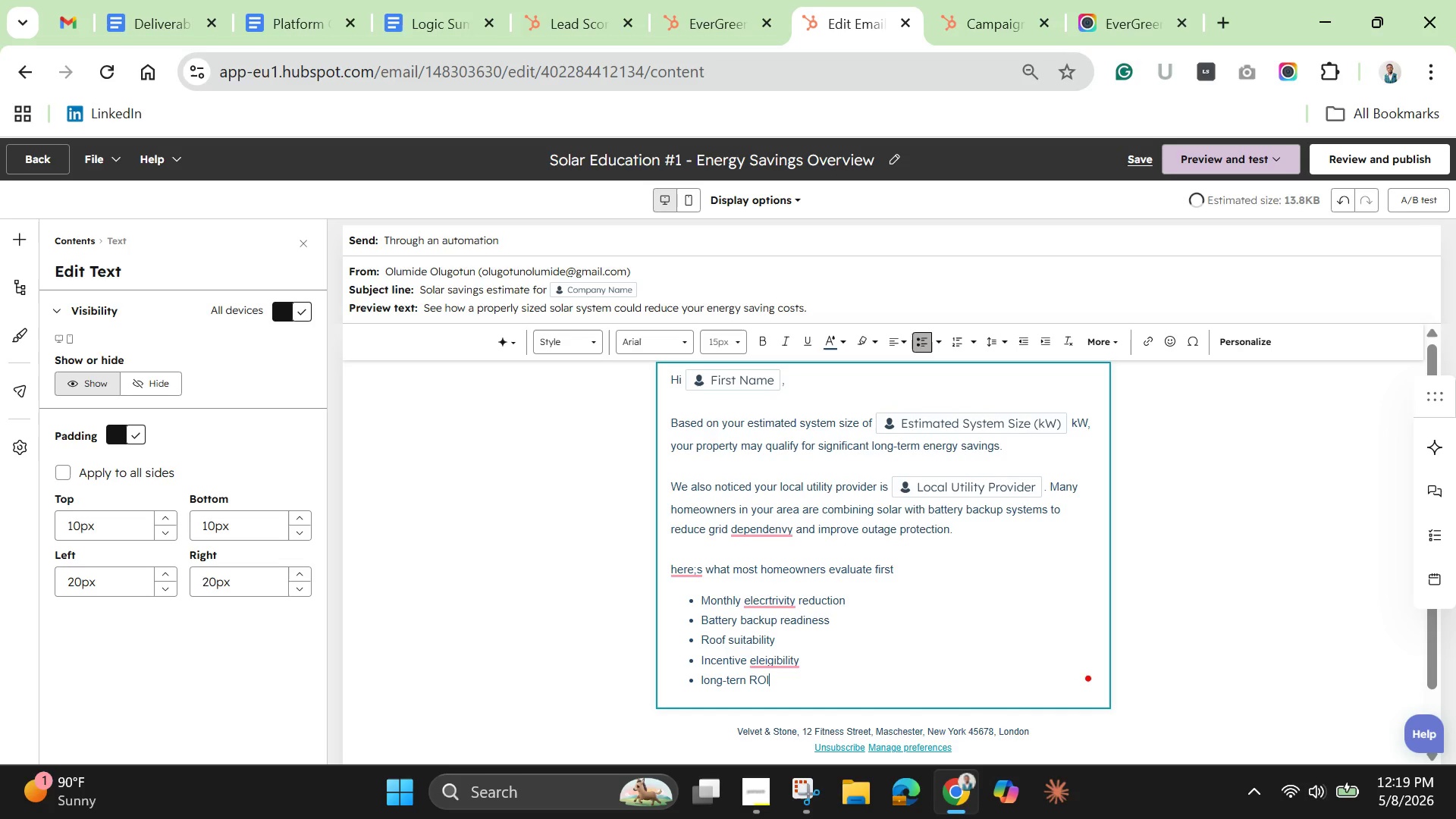 
 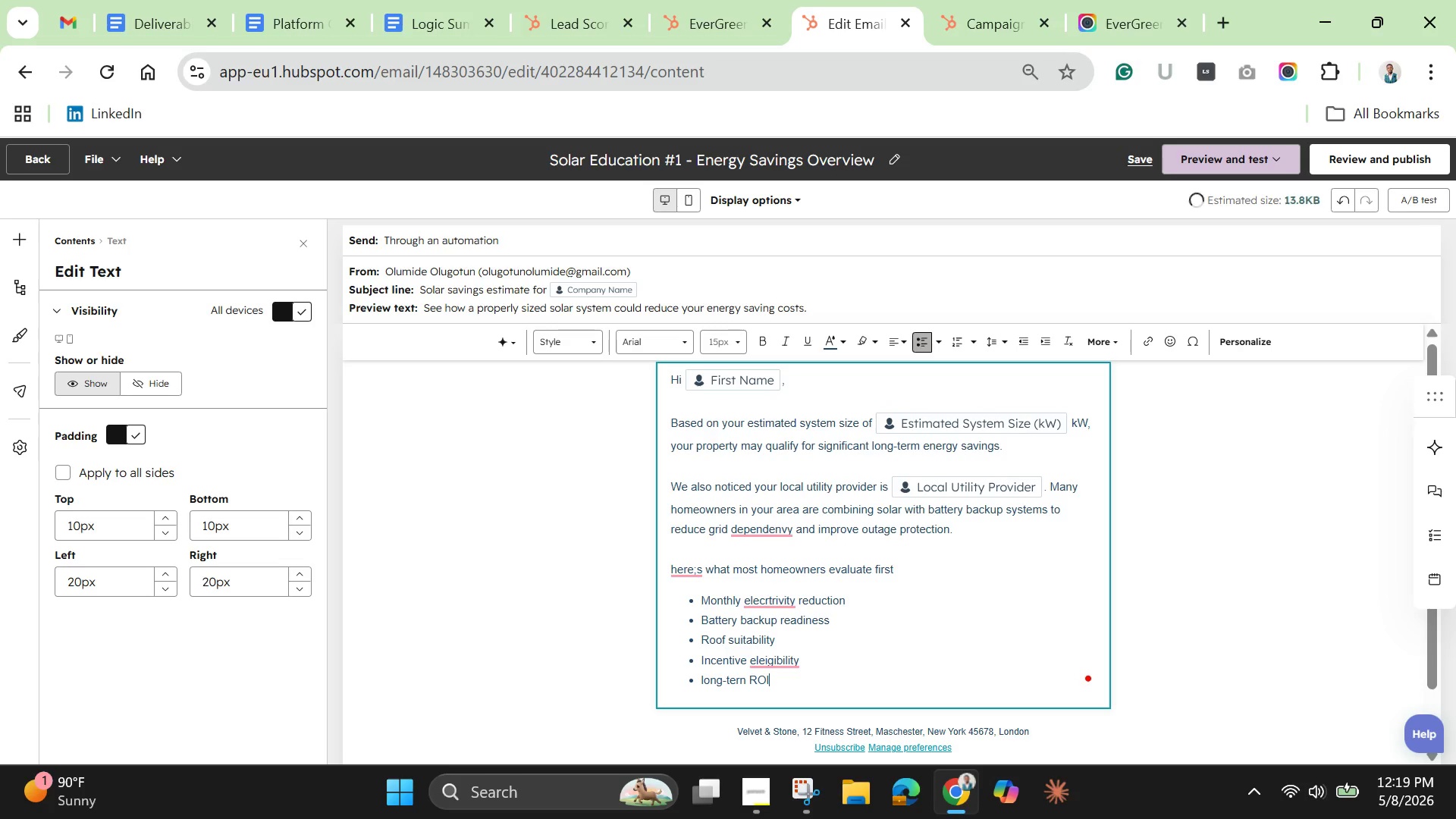 
key(Enter)
 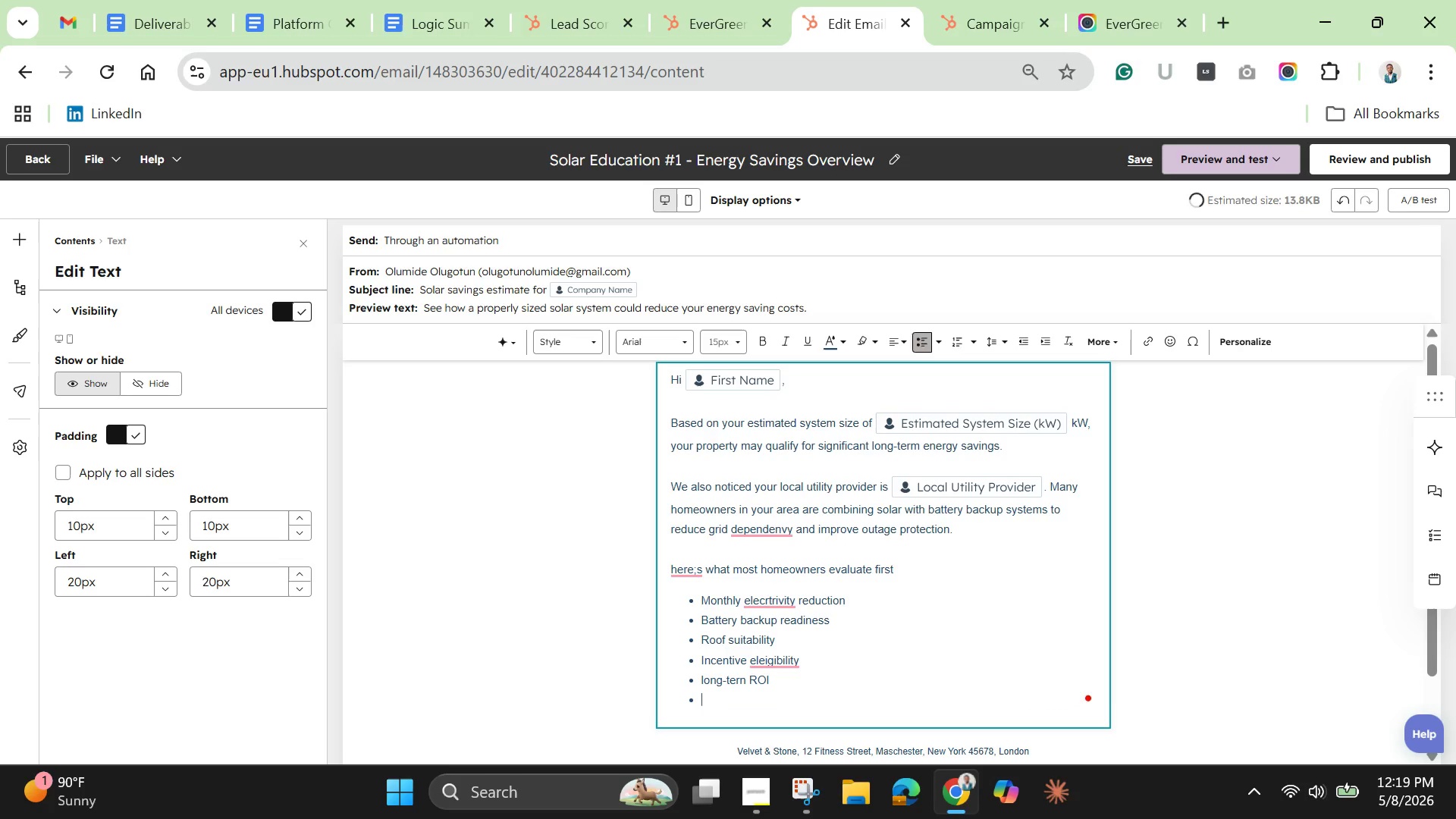 
key(Enter)
 